 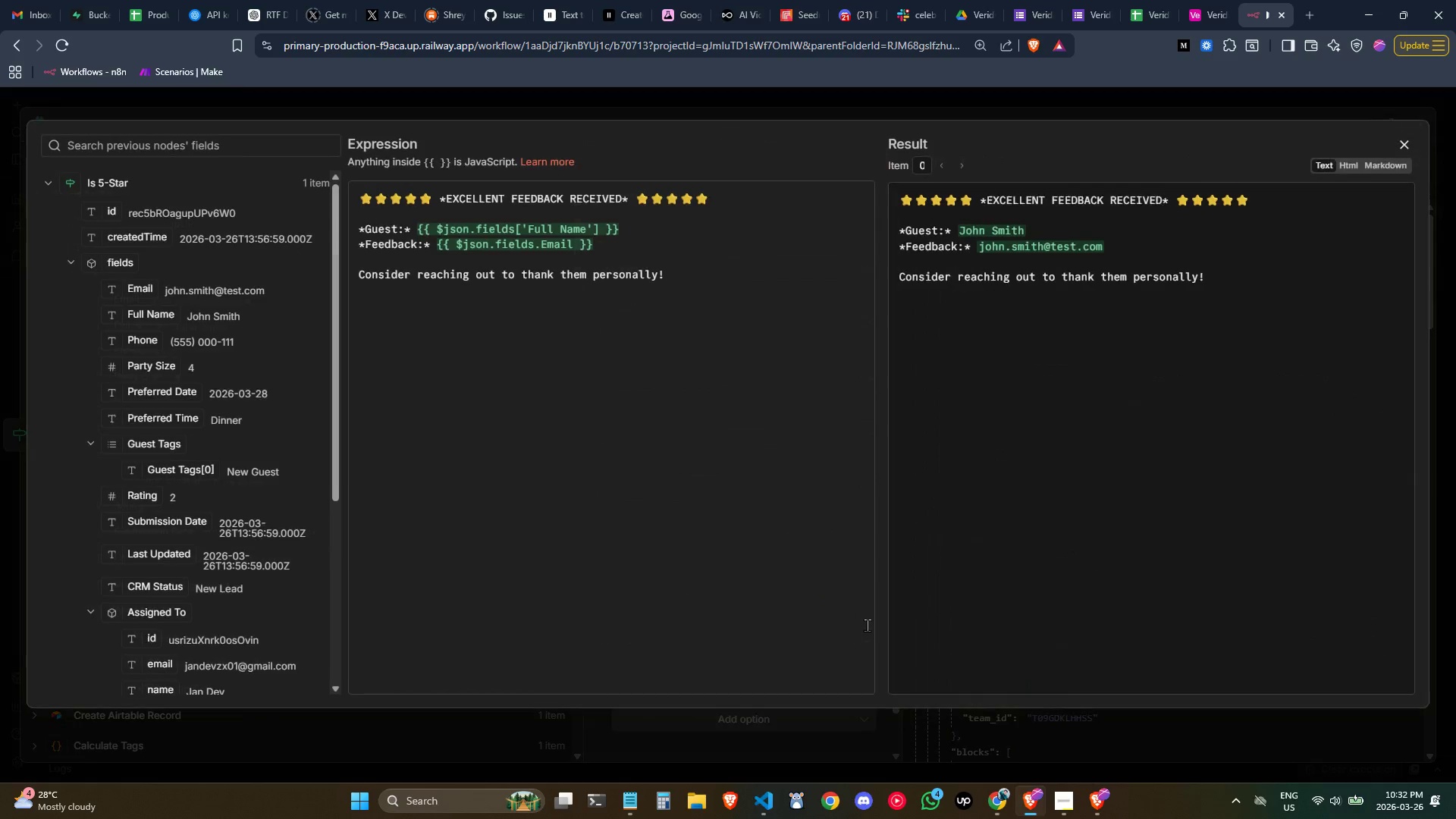 
mouse_move([55, 199])
 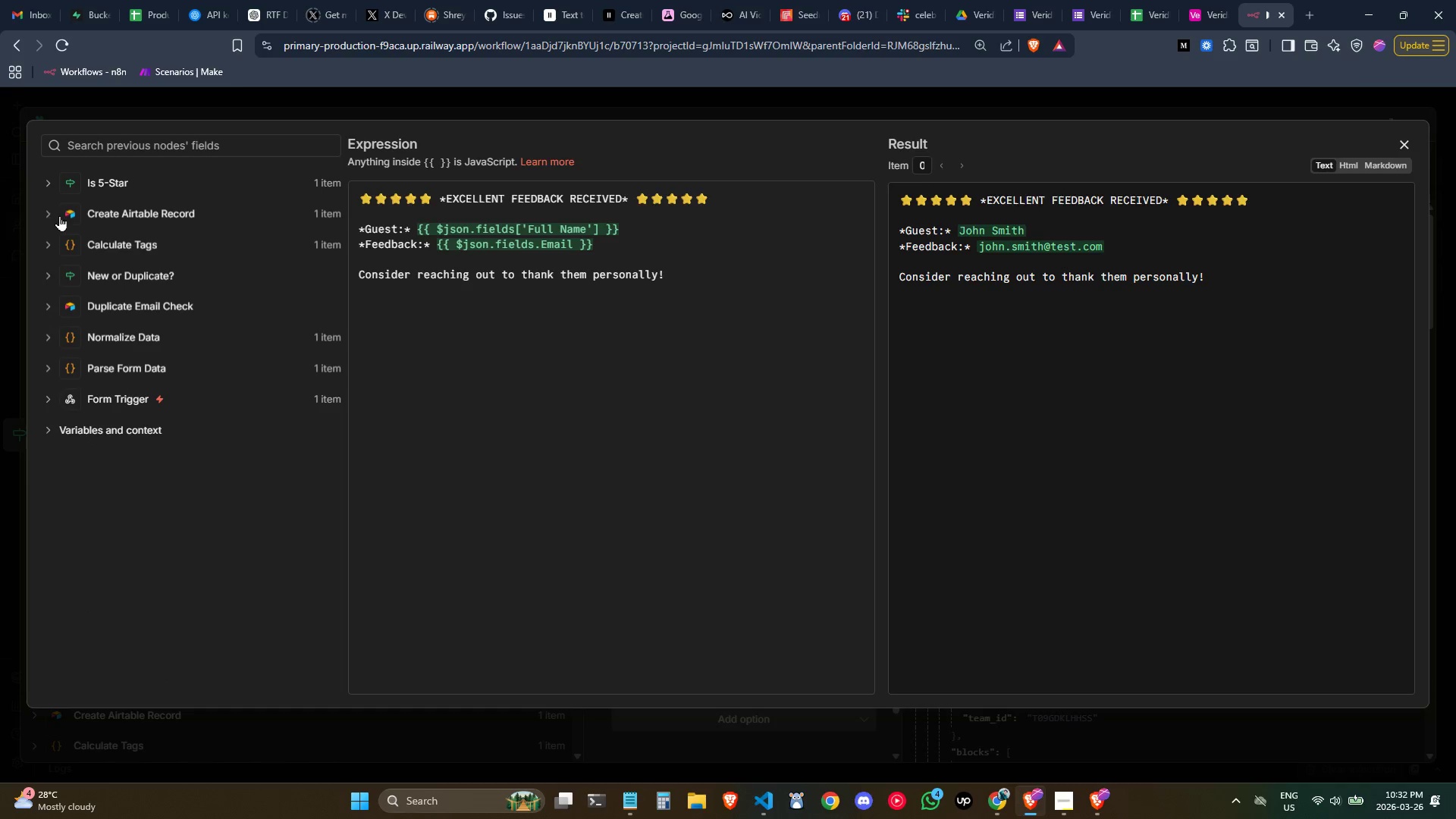 
mouse_move([60, 247])
 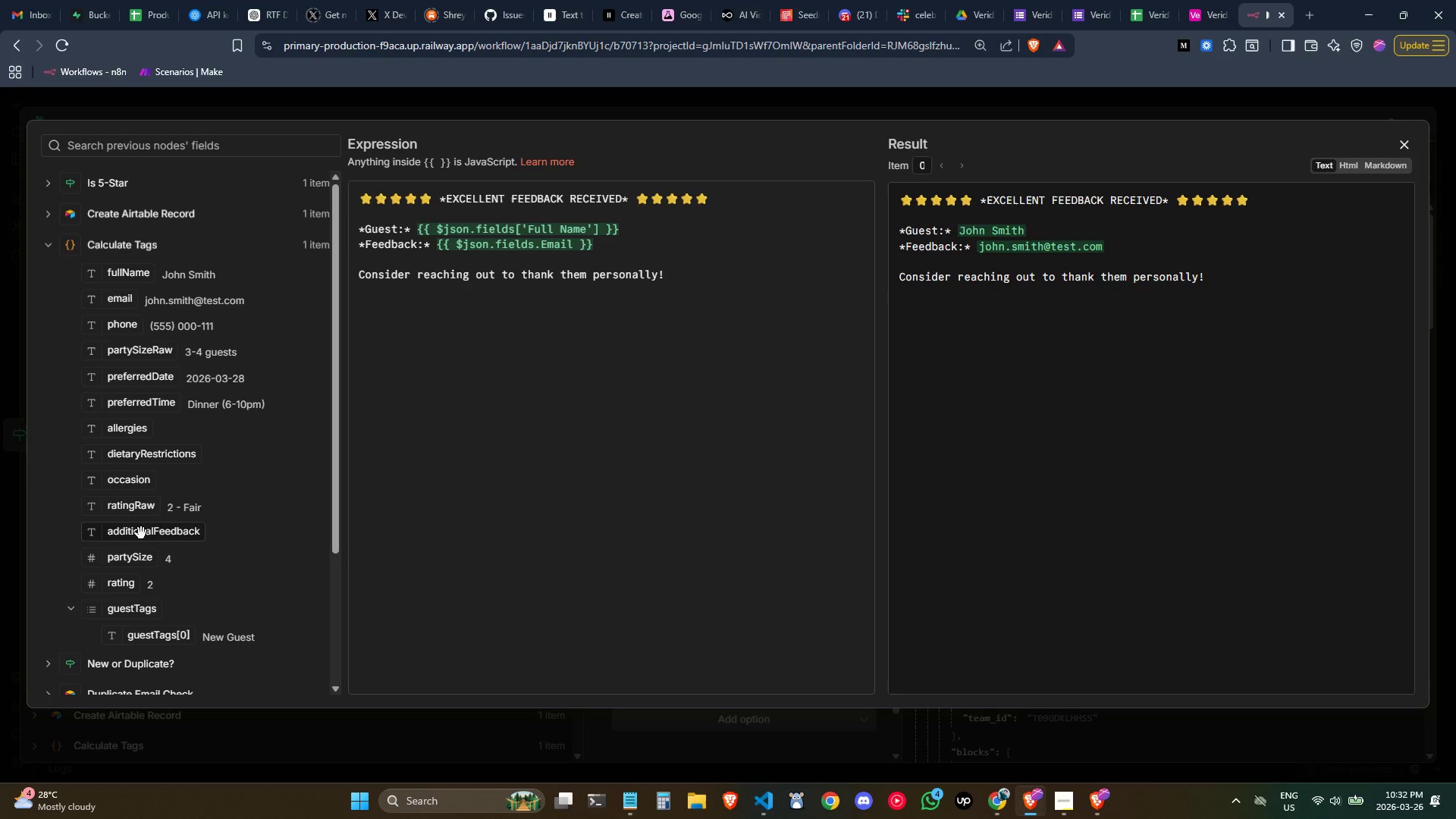 
left_click([610, 278])
 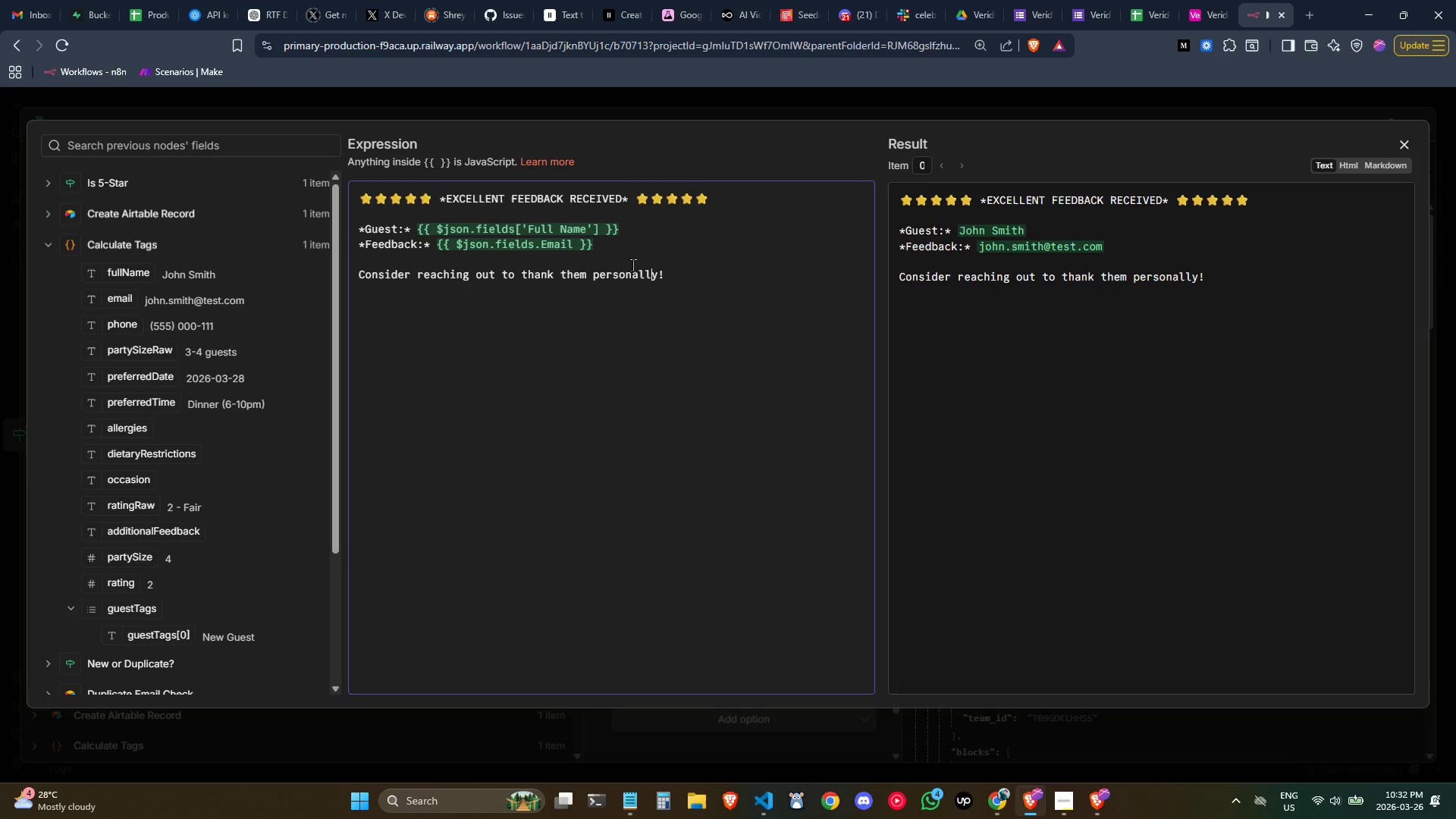 
left_click_drag(start_coordinate=[594, 246], to_coordinate=[438, 245])
 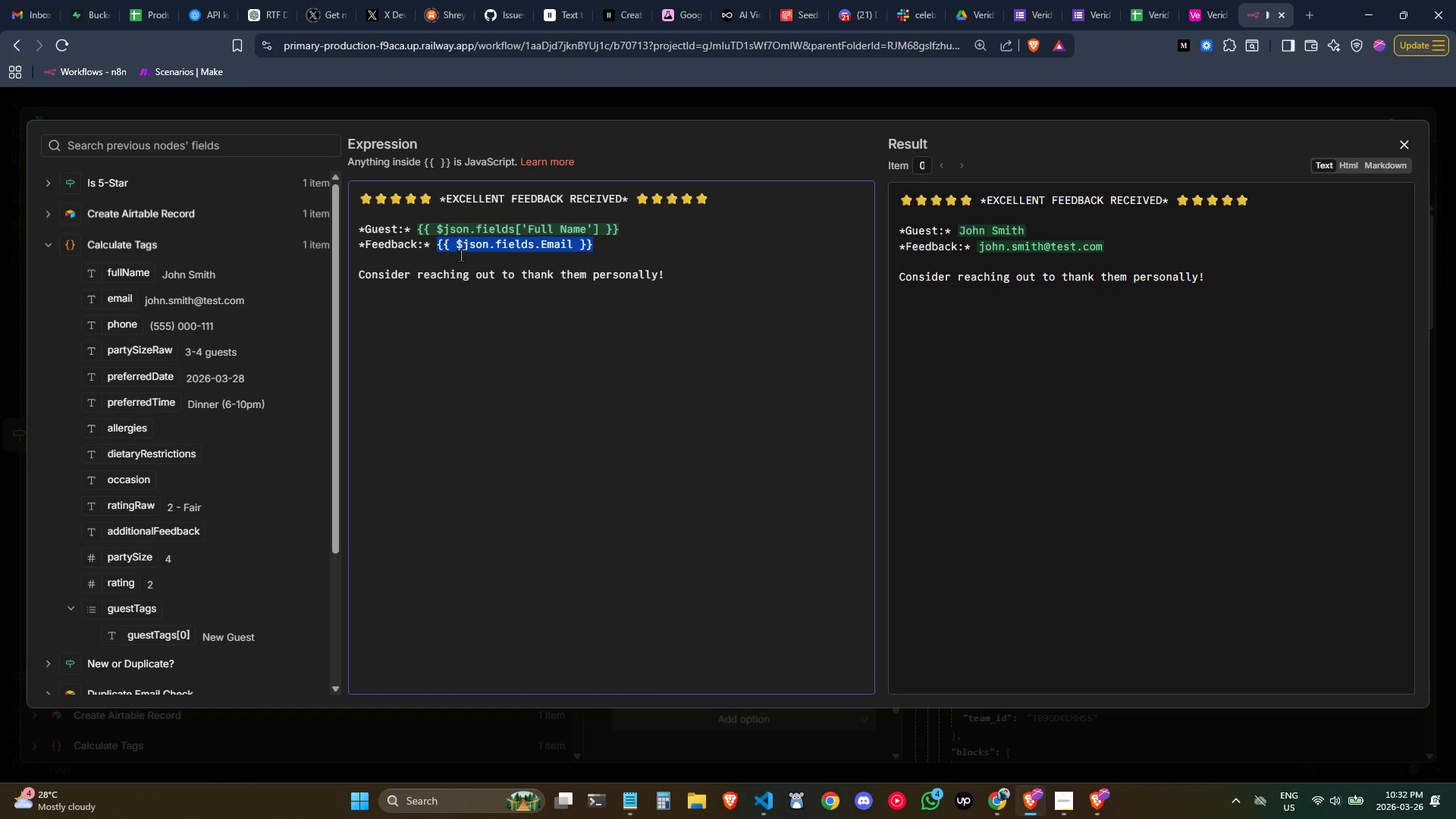 
key(Backspace)
 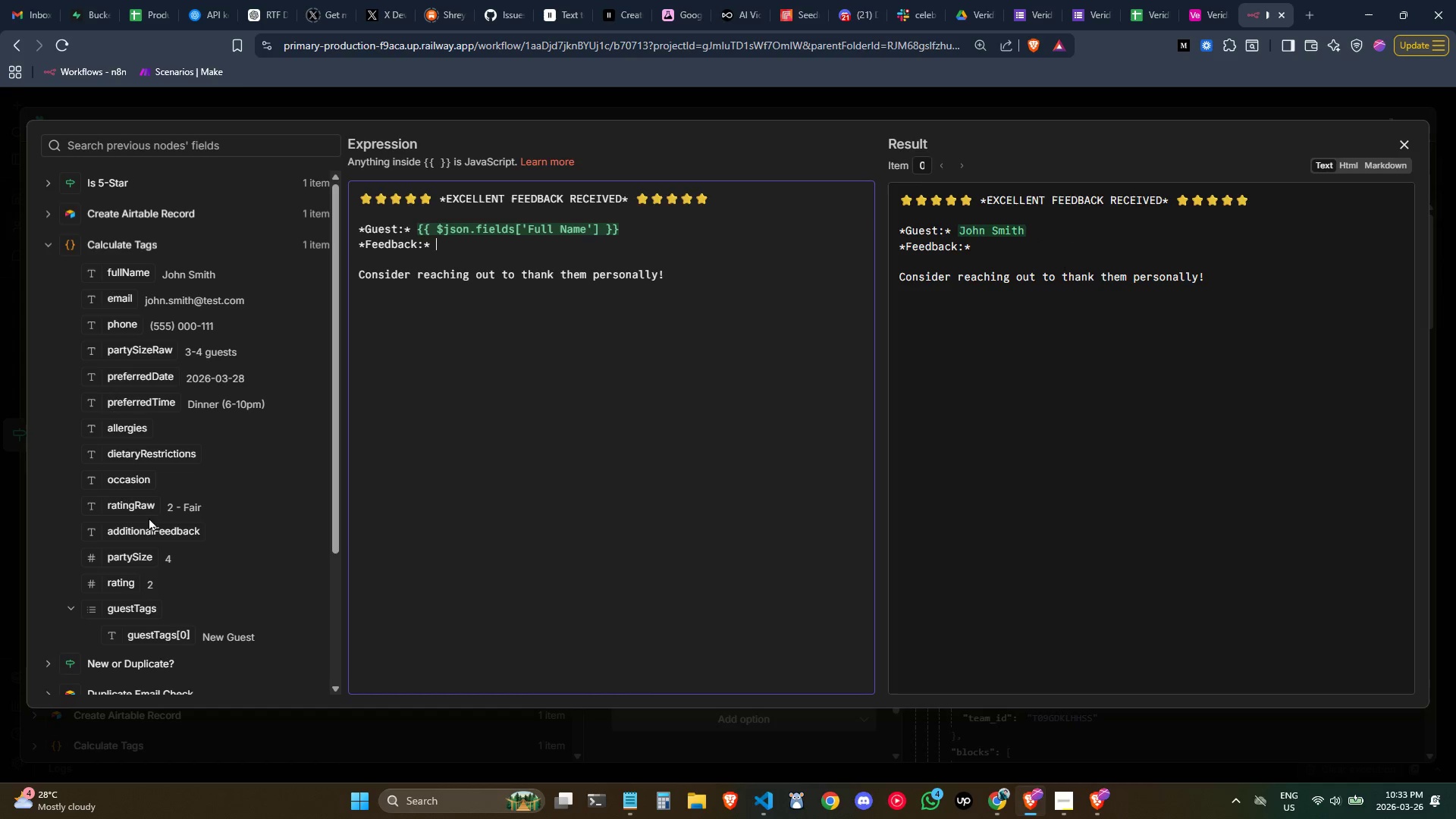 
left_click_drag(start_coordinate=[152, 526], to_coordinate=[506, 240])
 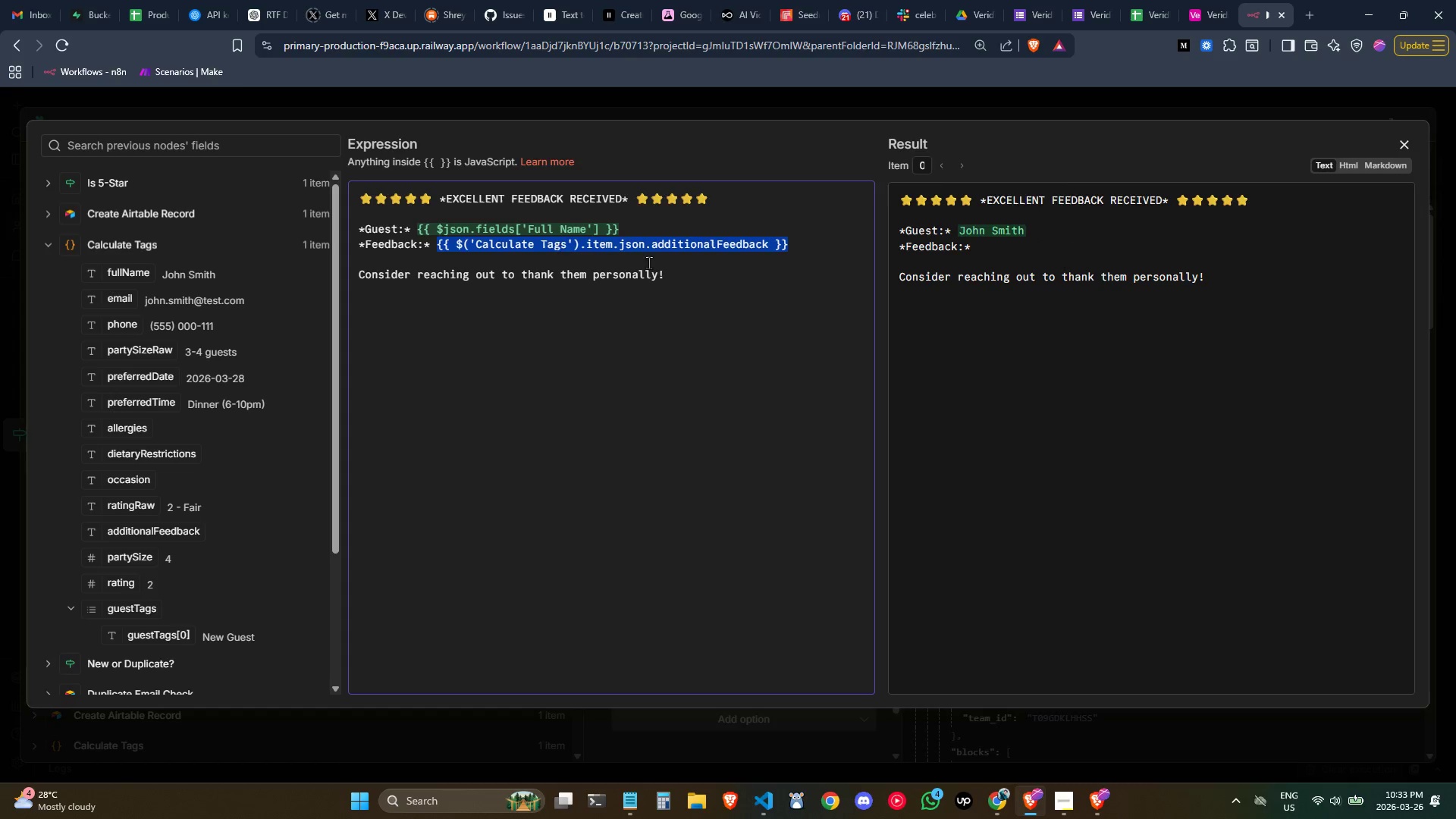 
left_click([729, 262])
 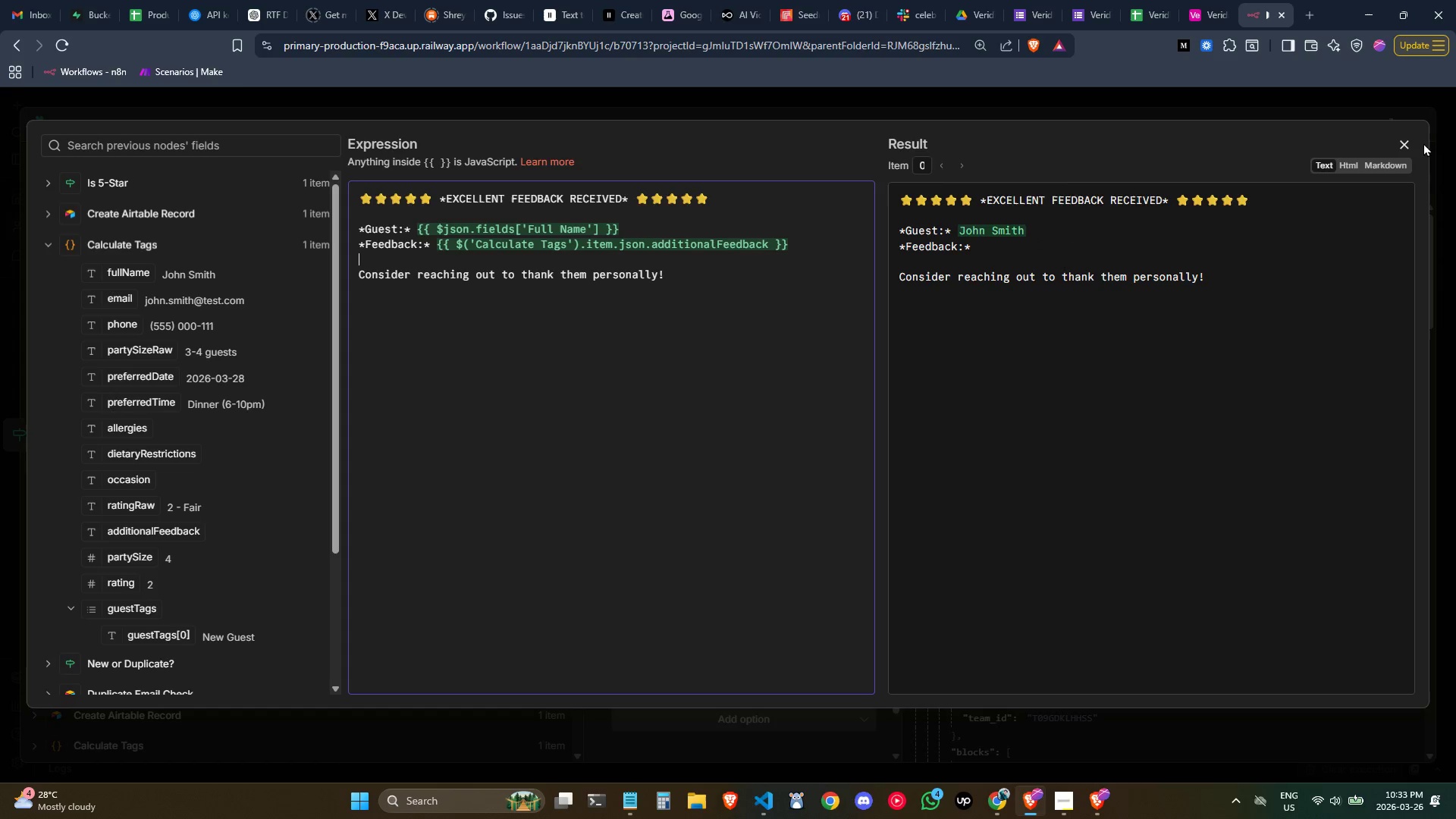 
left_click([1411, 144])
 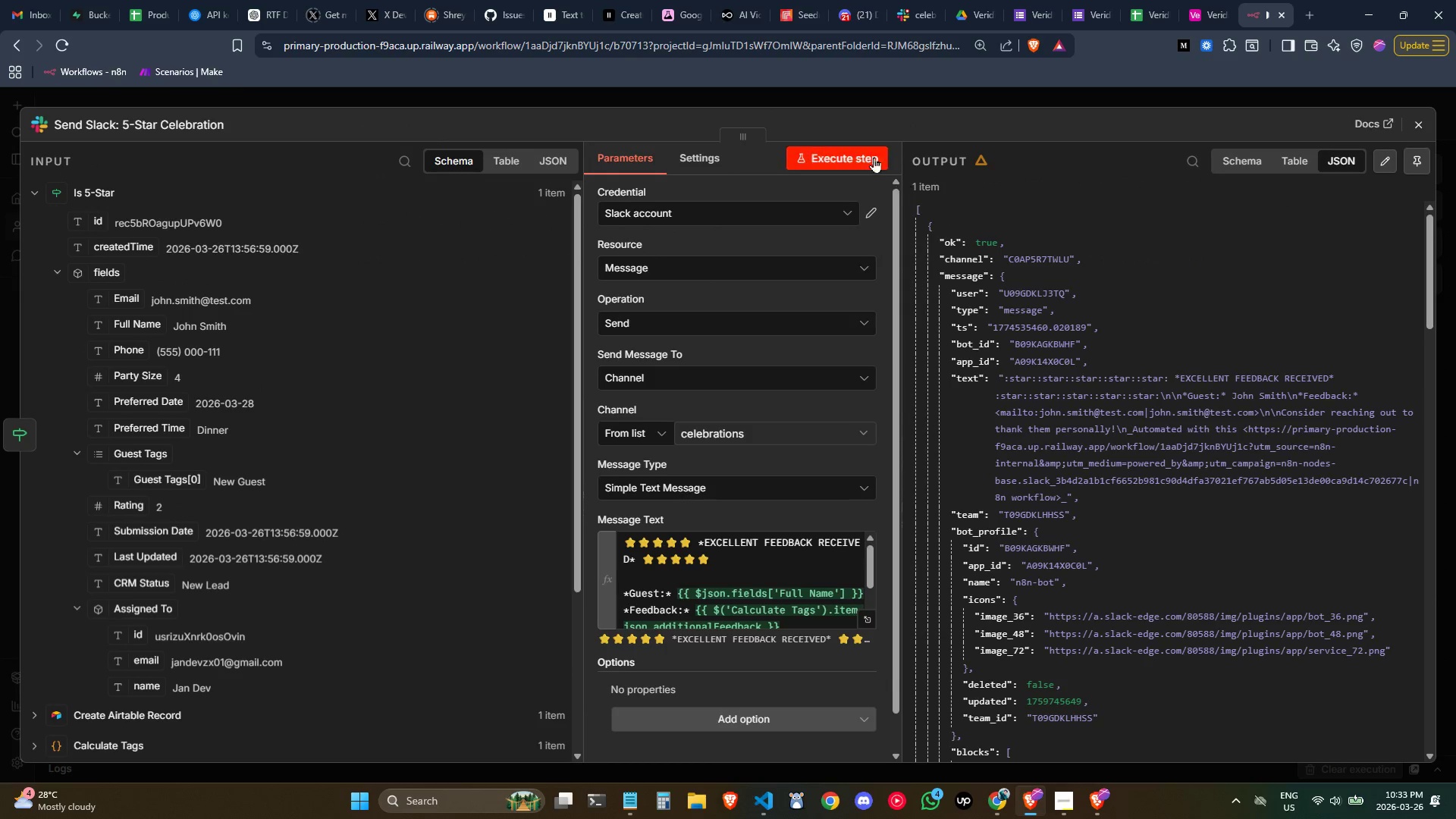 
left_click([862, 151])
 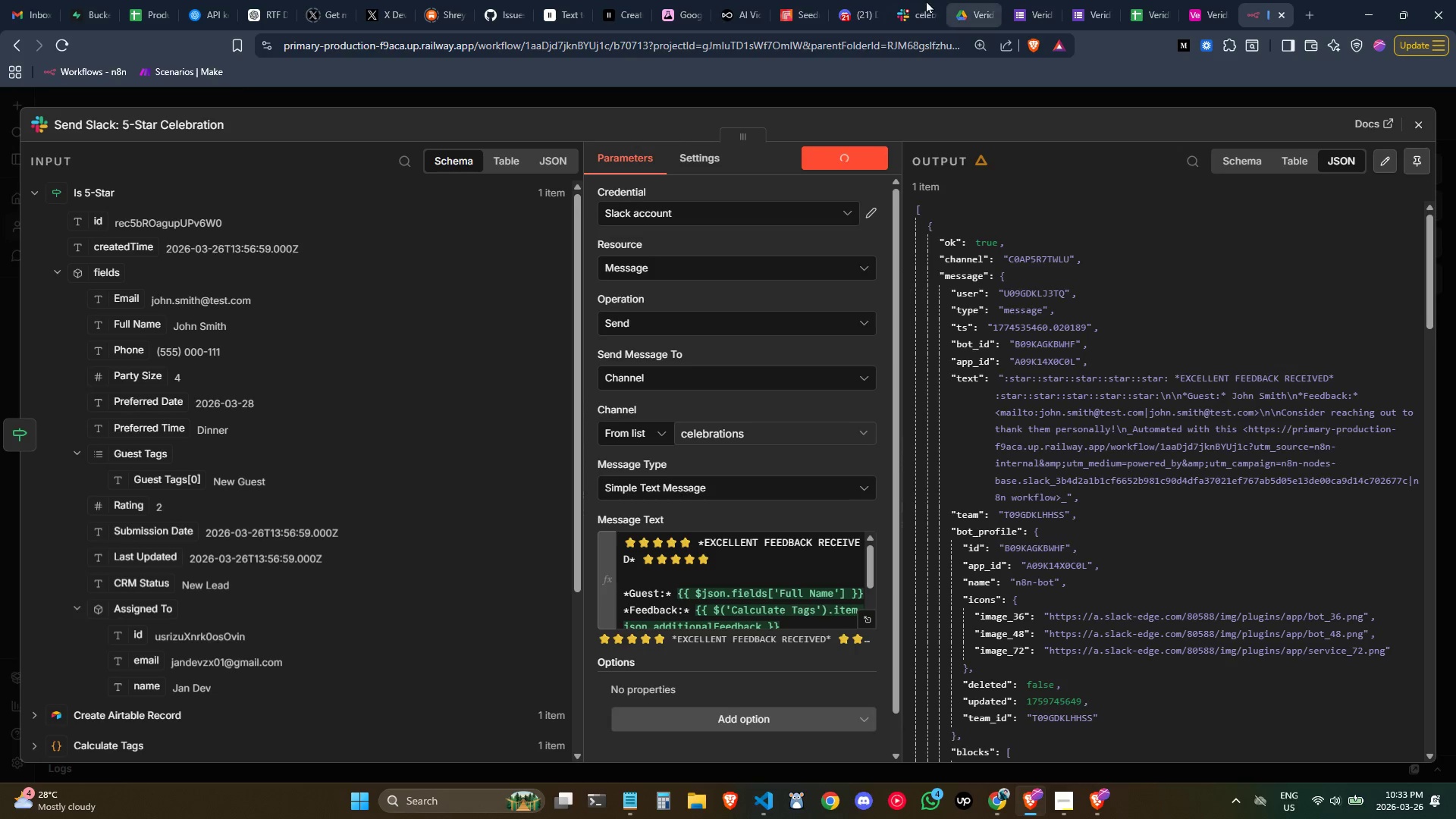 
left_click([916, 0])
 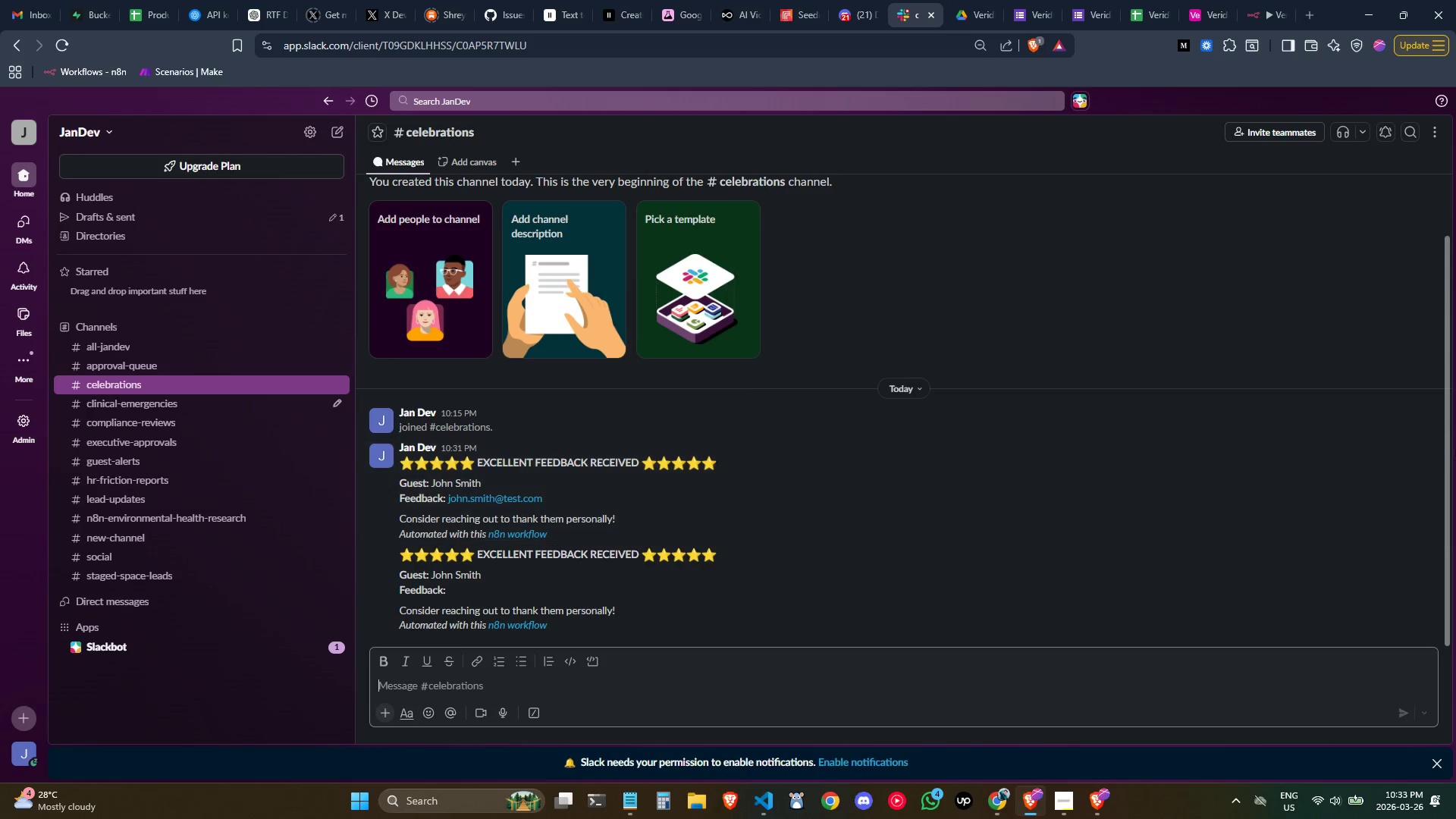 
left_click([1423, 447])
 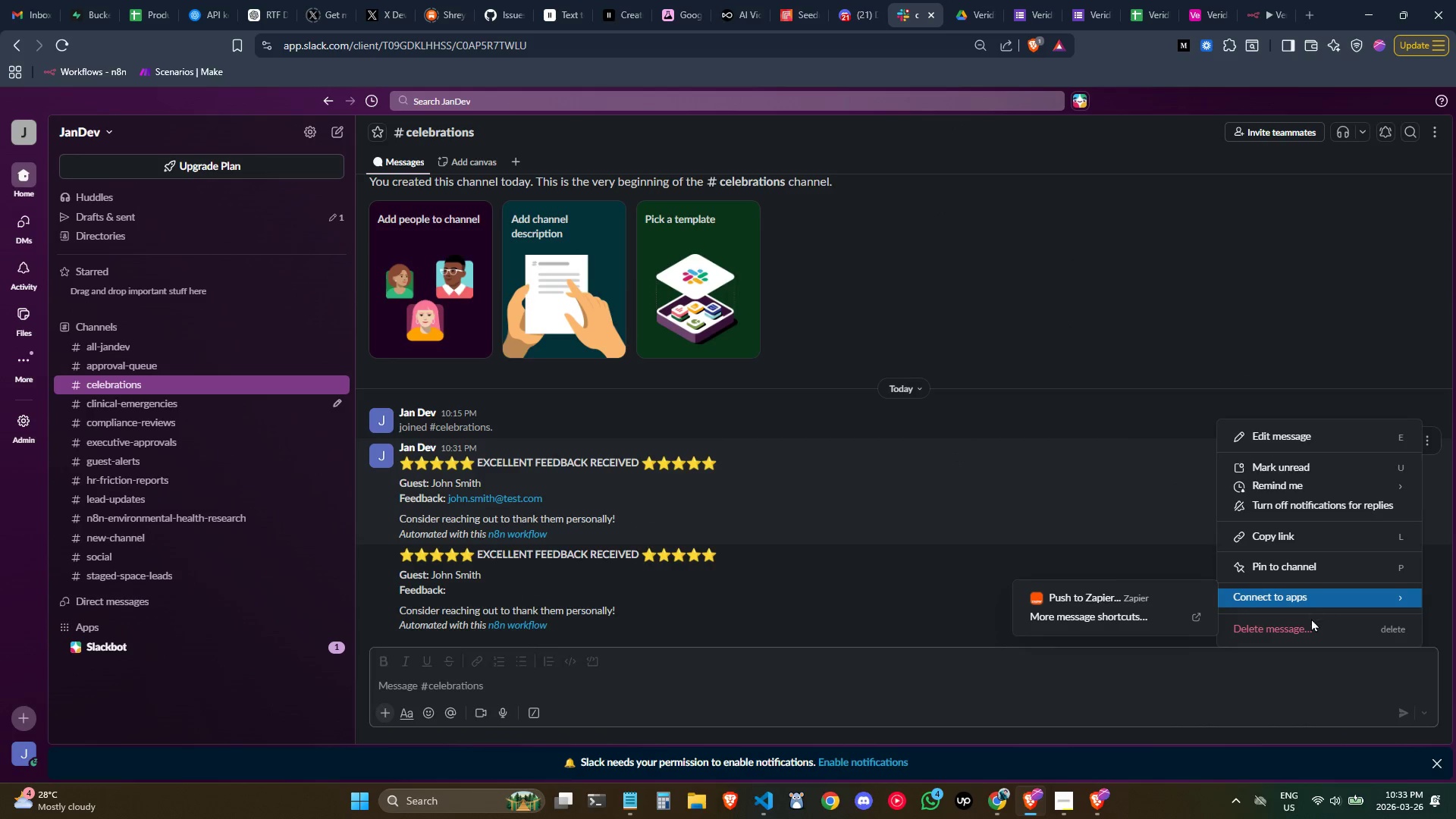 
left_click([1311, 623])
 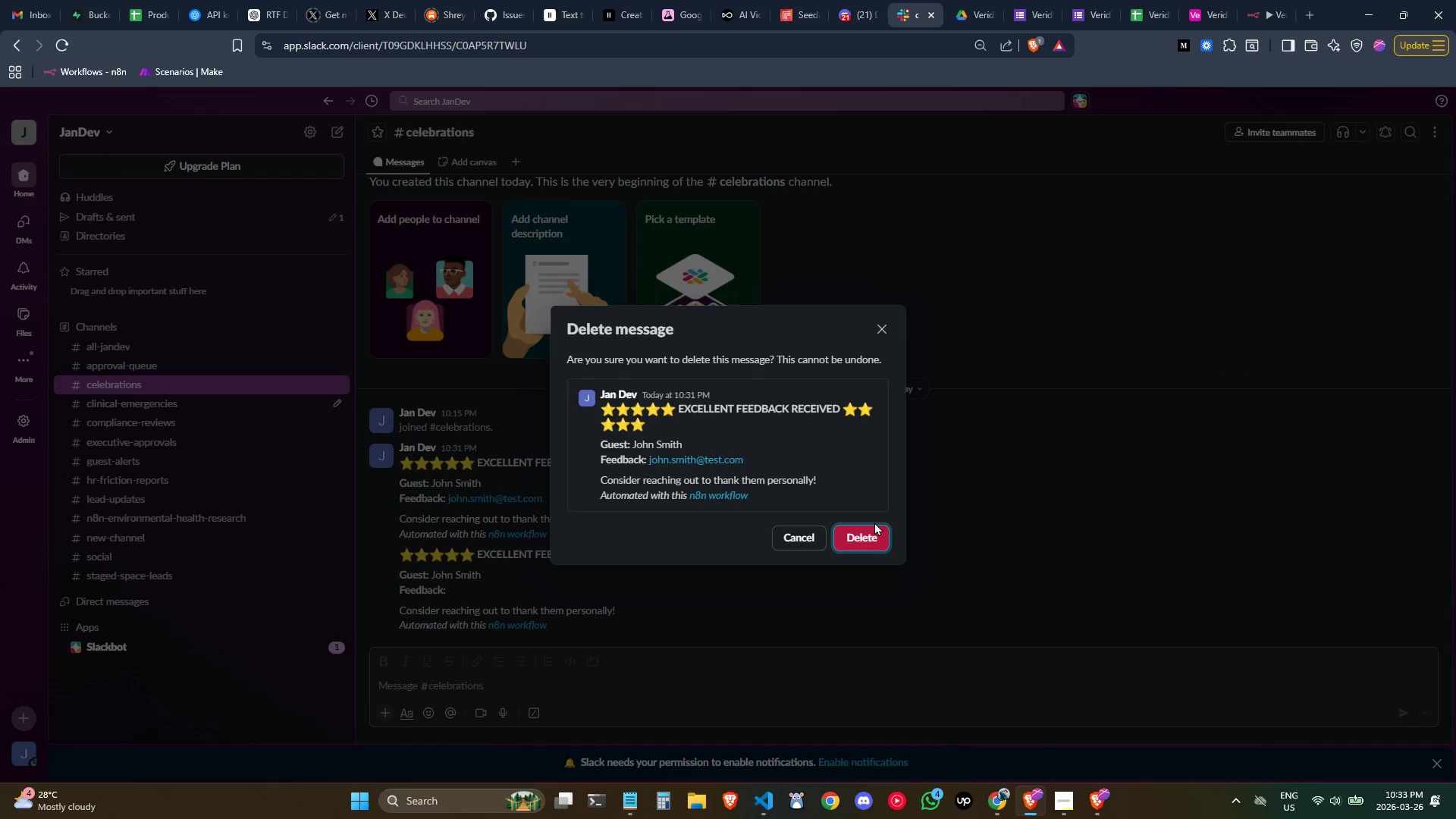 
left_click([868, 531])
 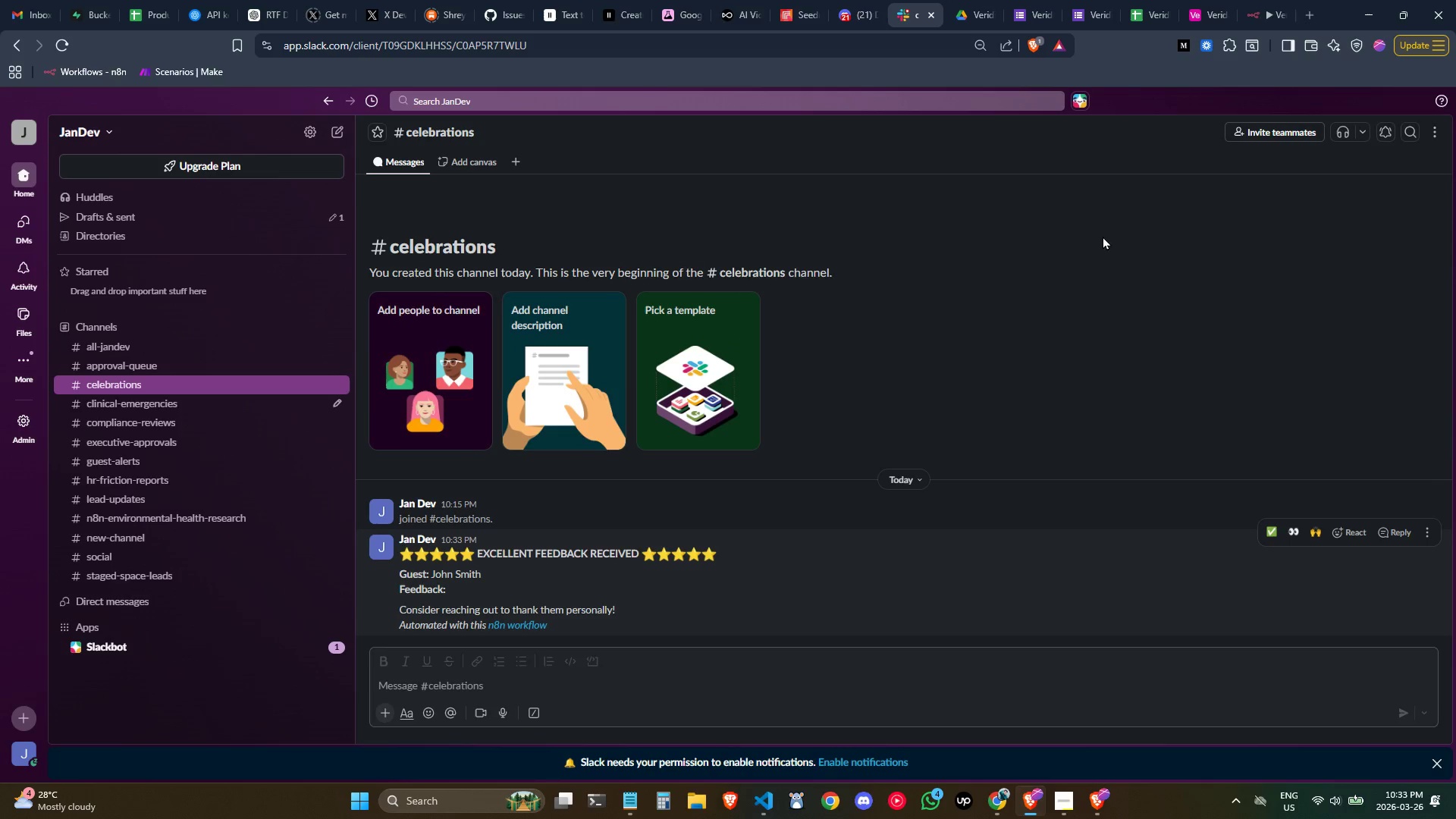 
left_click([1251, 0])
 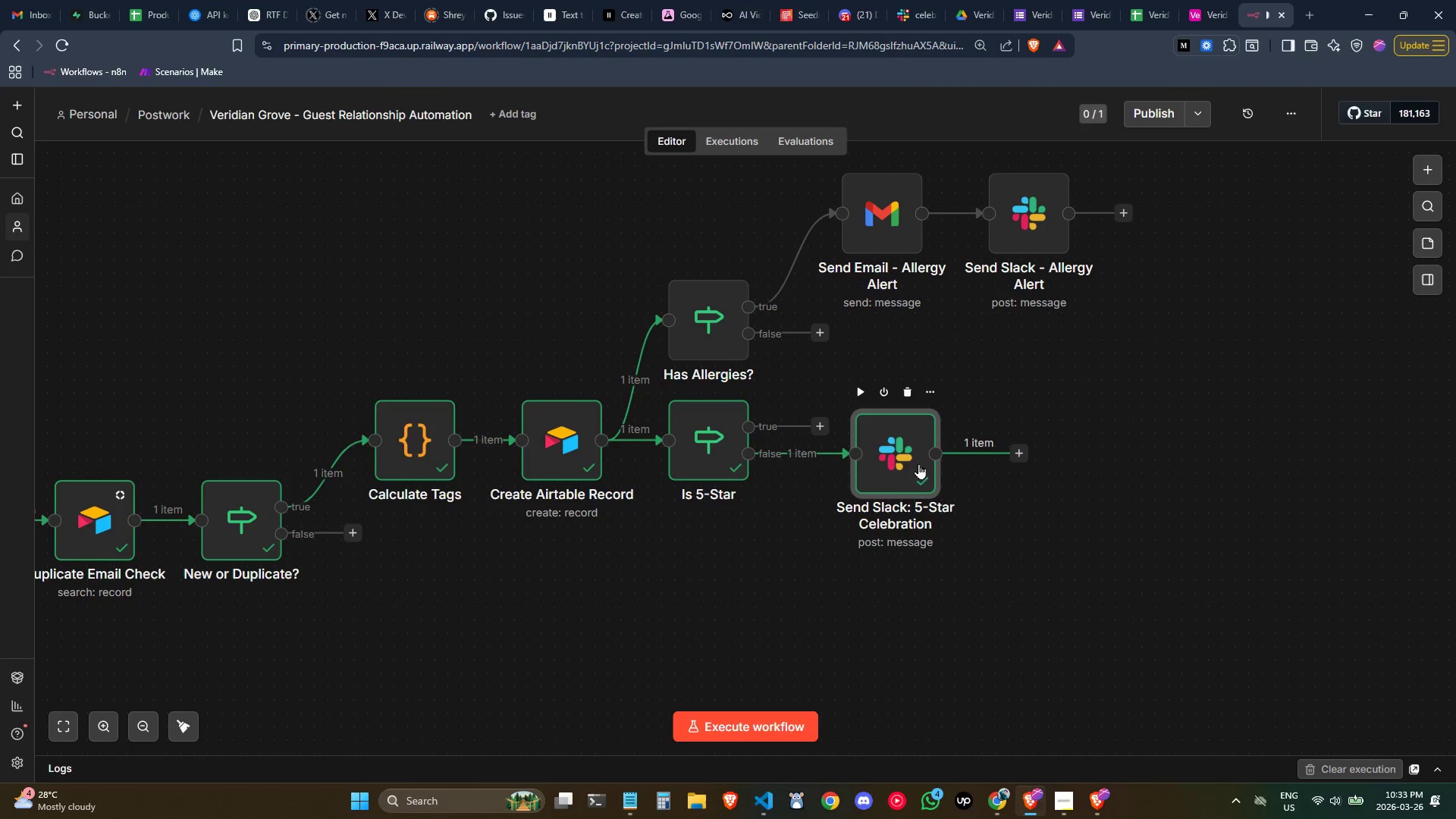 
left_click_drag(start_coordinate=[880, 445], to_coordinate=[907, 446])
 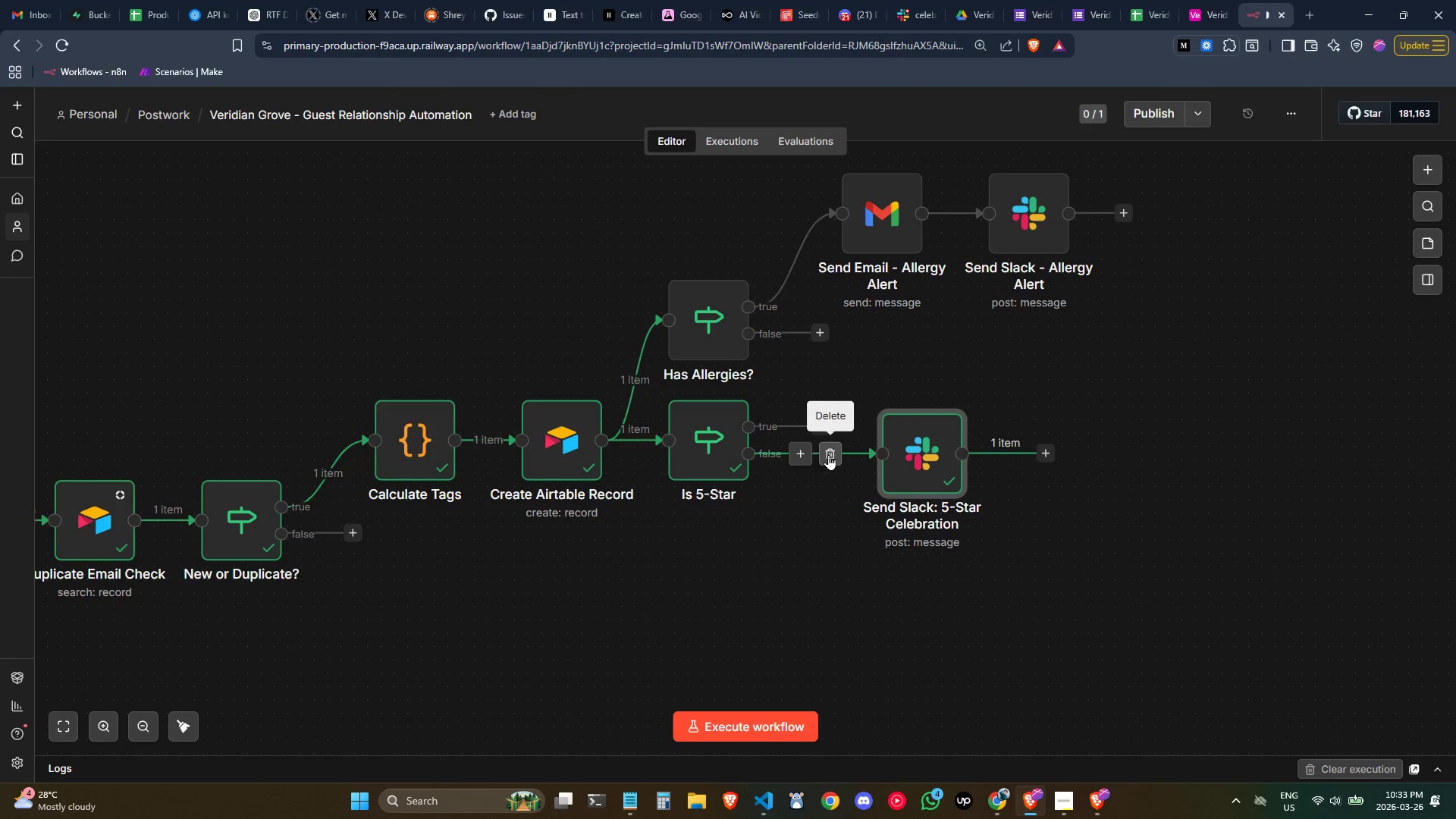 
left_click([828, 454])
 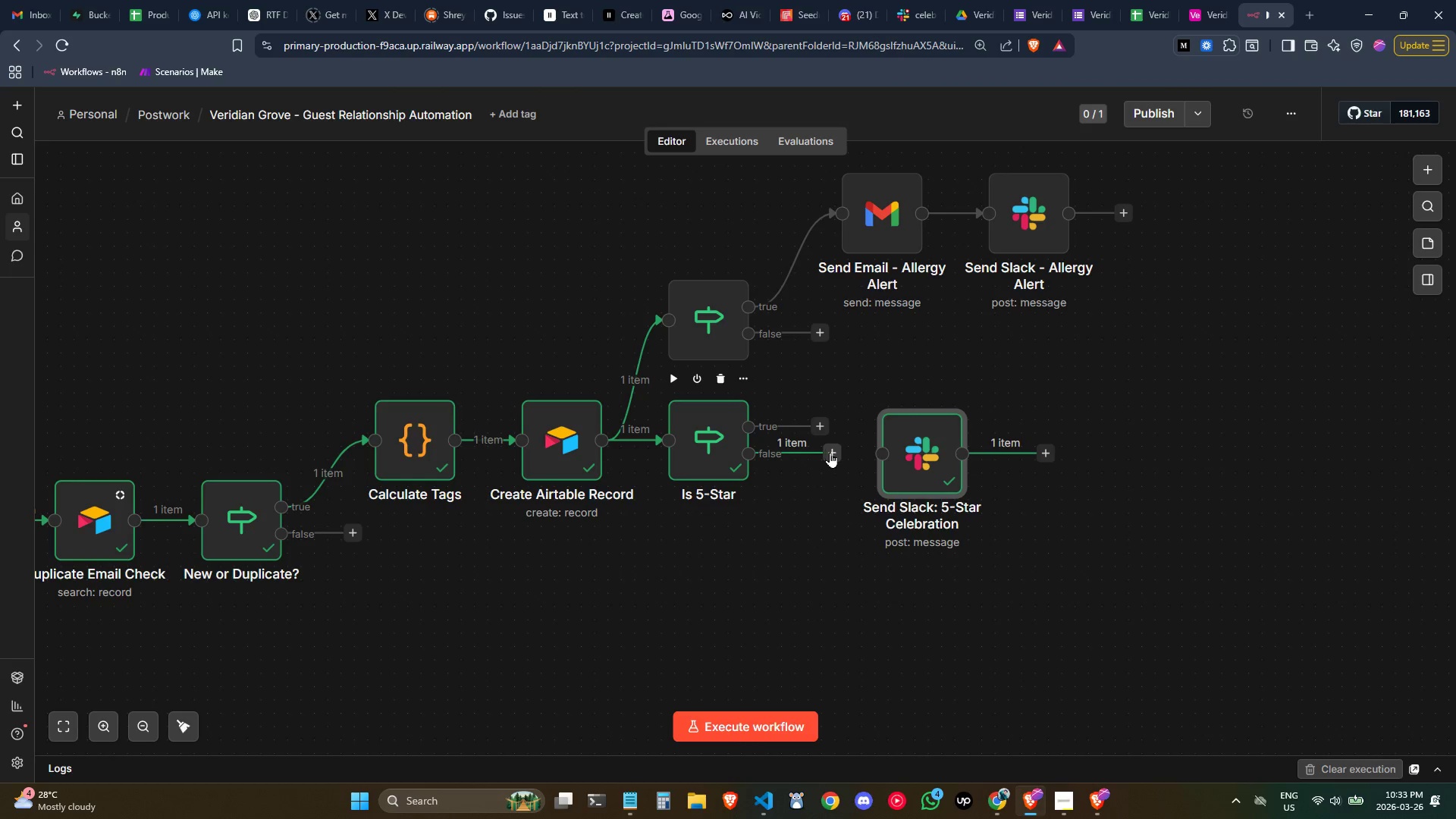 
left_click_drag(start_coordinate=[894, 446], to_coordinate=[873, 401])
 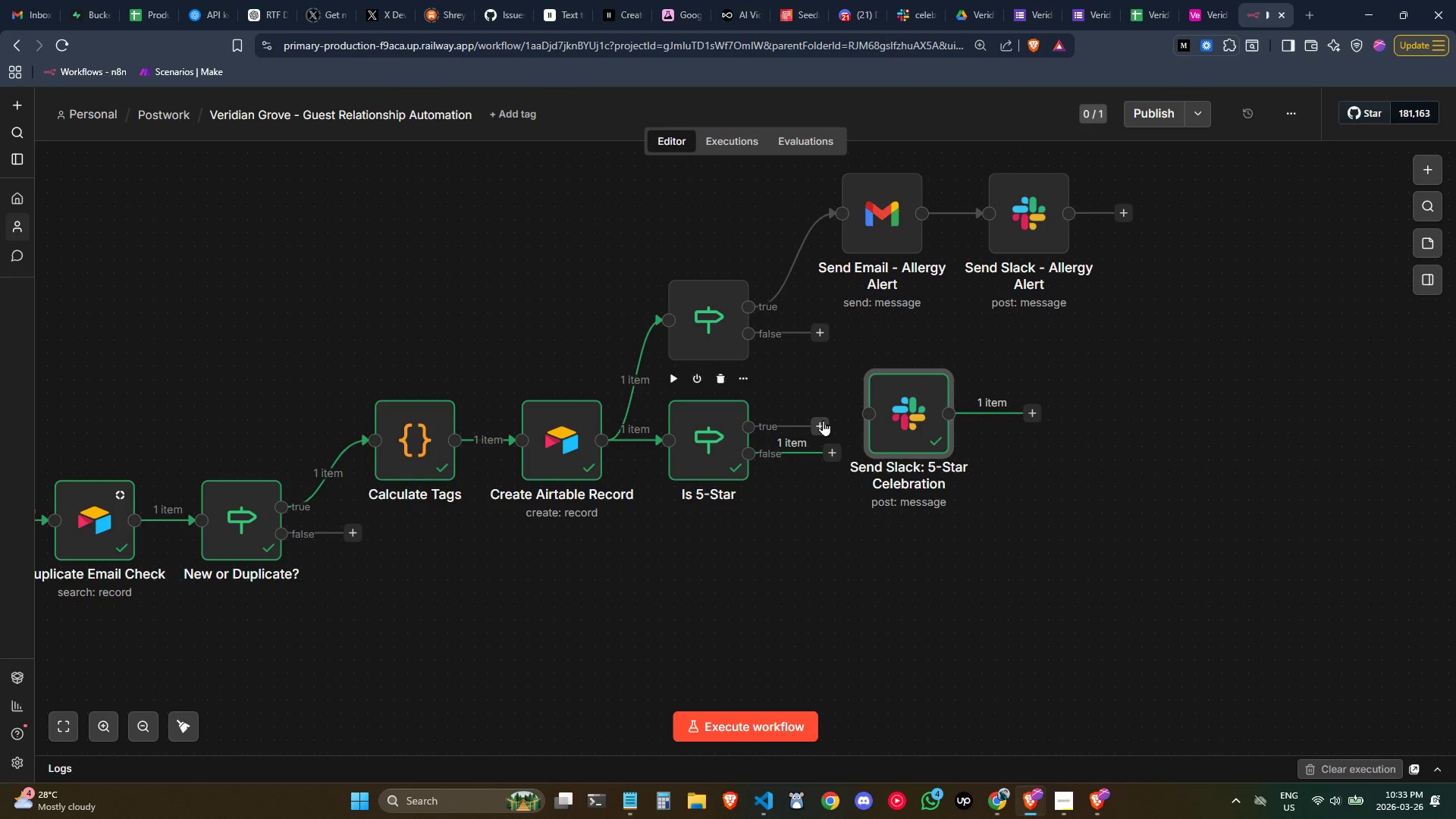 
left_click_drag(start_coordinate=[823, 420], to_coordinate=[876, 412])
 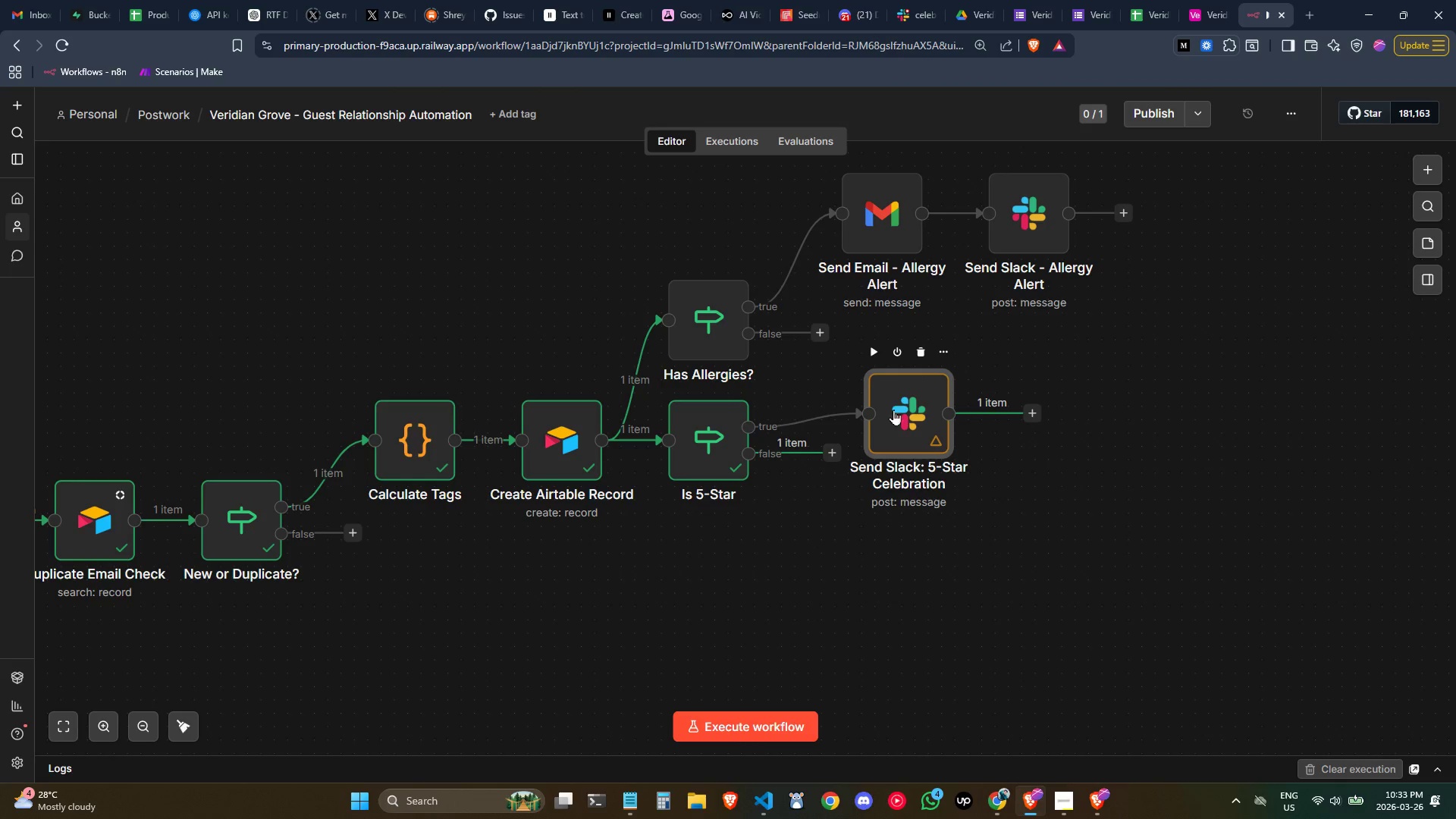 
left_click_drag(start_coordinate=[896, 409], to_coordinate=[886, 372])
 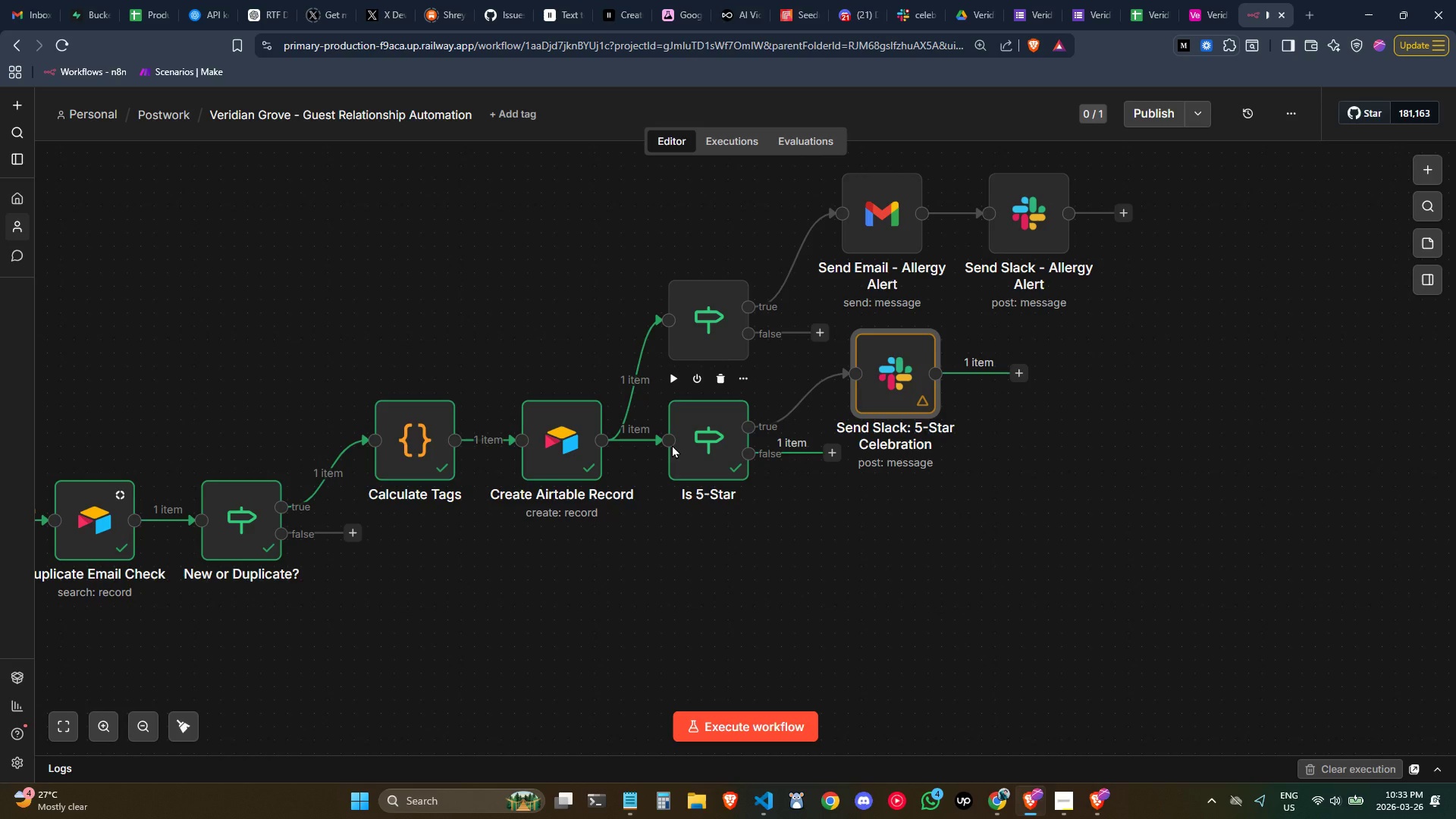 
wait(22.59)
 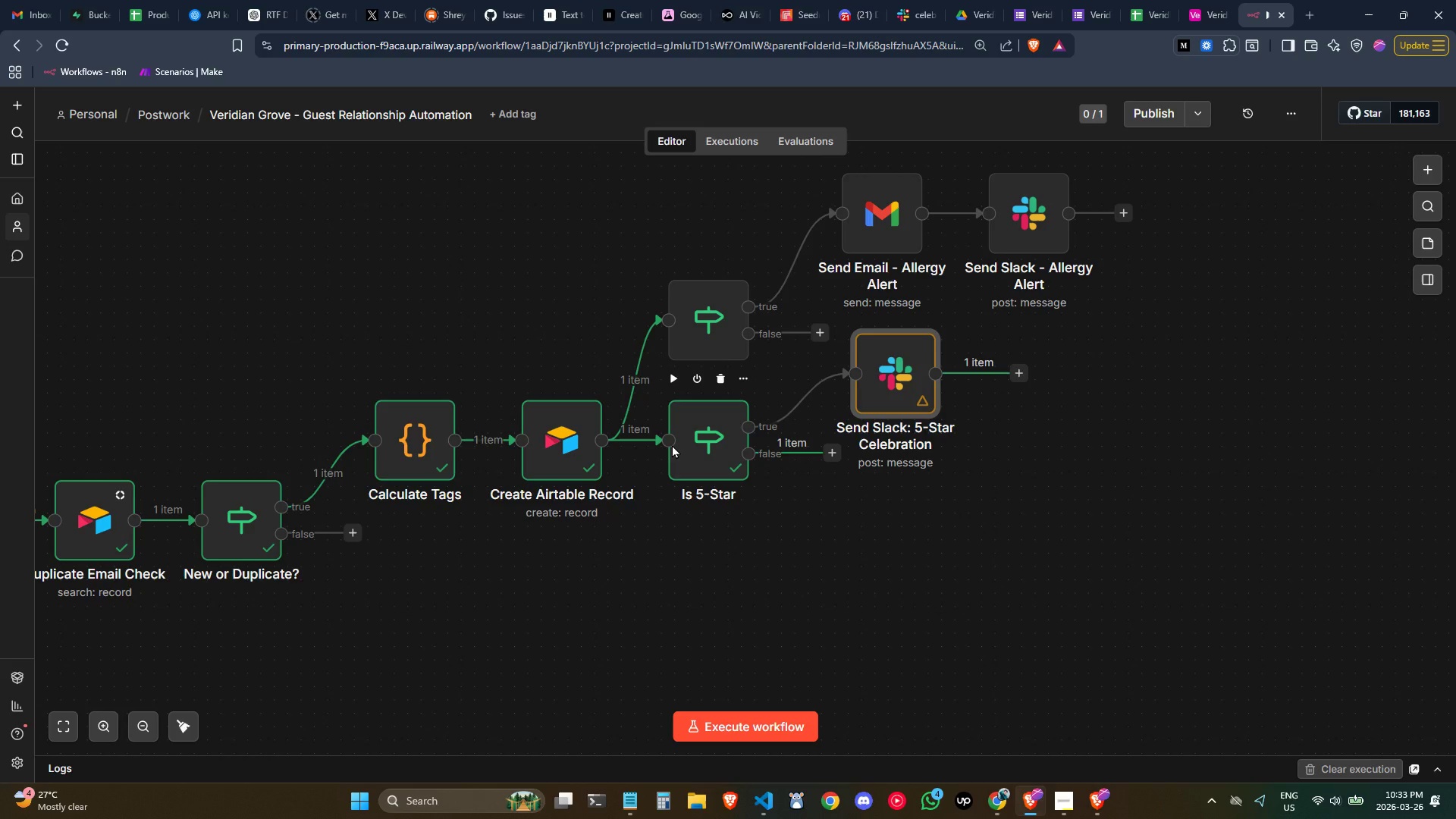 
left_click_drag(start_coordinate=[901, 374], to_coordinate=[904, 388])
 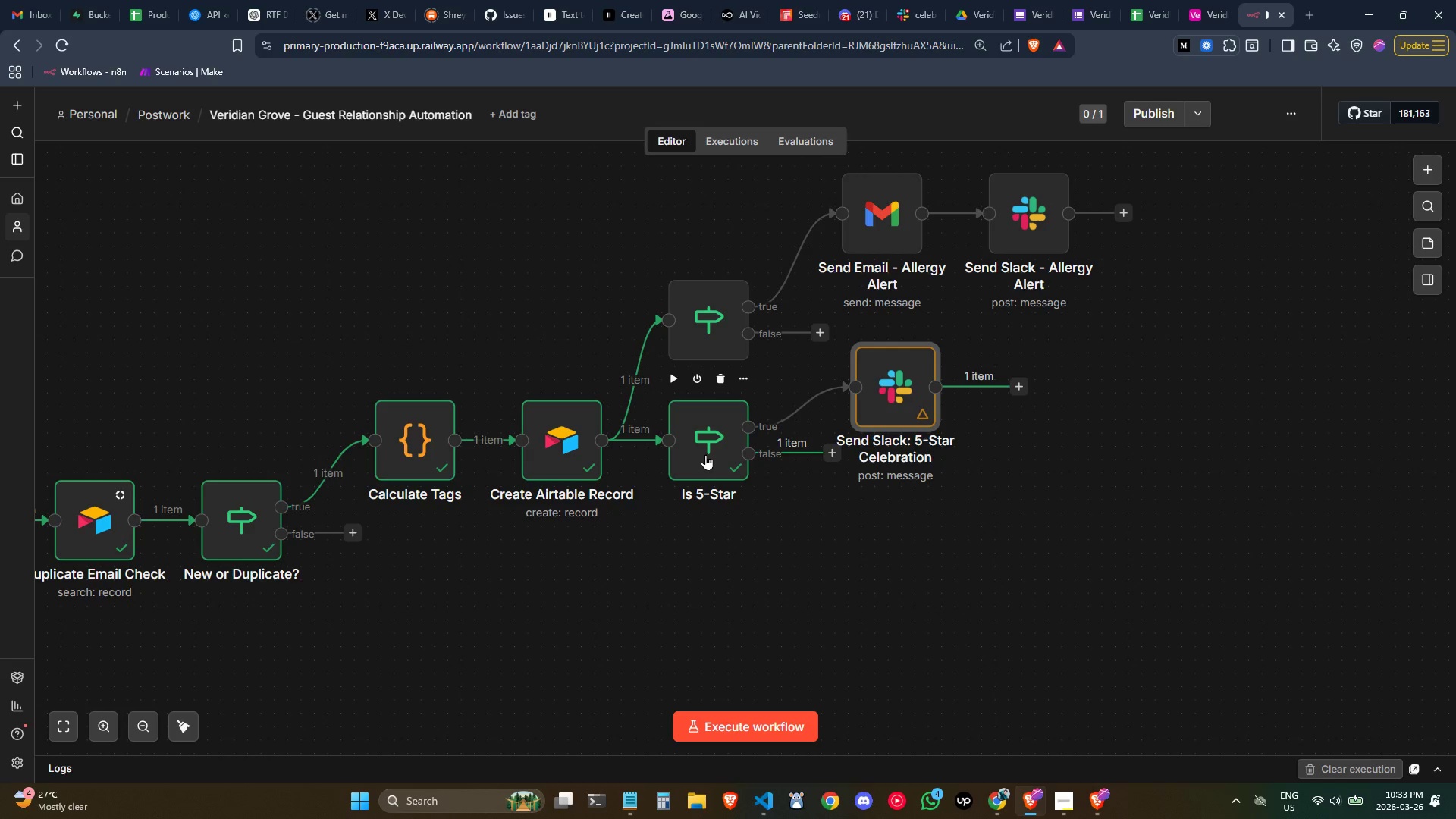 
left_click_drag(start_coordinate=[705, 454], to_coordinate=[714, 554])
 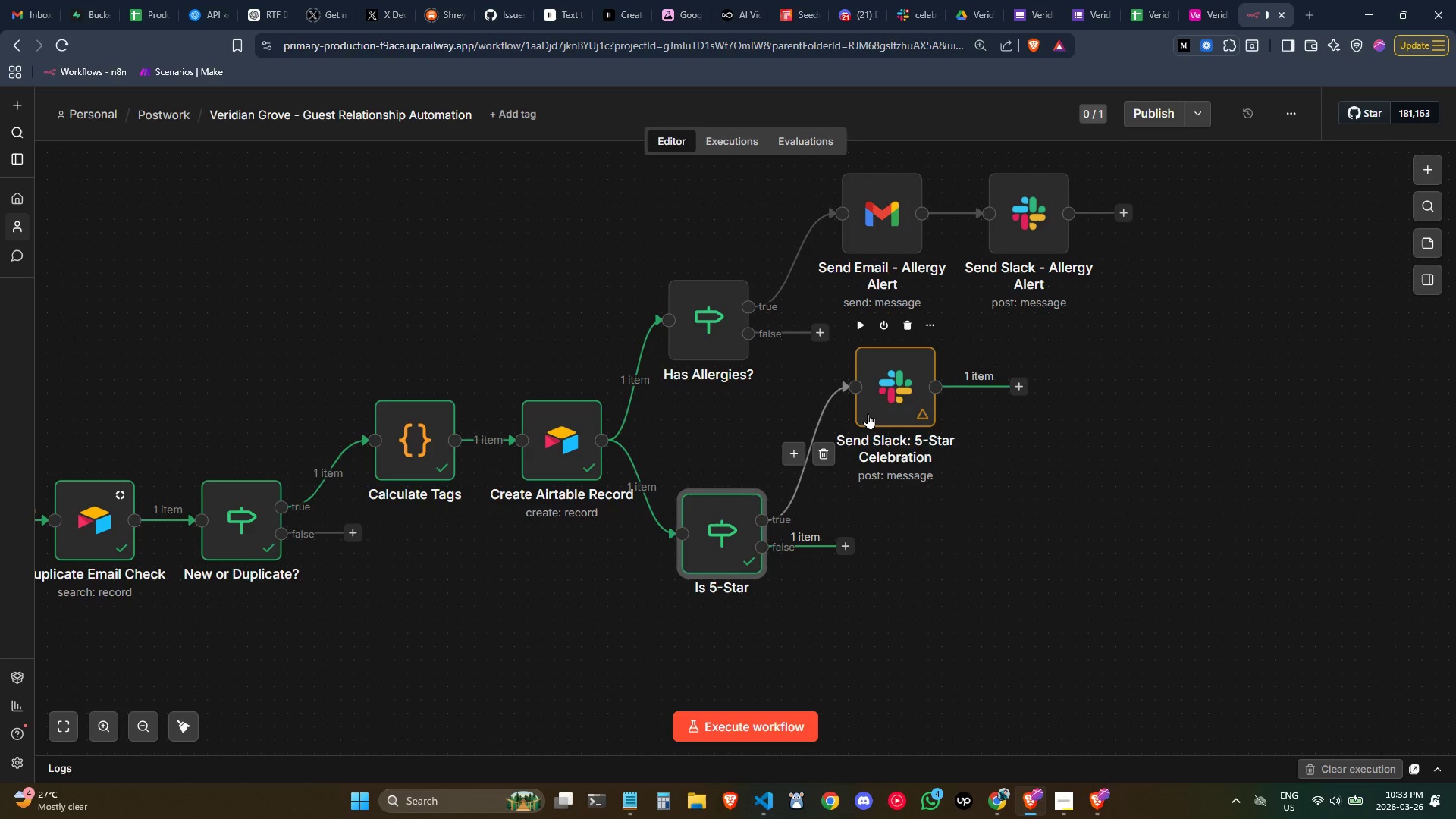 
left_click_drag(start_coordinate=[874, 409], to_coordinate=[886, 479])
 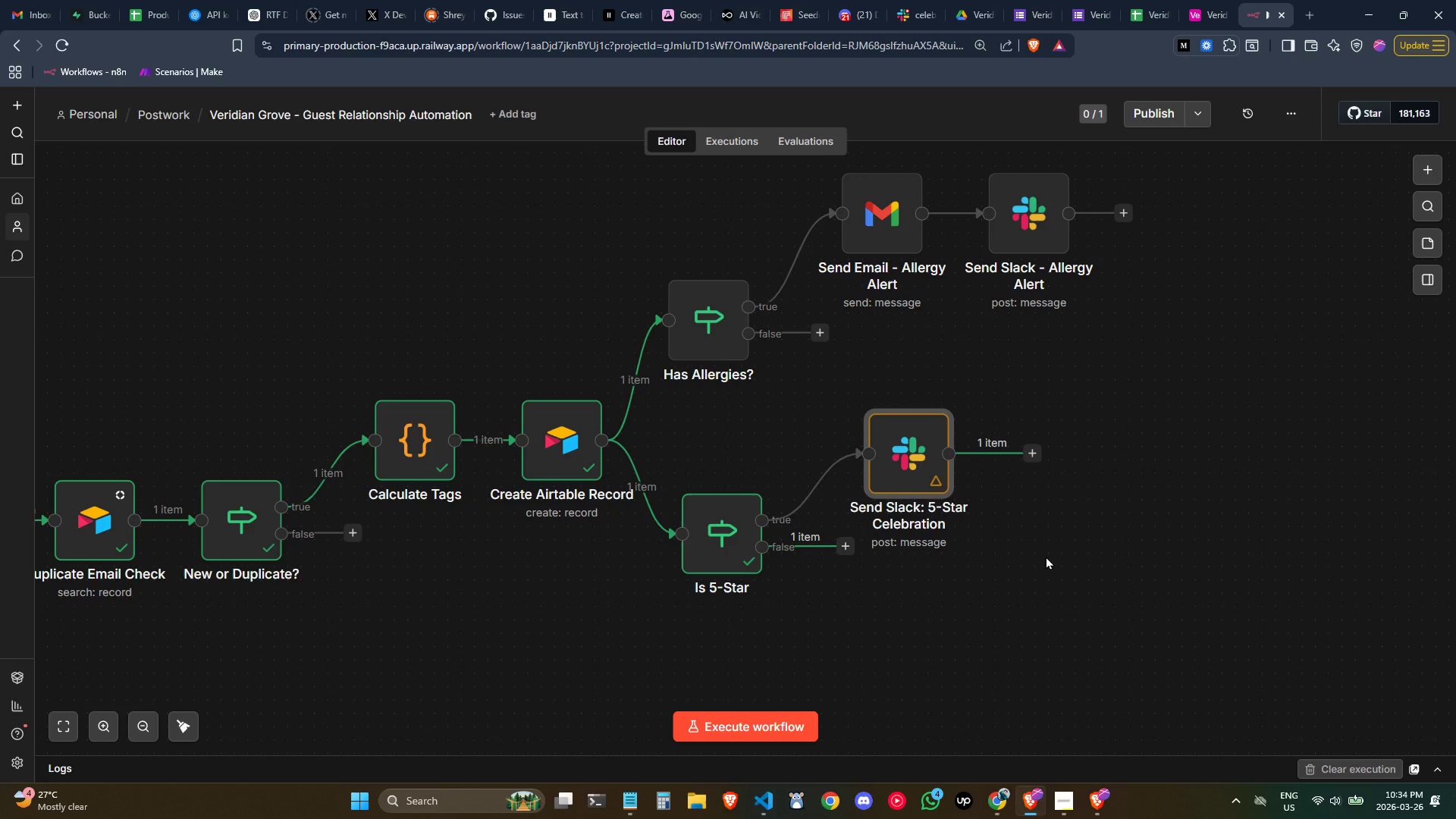 
wait(11.25)
 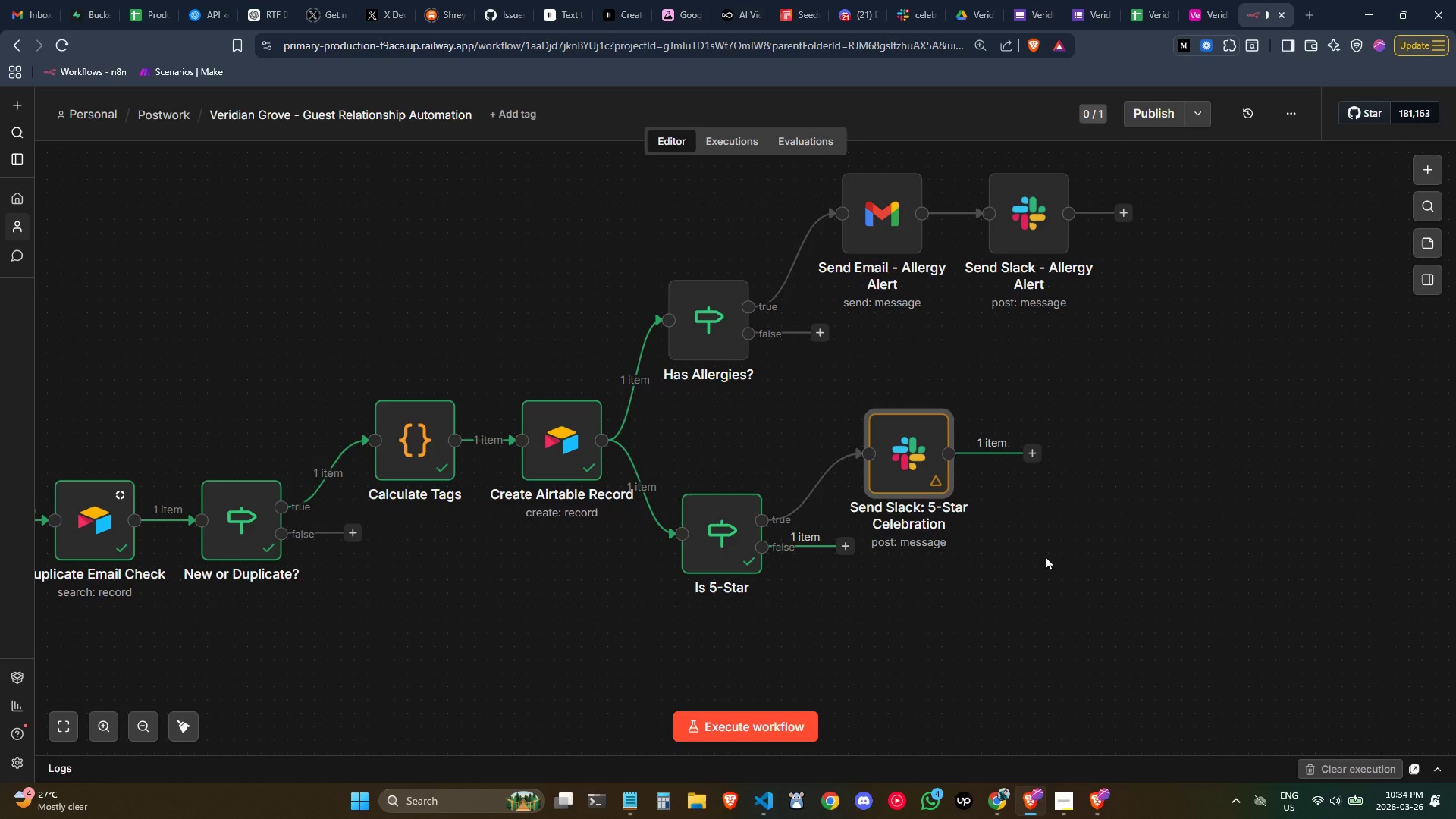 
left_click([1086, 0])
 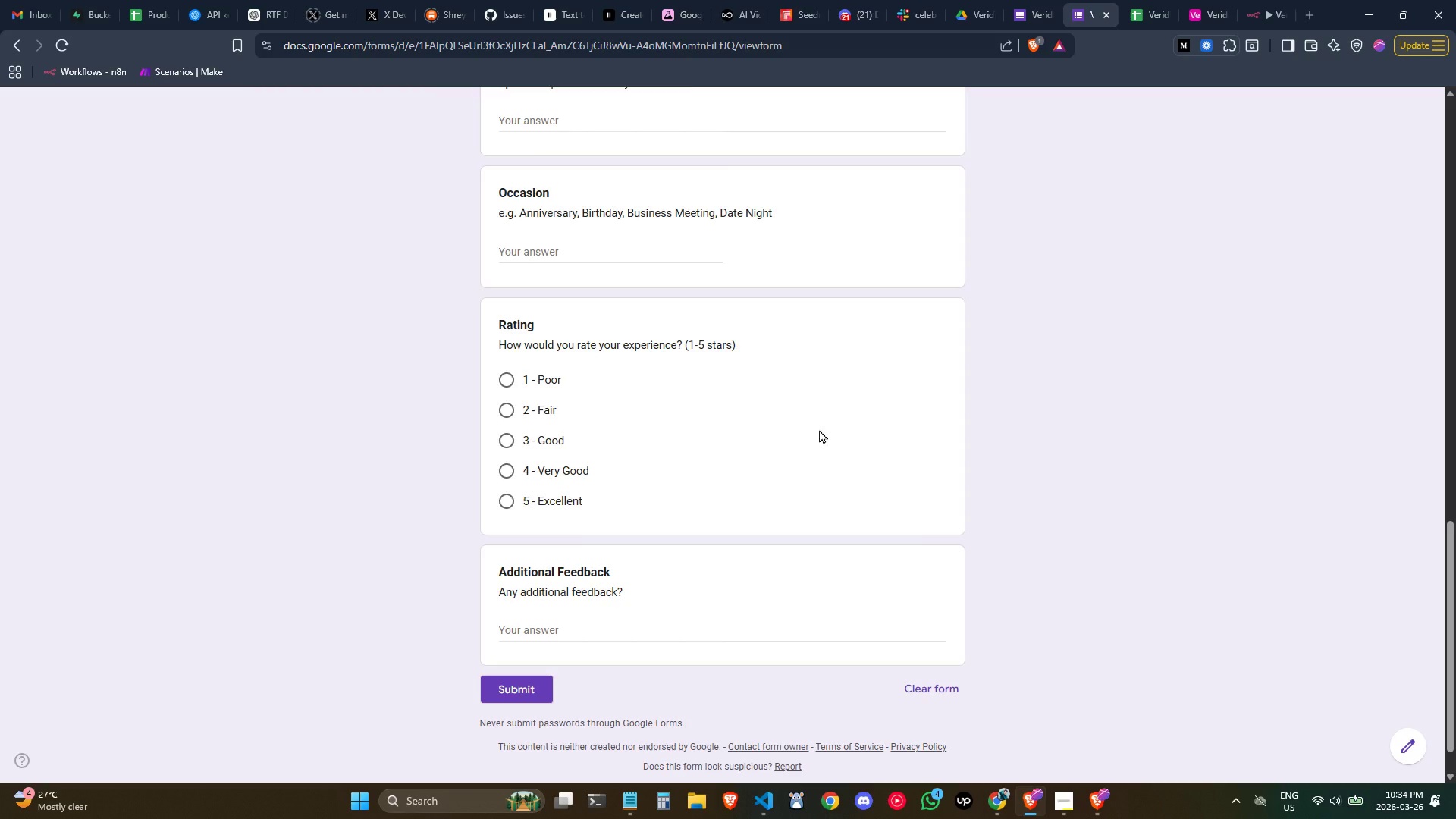 
scroll: coordinate [817, 433], scroll_direction: up, amount: 6.0
 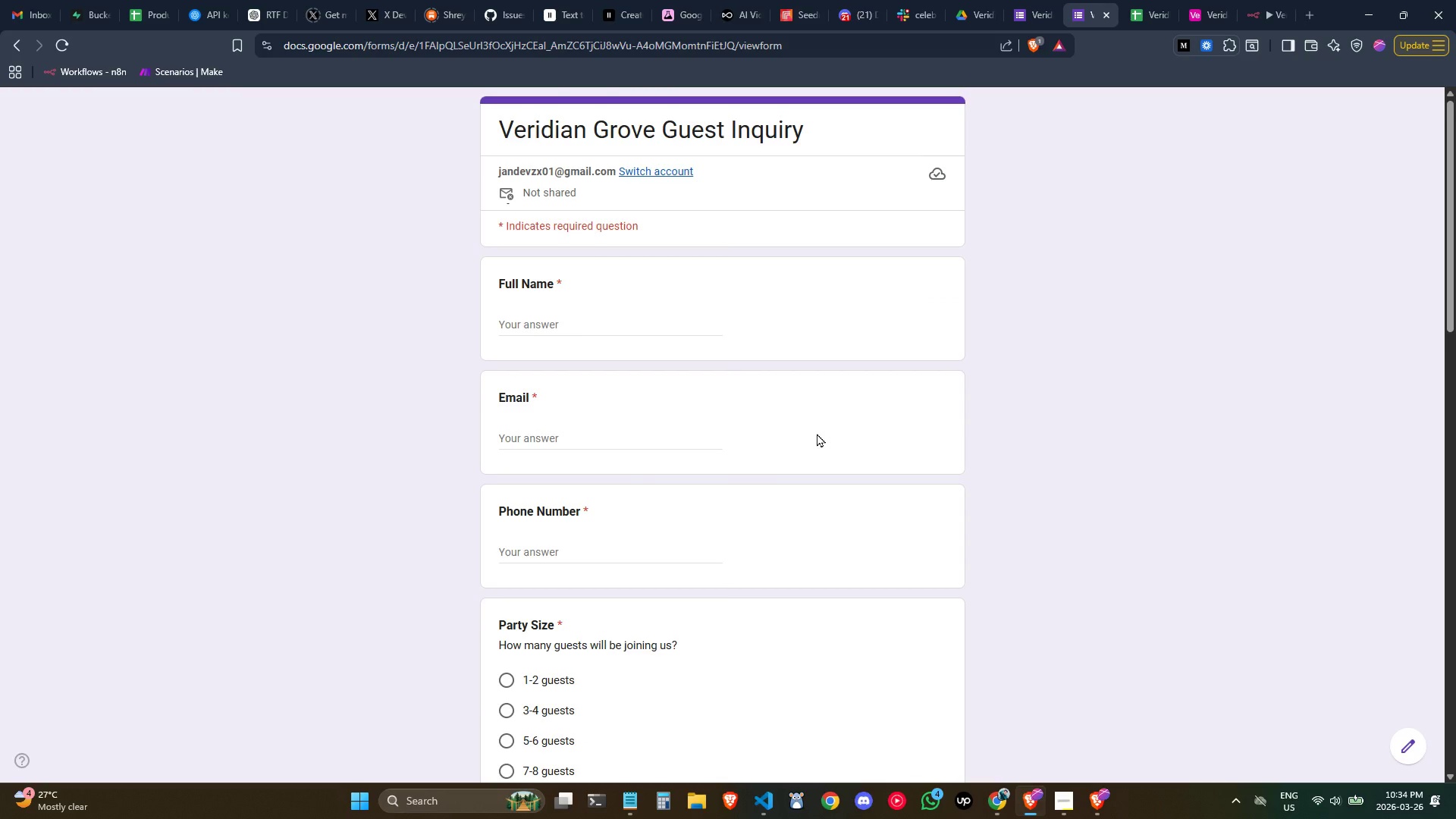 
scroll: coordinate [817, 433], scroll_direction: down, amount: 2.0
 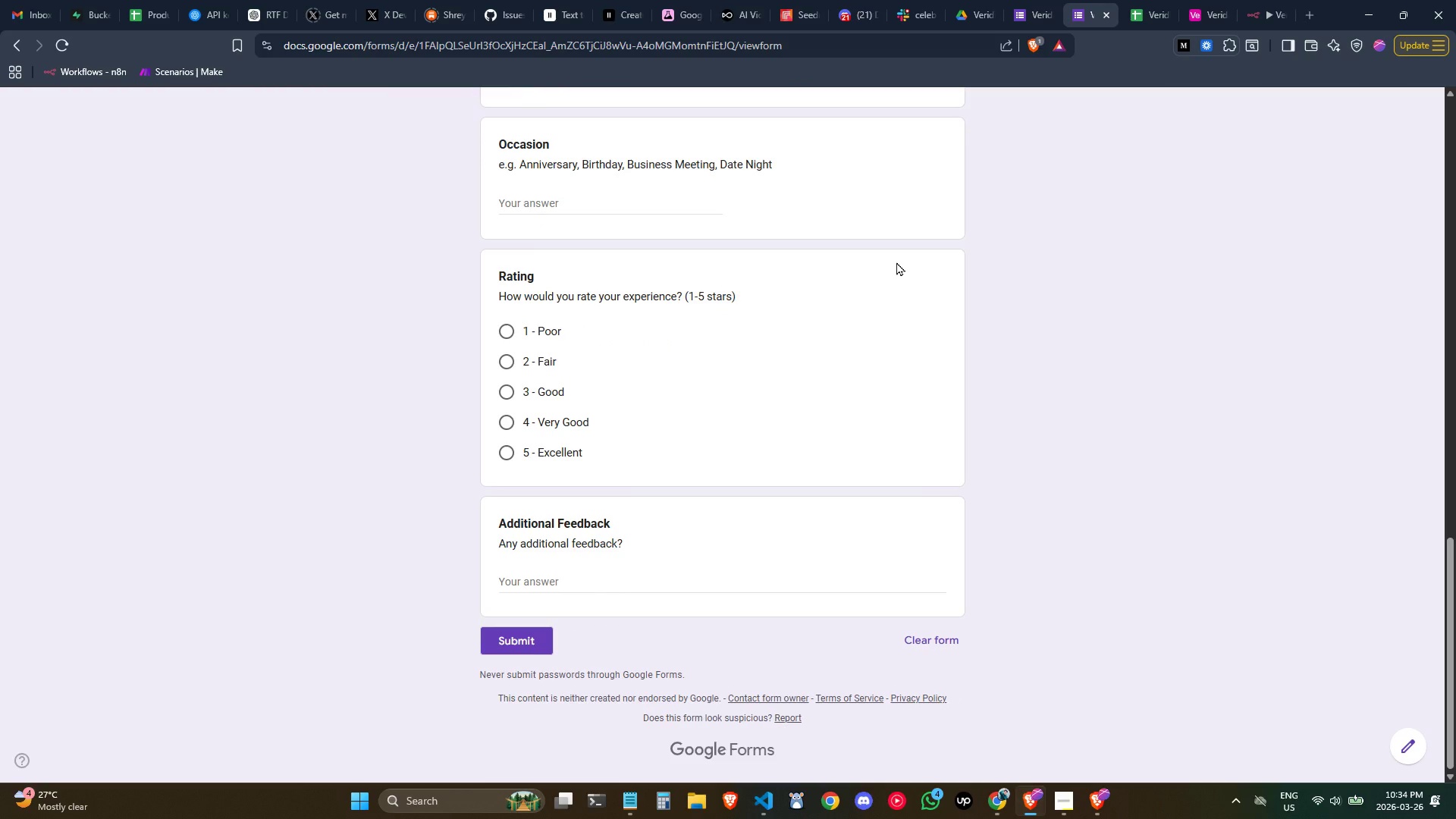 
wait(5.84)
 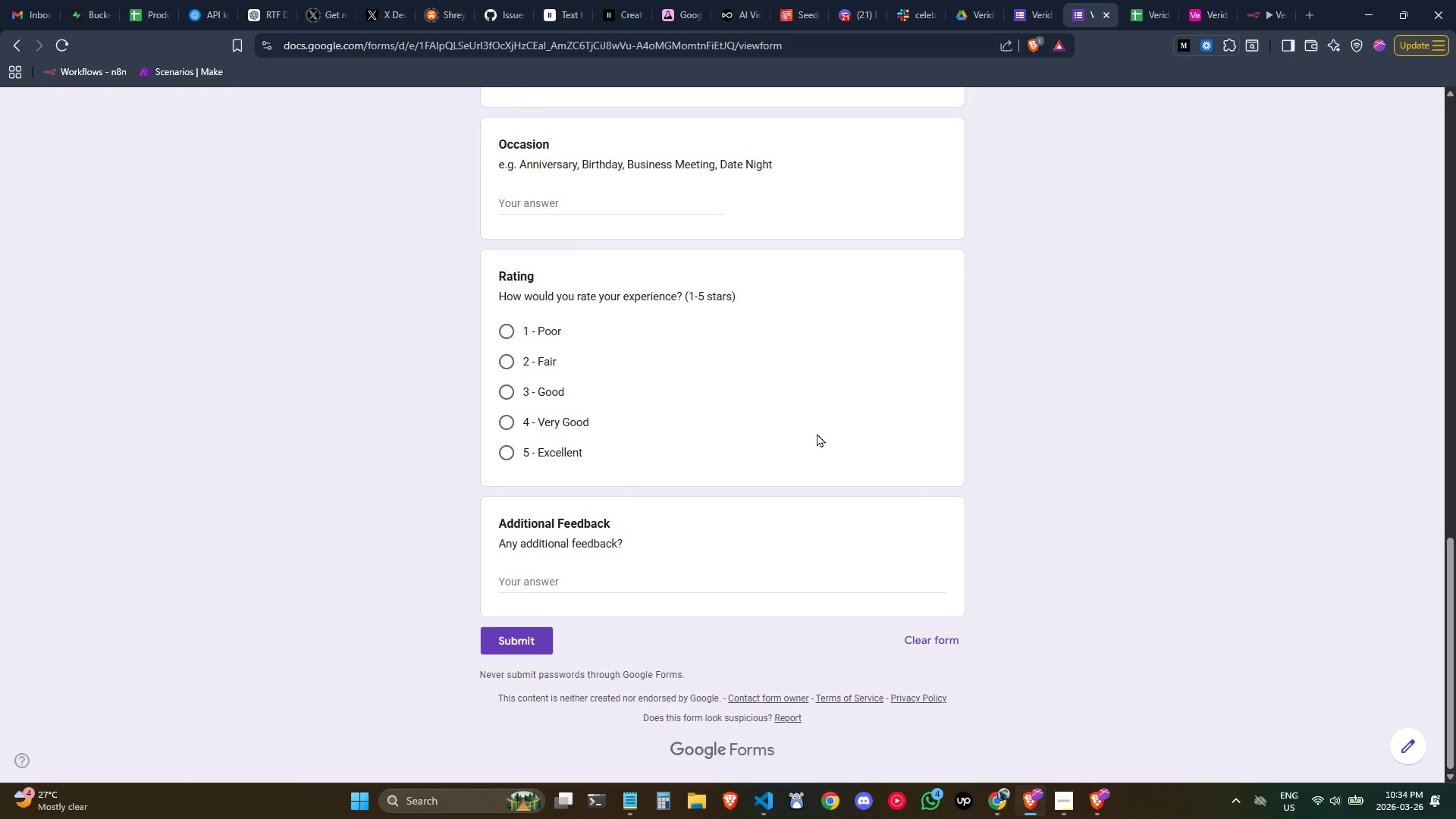 
left_click([1260, 0])
 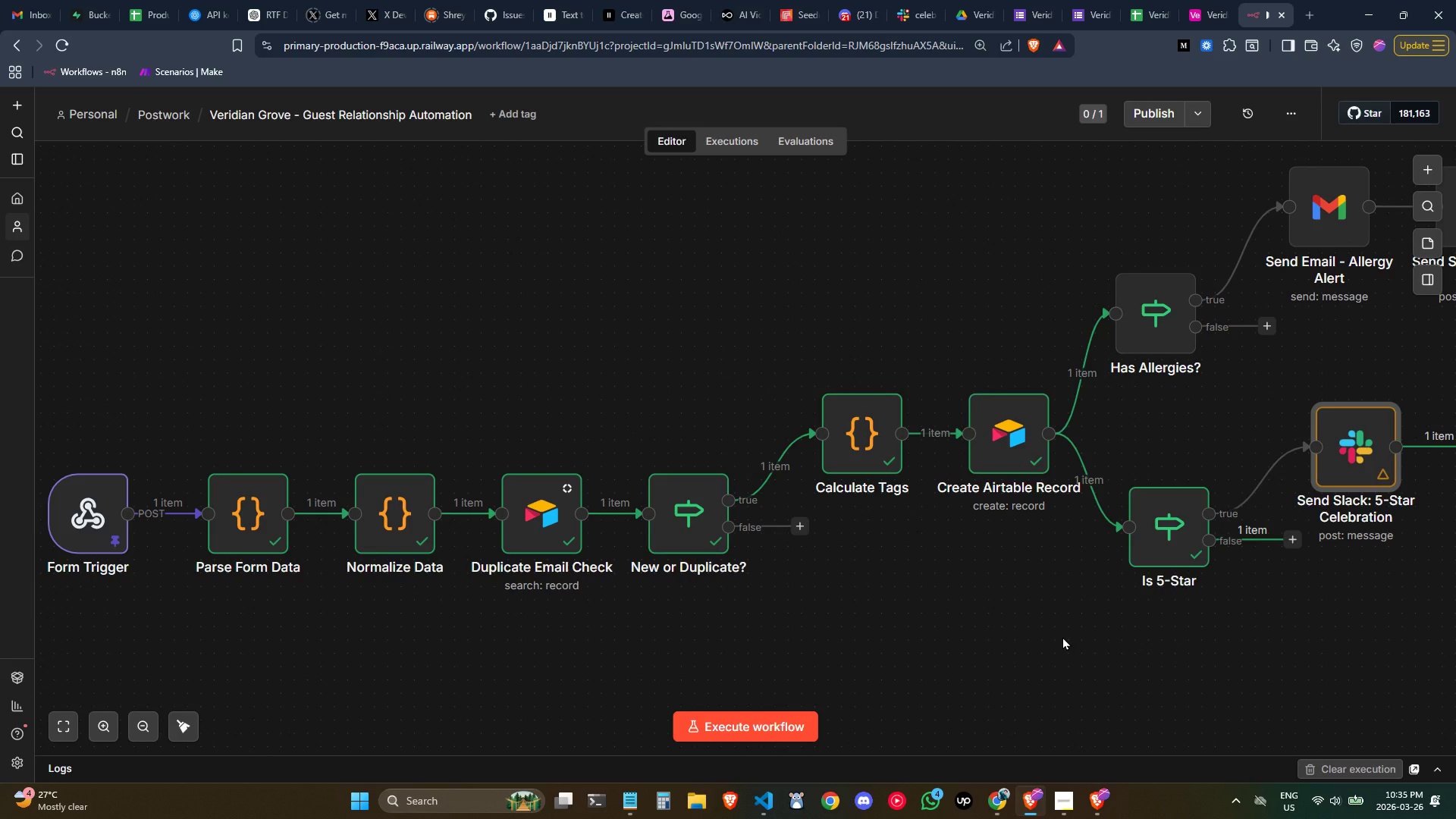 
wait(91.23)
 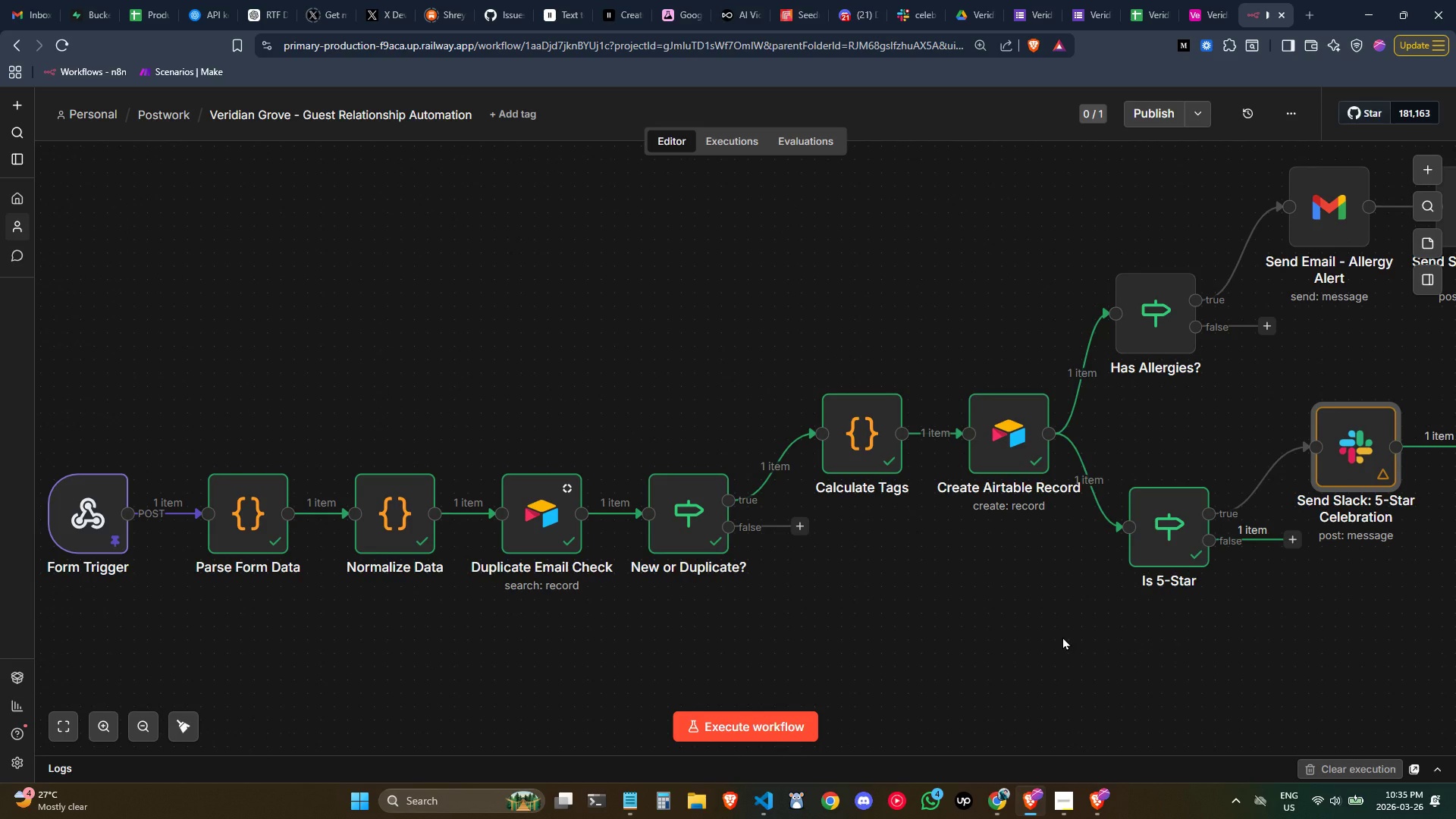 
mouse_move([1162, 380])
 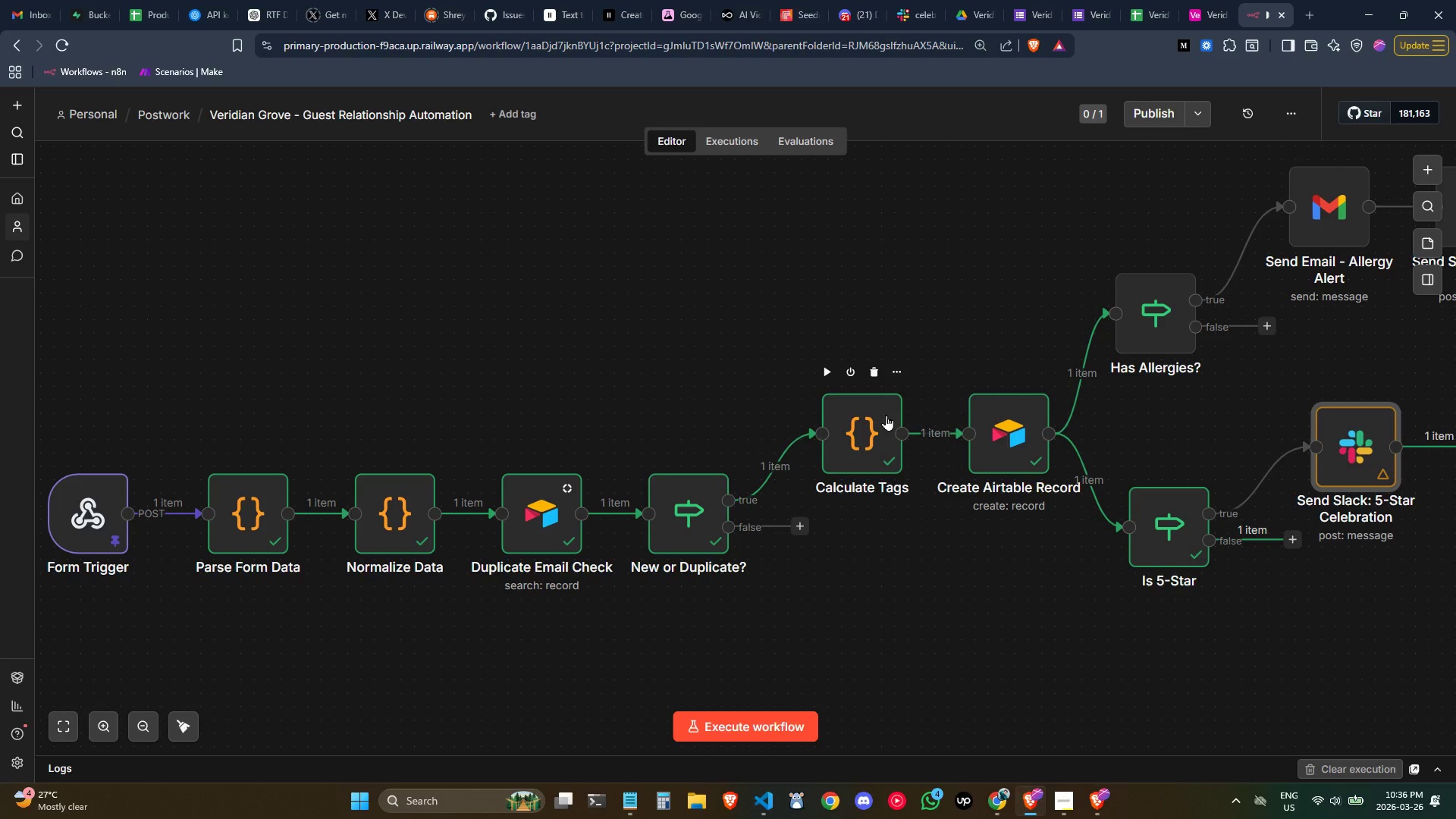 
wait(21.46)
 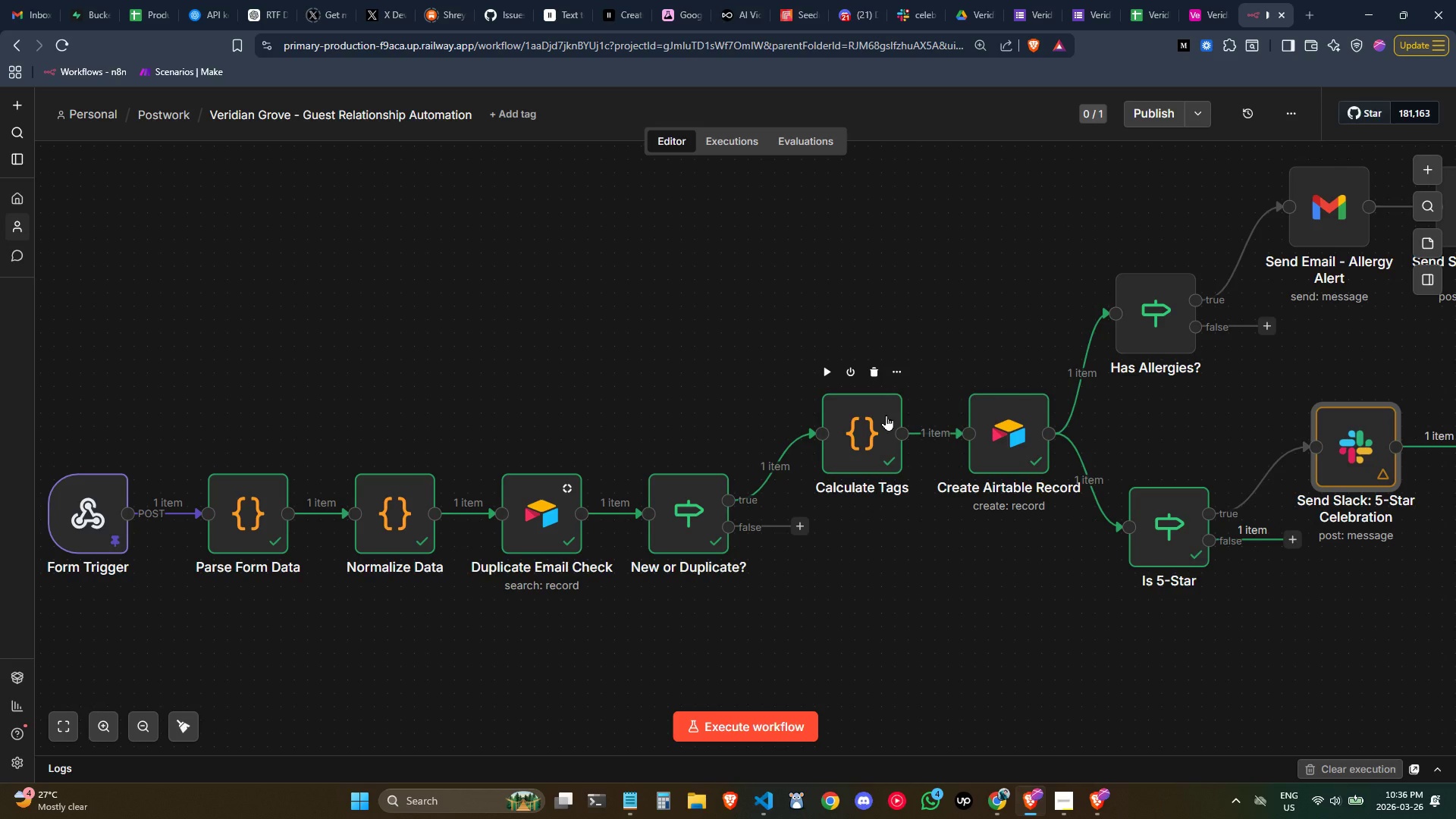 
double_click([1073, 455])
 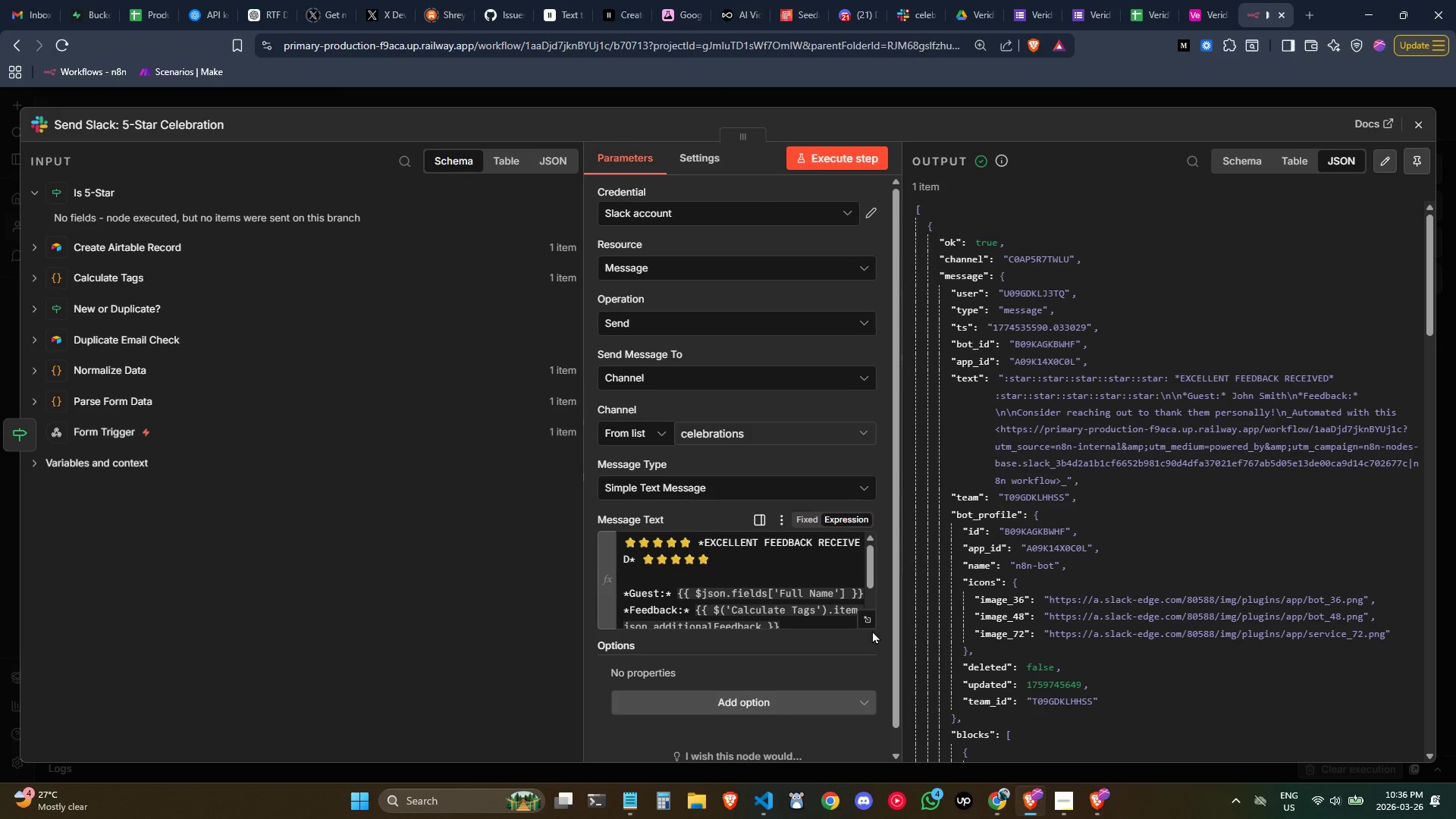 
left_click([872, 620])
 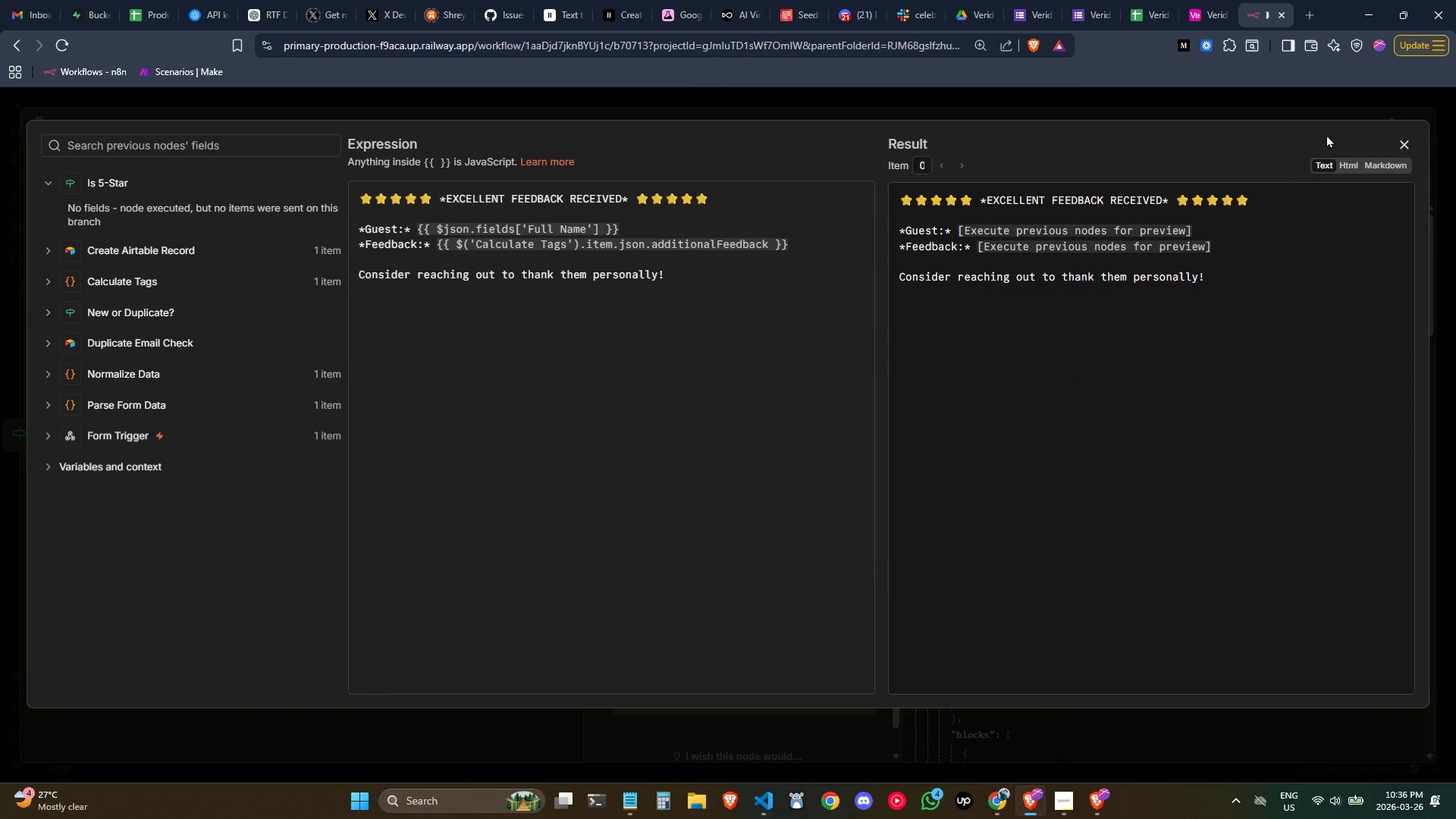 
left_click([1401, 140])
 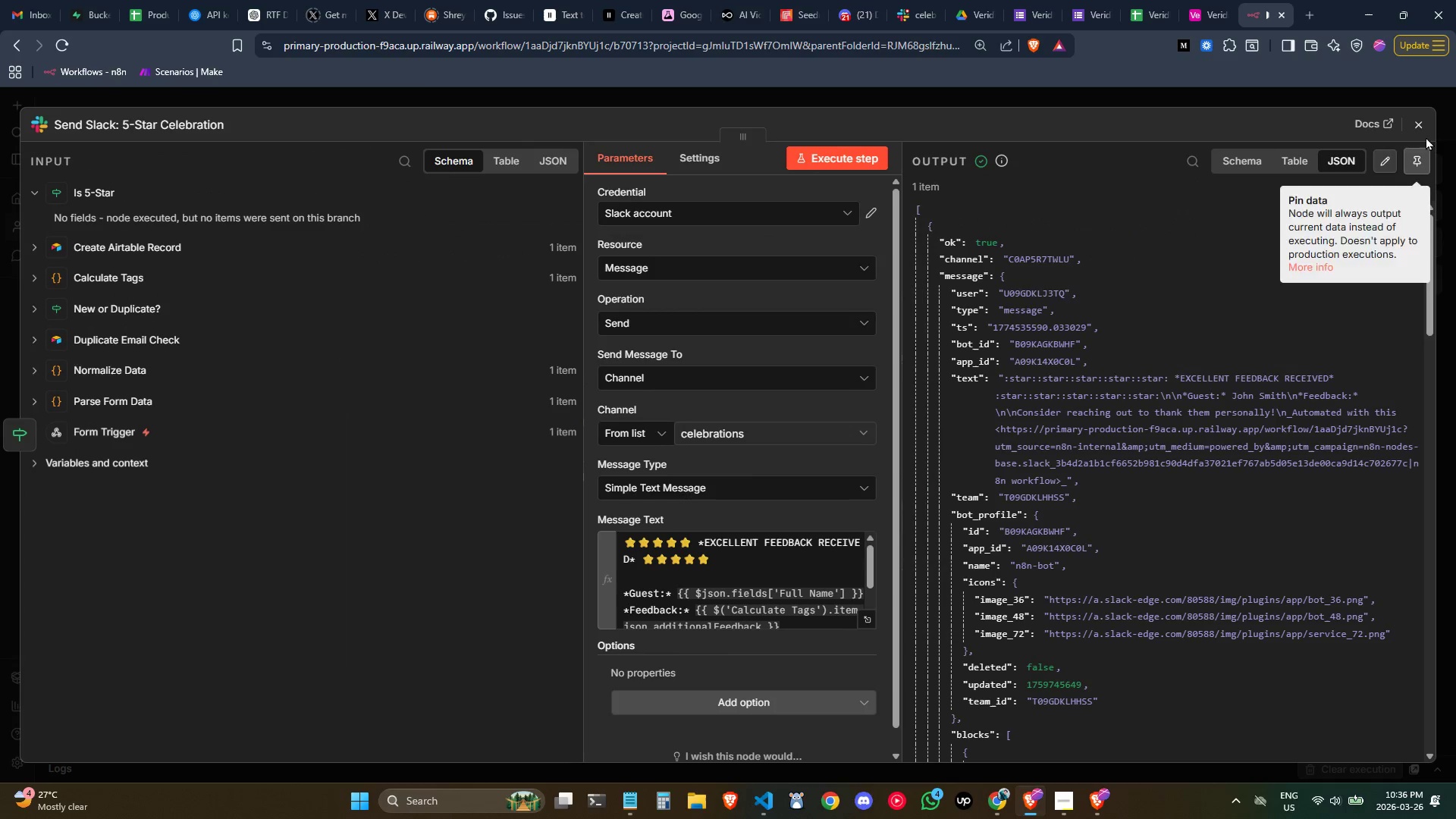 
left_click([1417, 130])
 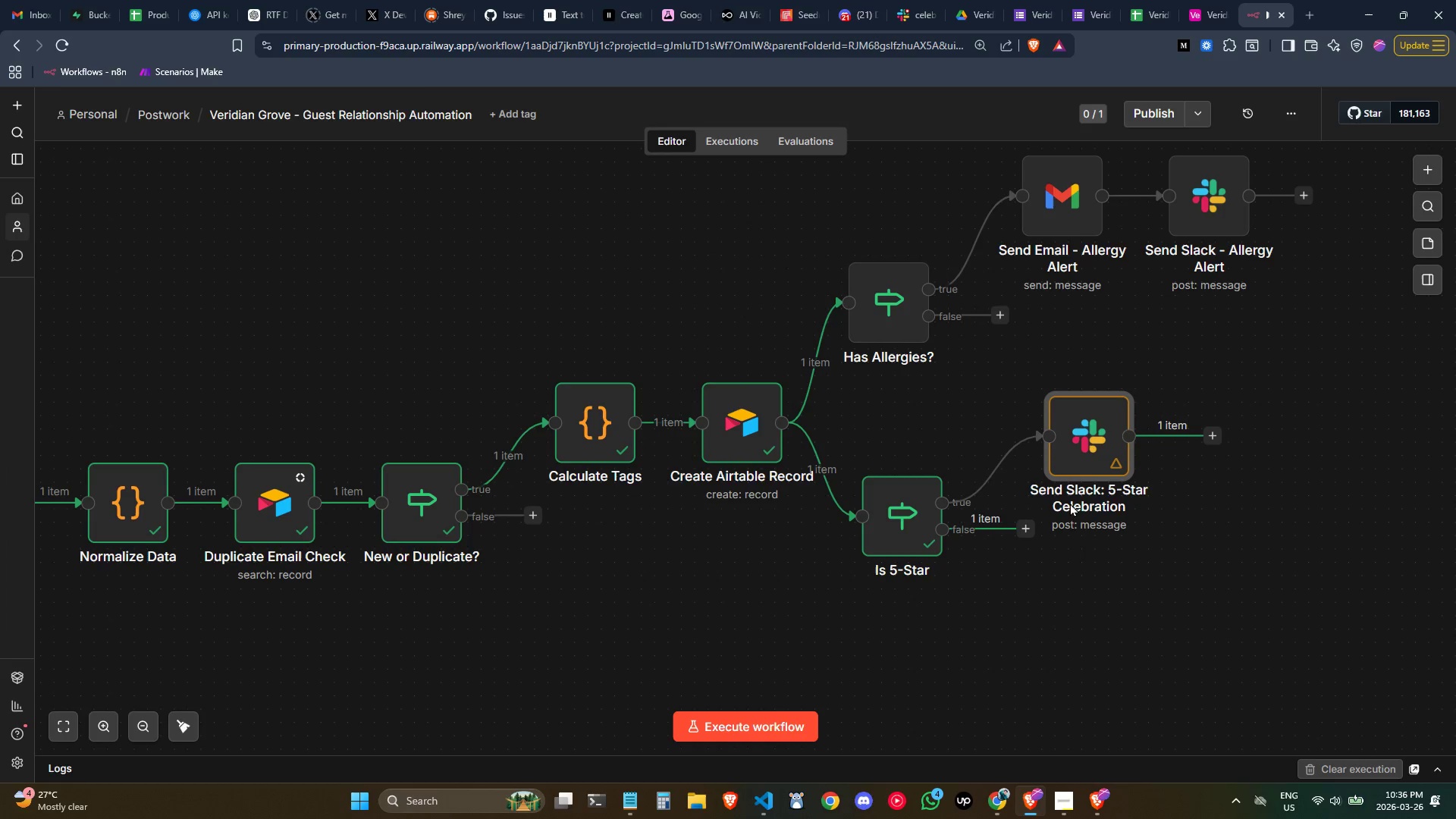 
double_click([1097, 447])
 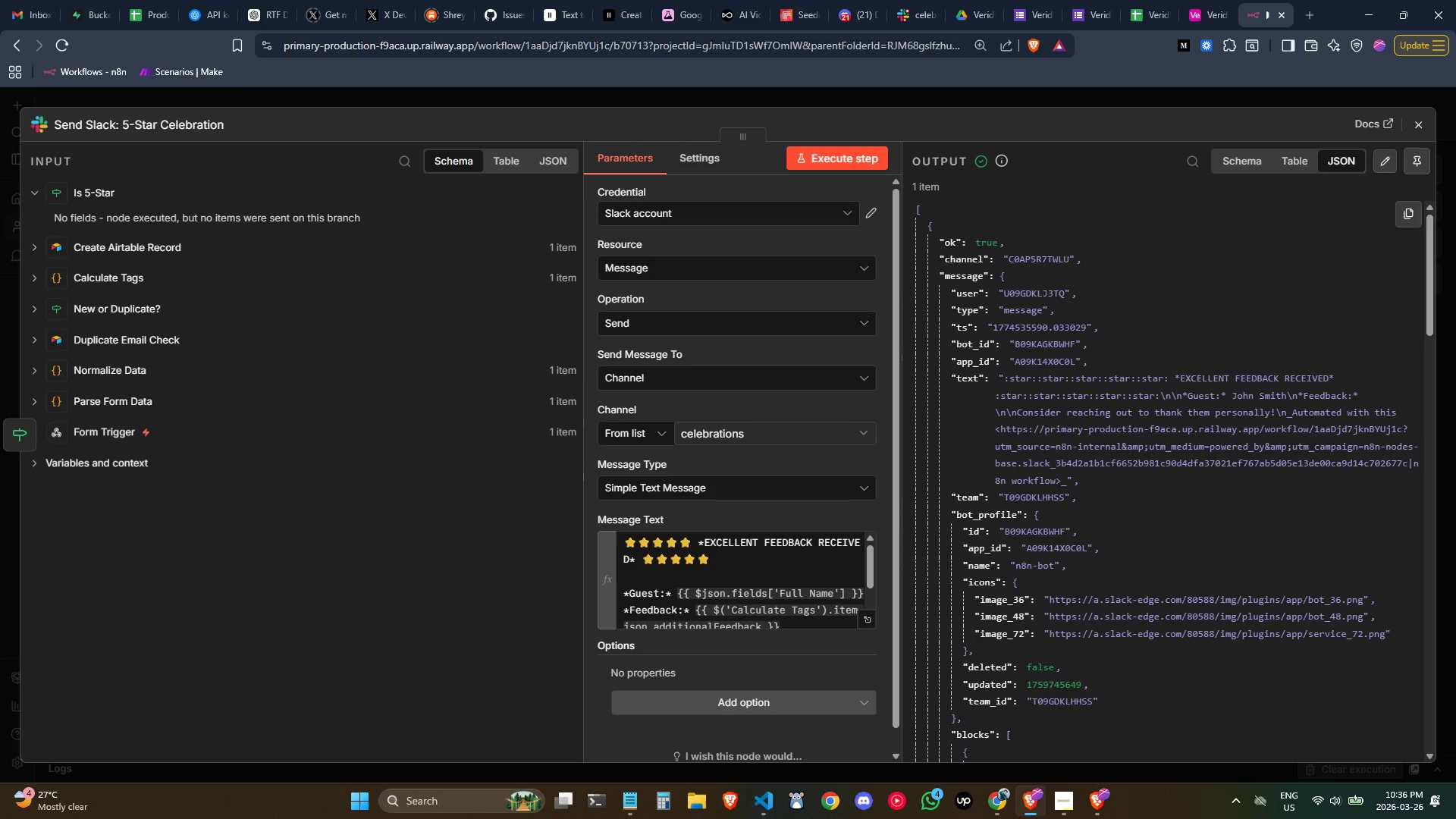 
wait(34.56)
 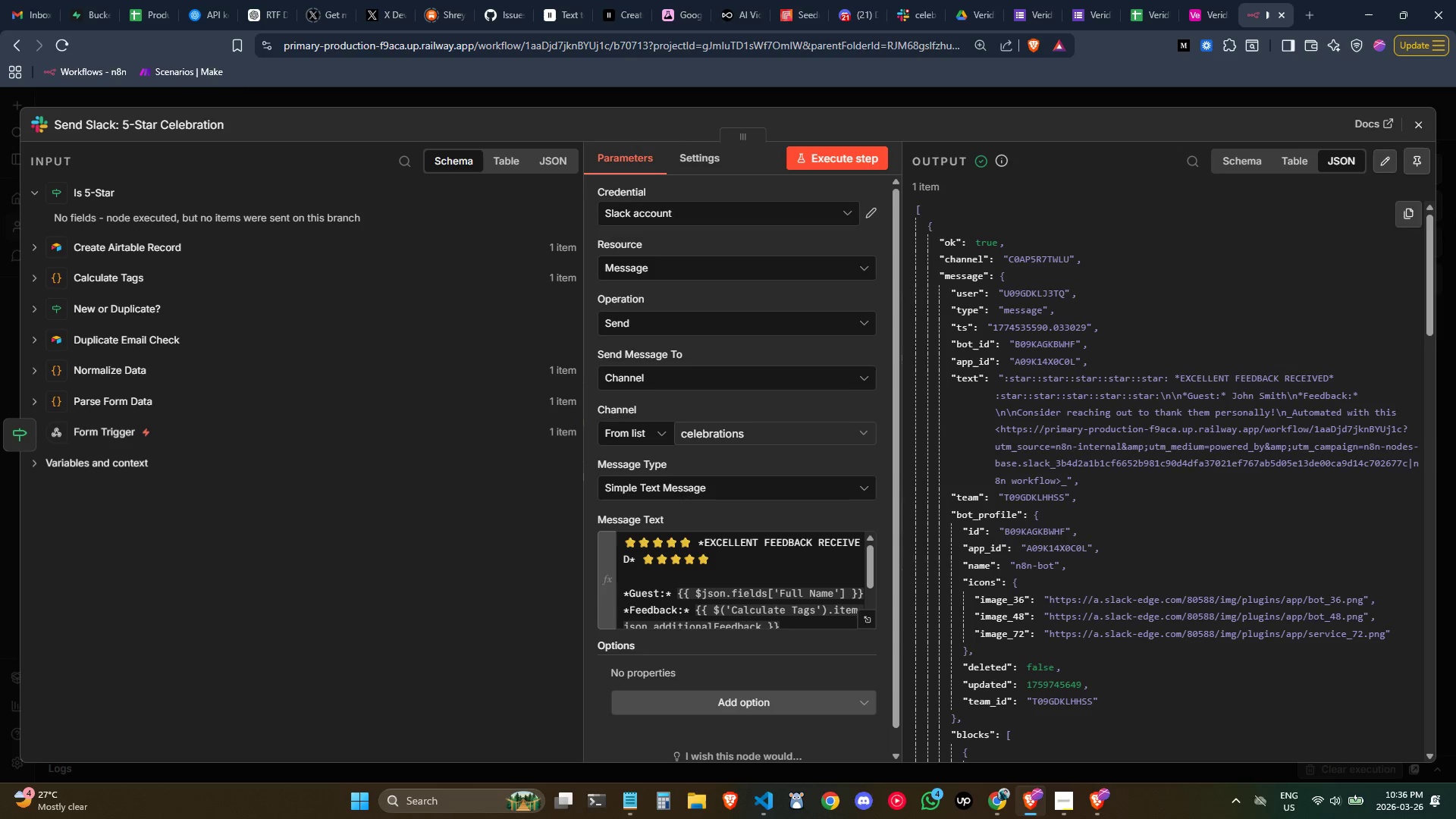 
scroll: coordinate [1238, 410], scroll_direction: down, amount: 7.0
 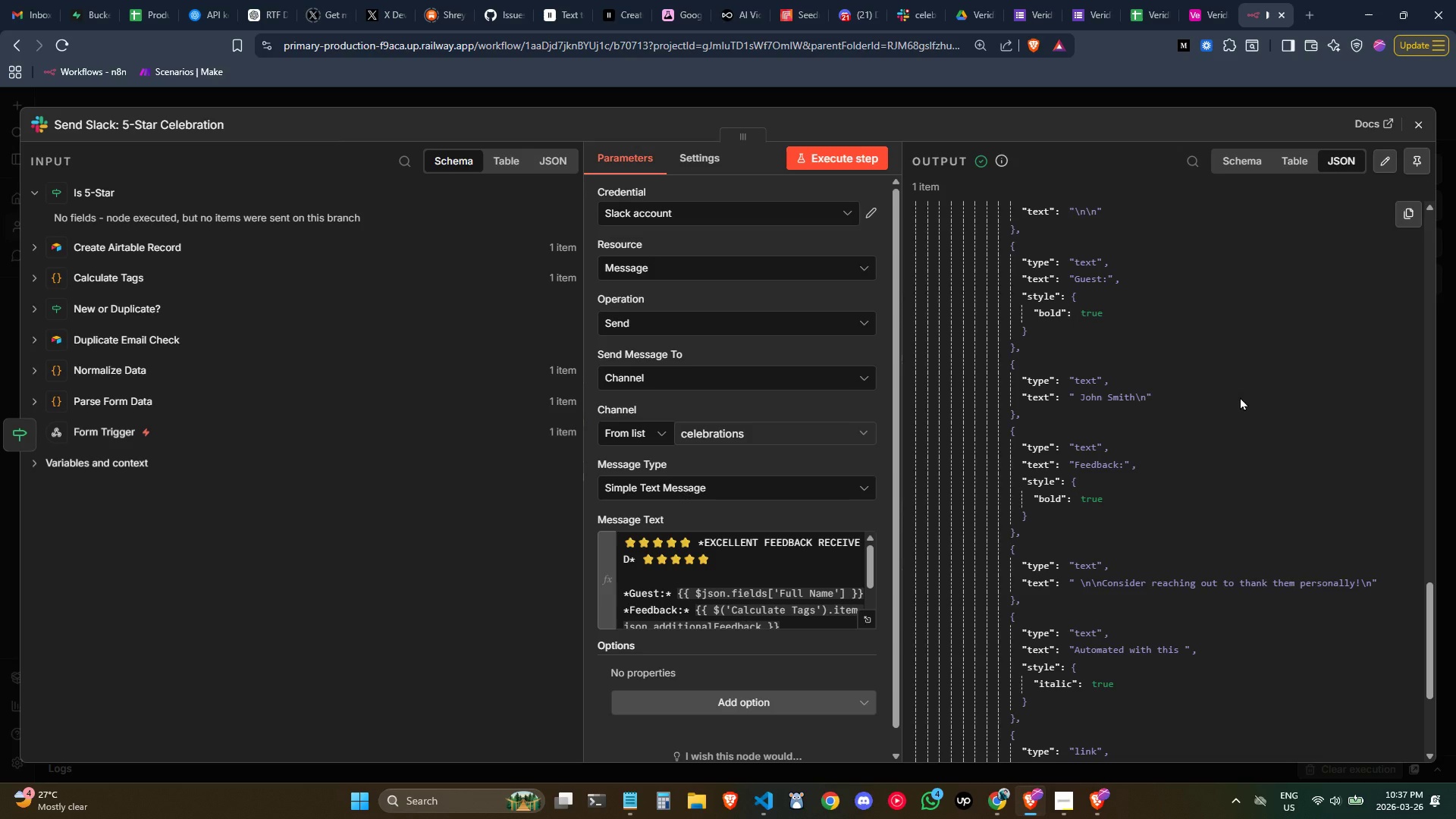 
wait(19.72)
 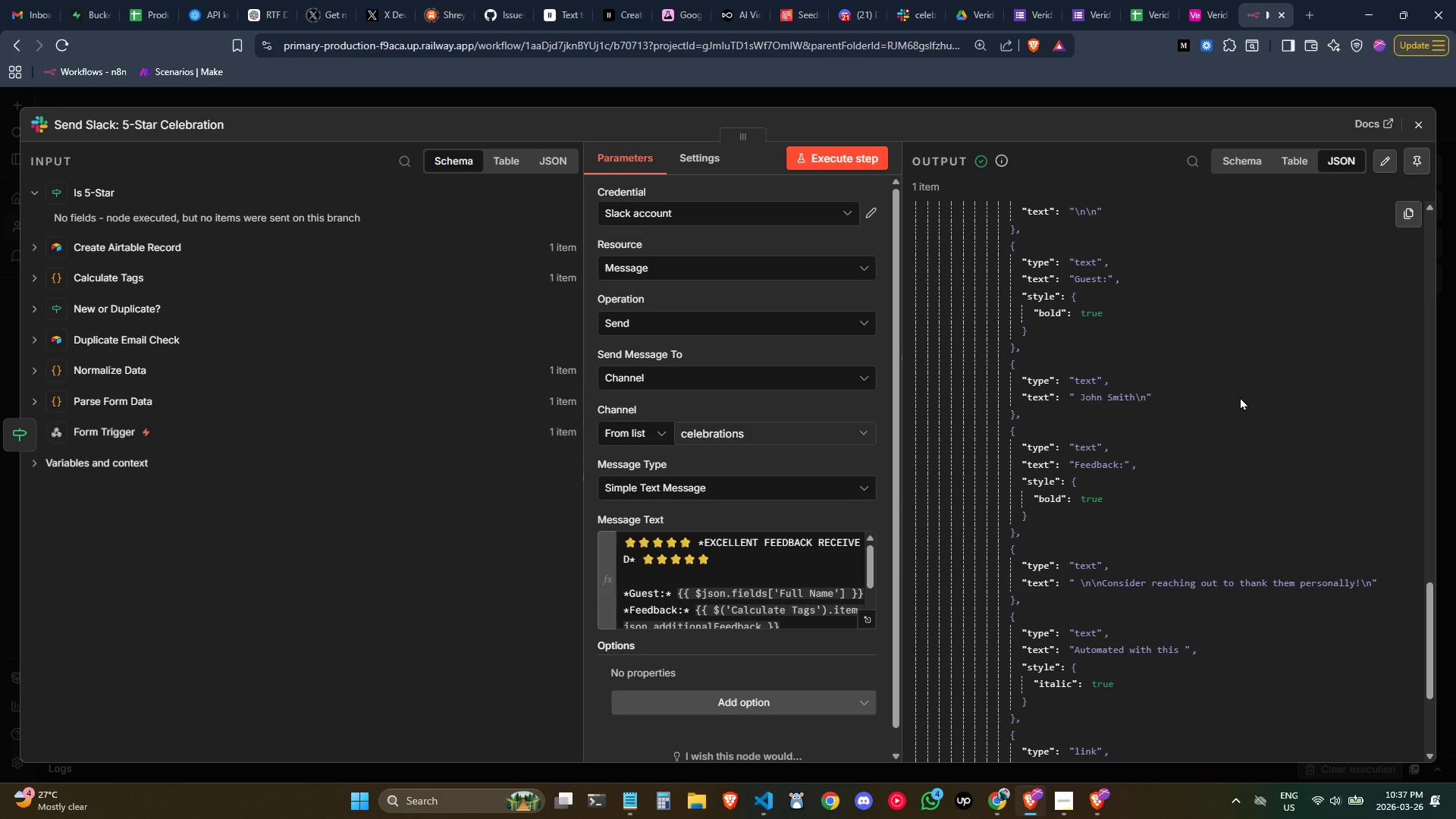 
left_click([1415, 129])
 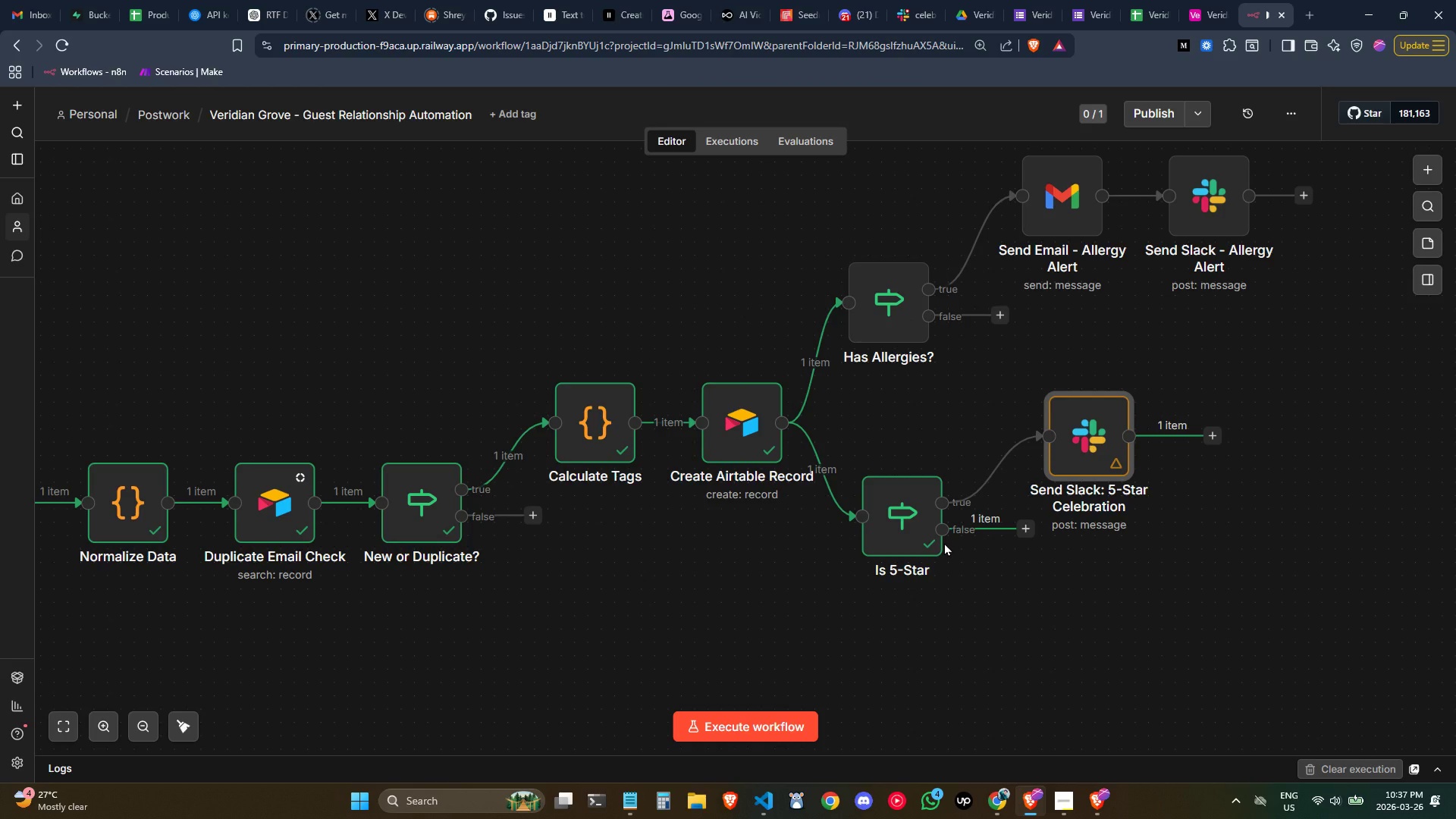 
wait(27.3)
 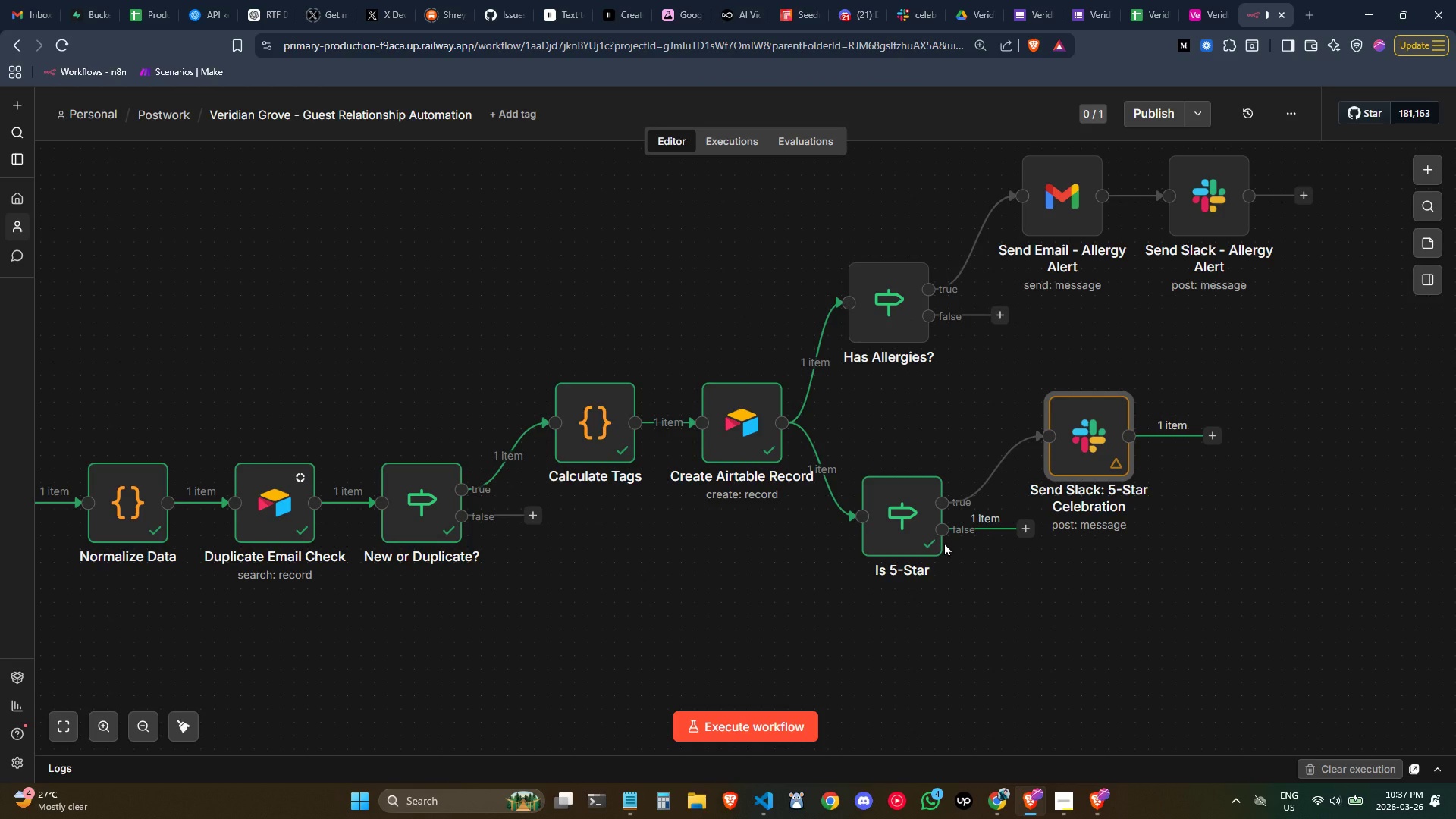 
left_click_drag(start_coordinate=[892, 523], to_coordinate=[905, 461])
 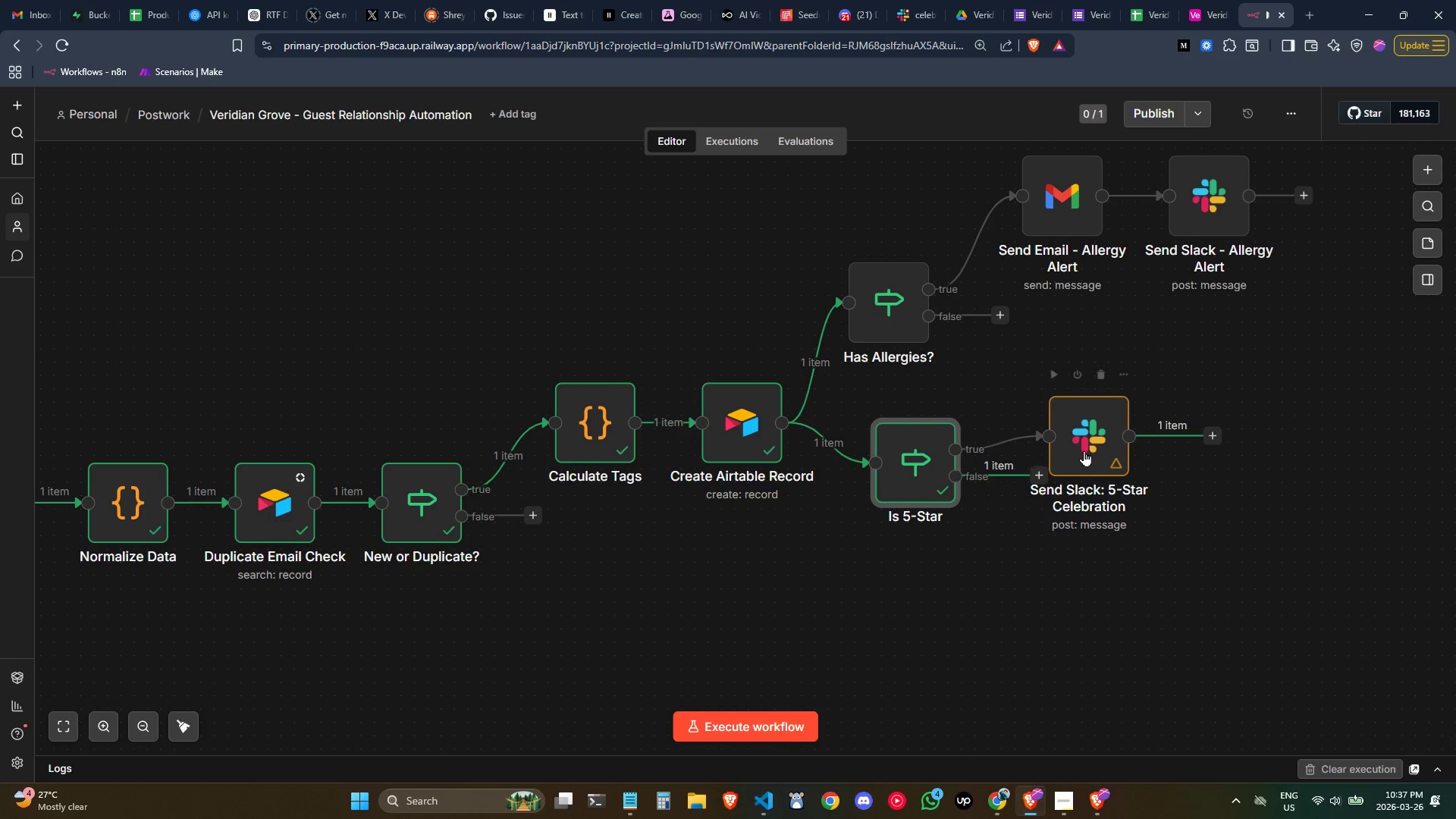 
left_click_drag(start_coordinate=[1085, 450], to_coordinate=[1102, 425])
 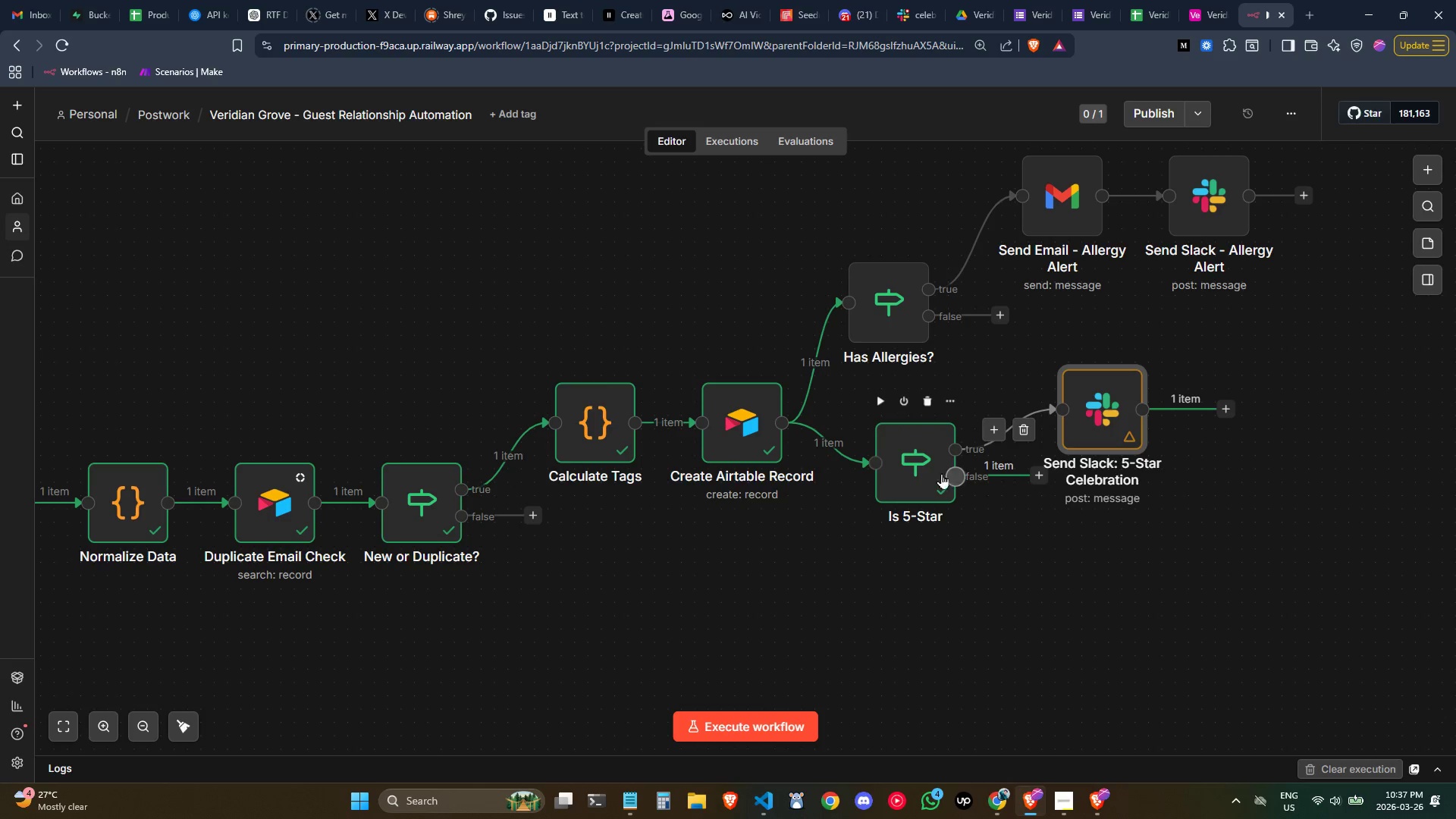 
left_click_drag(start_coordinate=[930, 466], to_coordinate=[955, 446])
 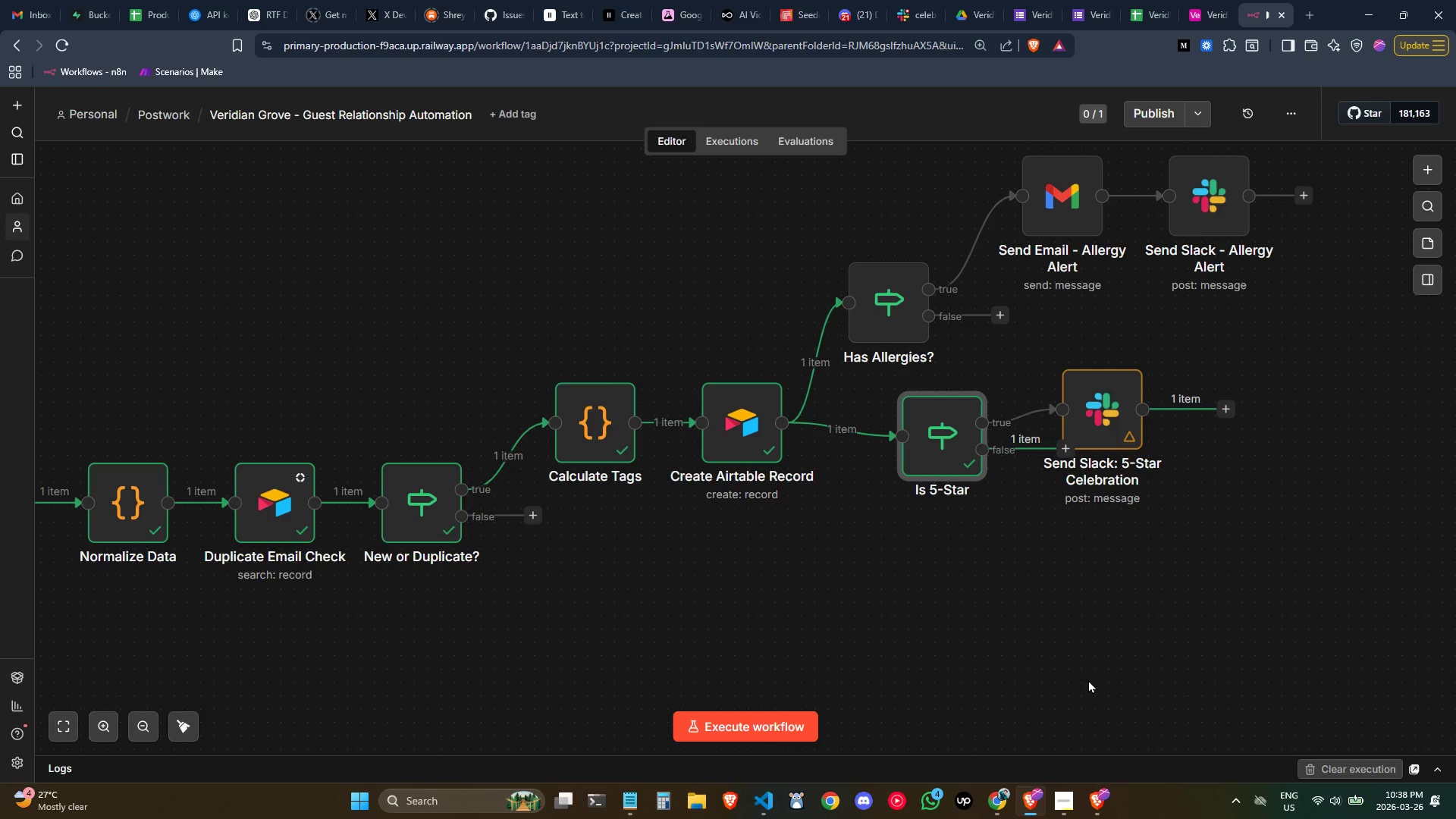 
wait(17.95)
 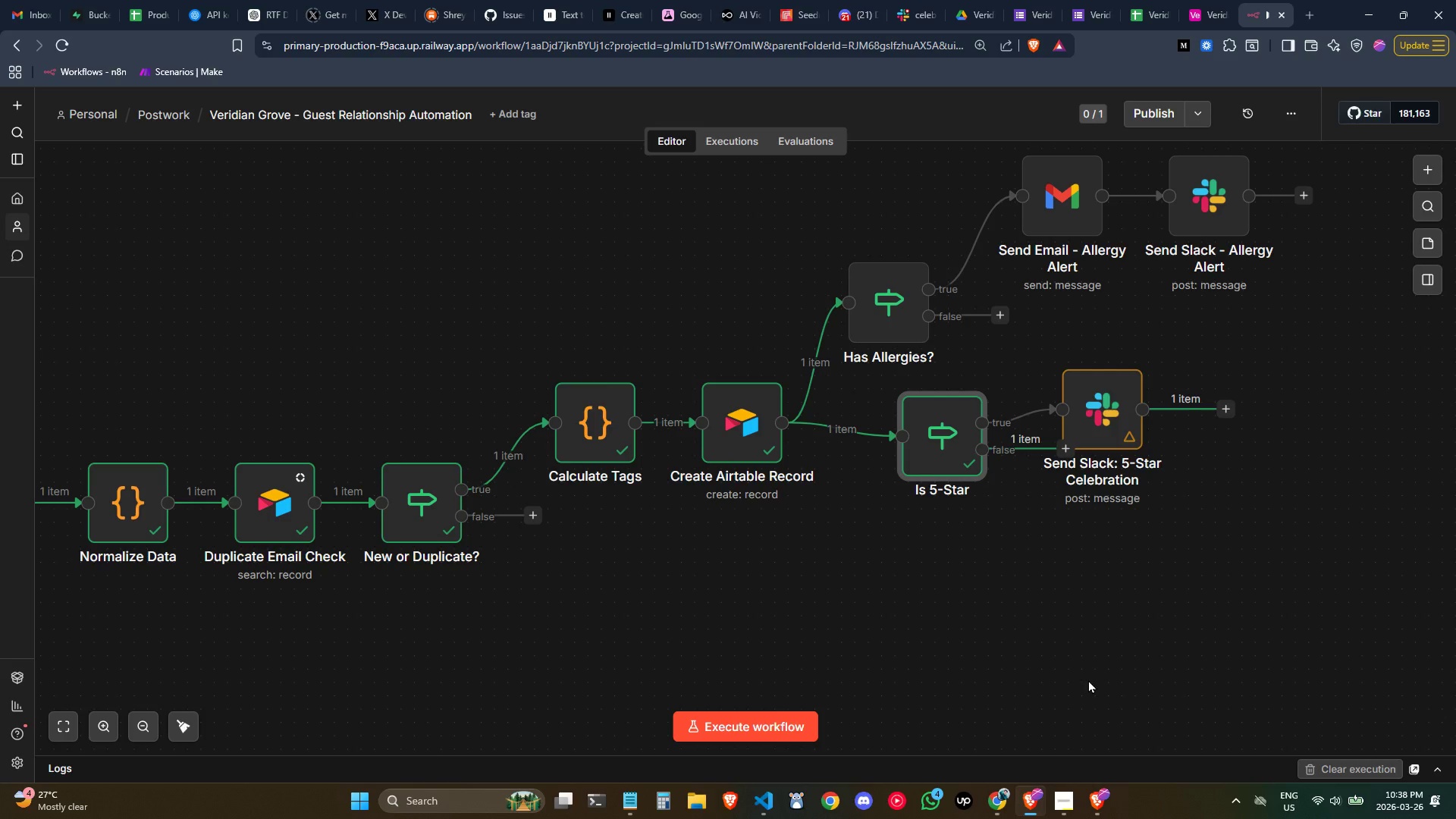 
left_click([783, 421])
 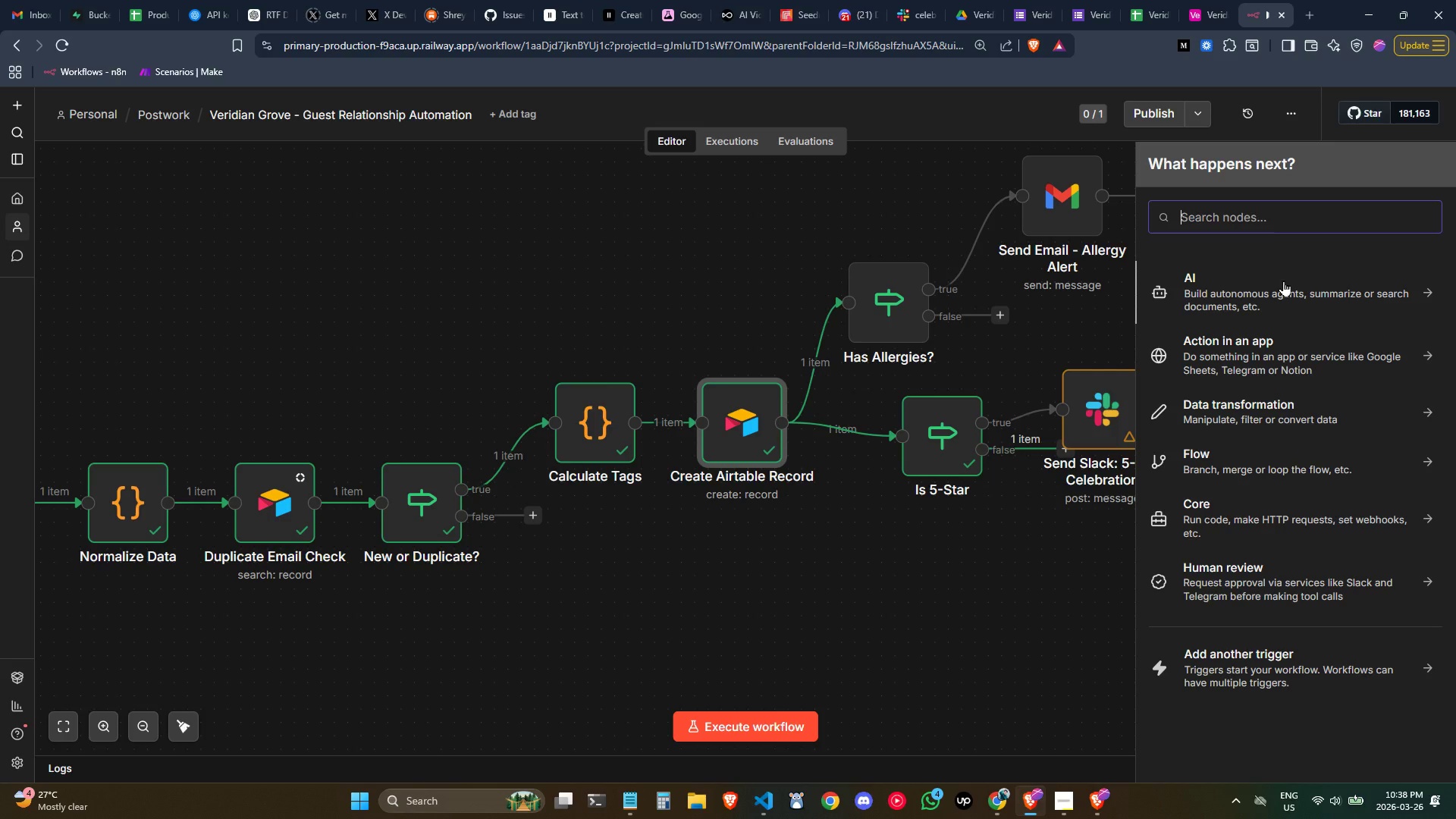 
key(Control+ControlLeft)
 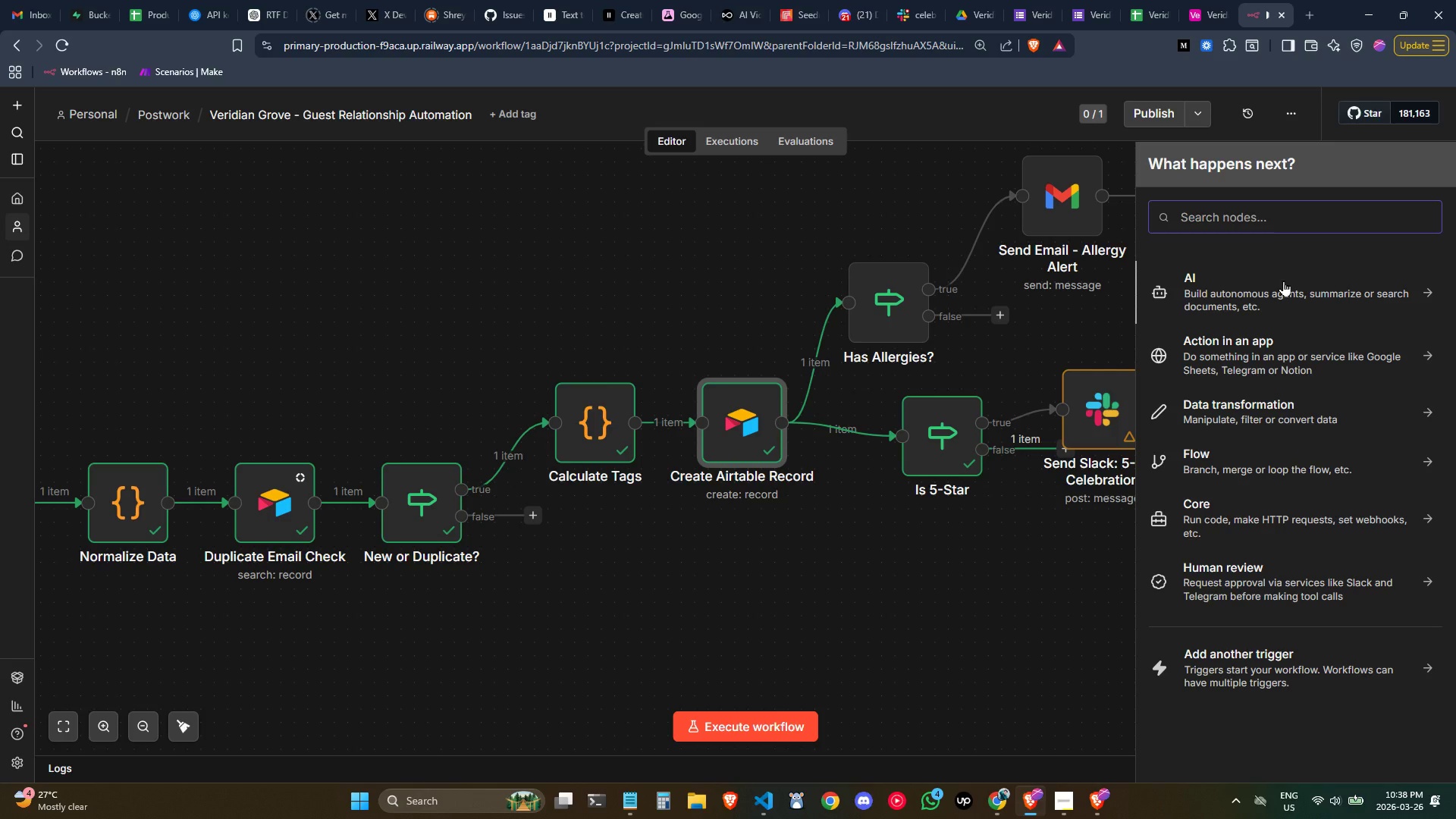 
type(if)
 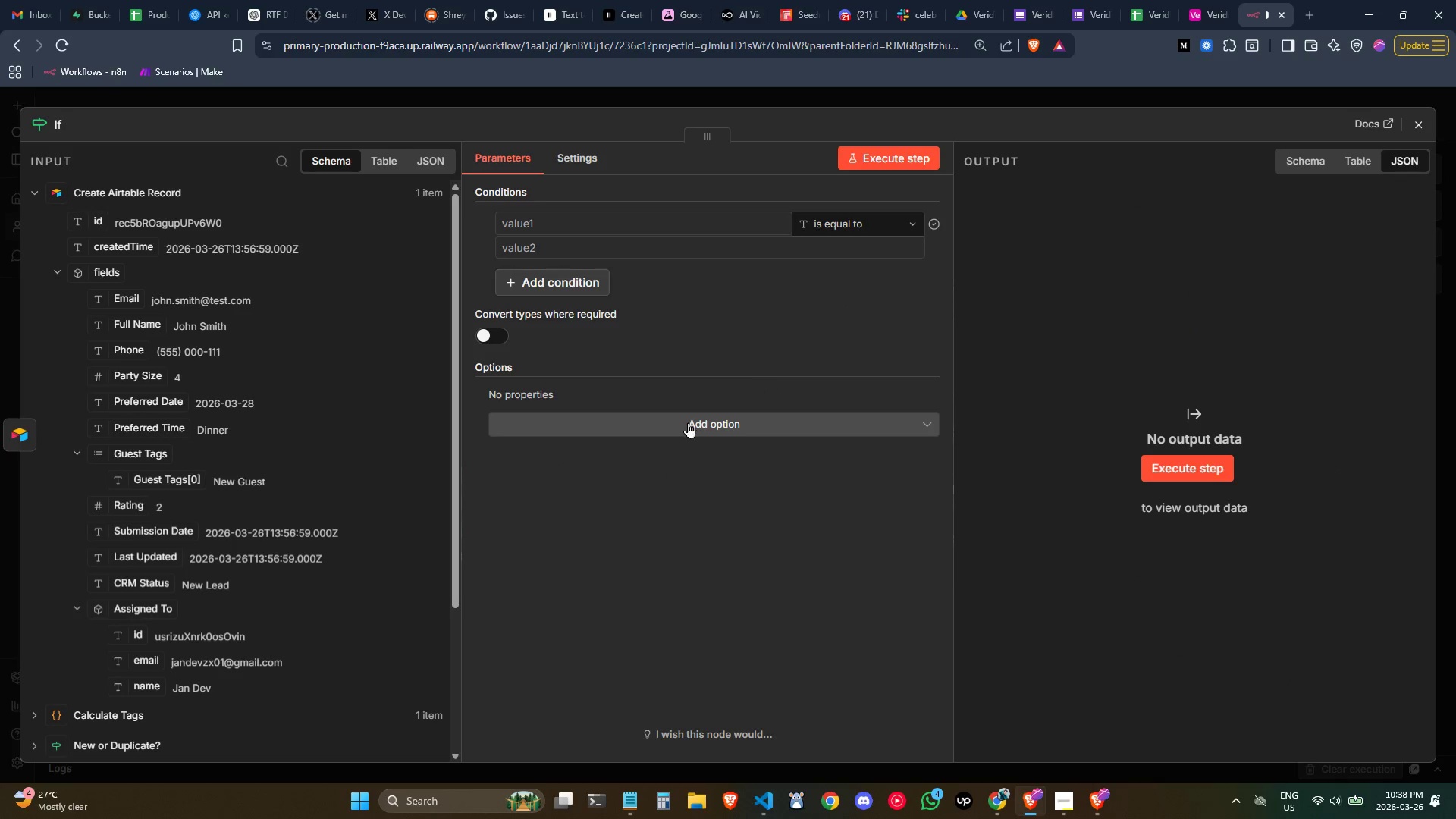 
wait(7.11)
 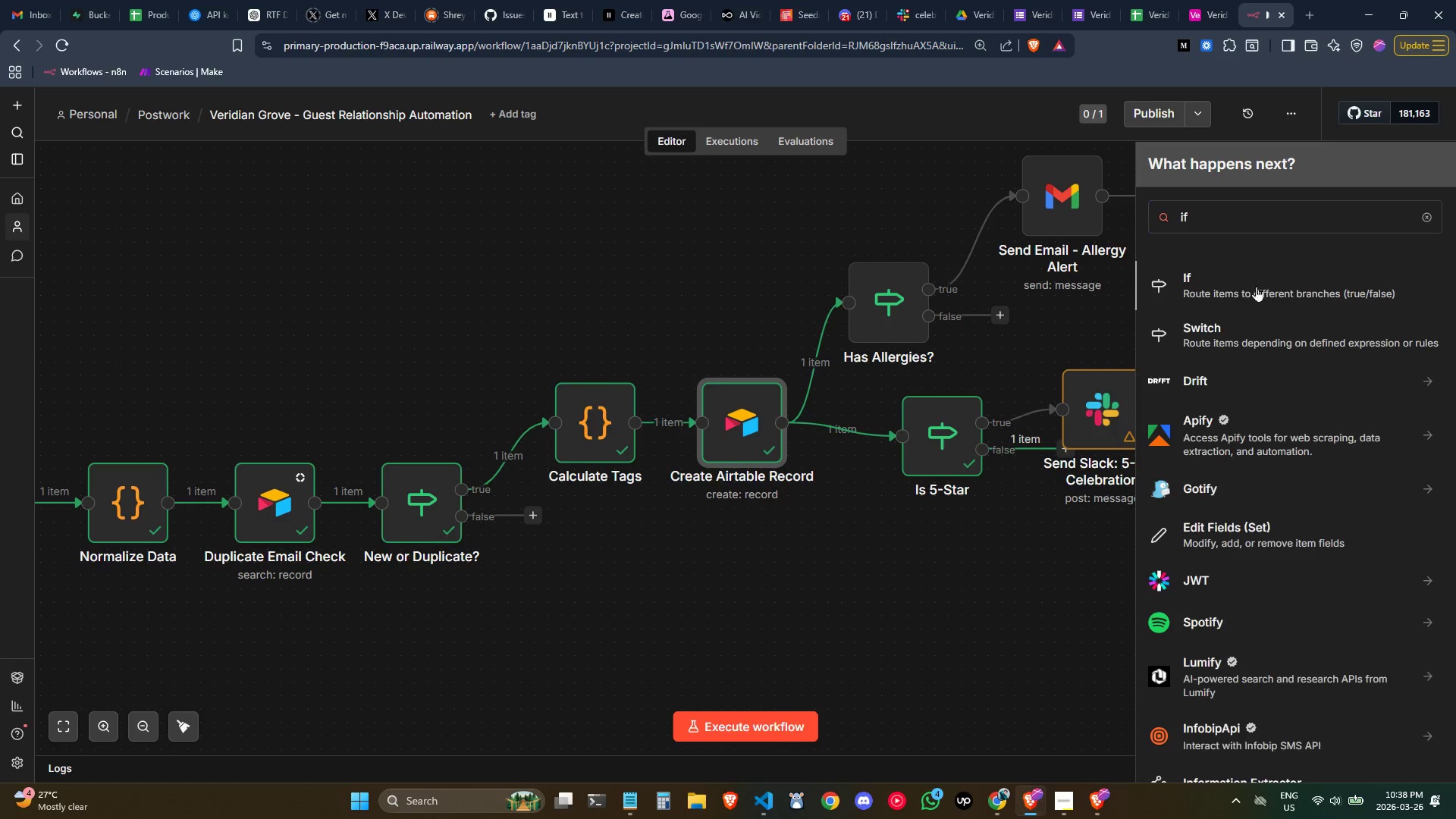 
left_click_drag(start_coordinate=[138, 384], to_coordinate=[597, 221])
 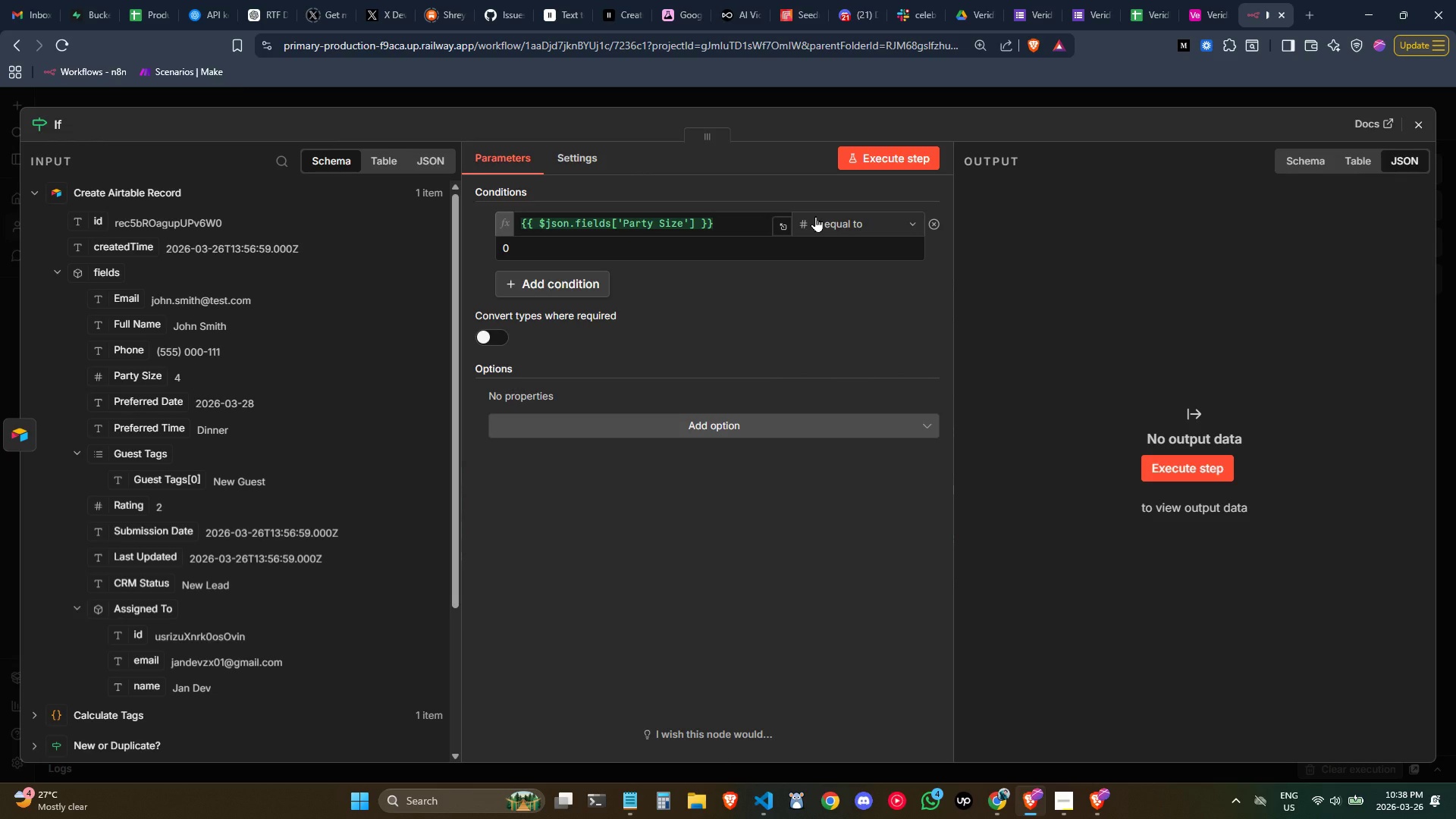 
left_click([815, 216])
 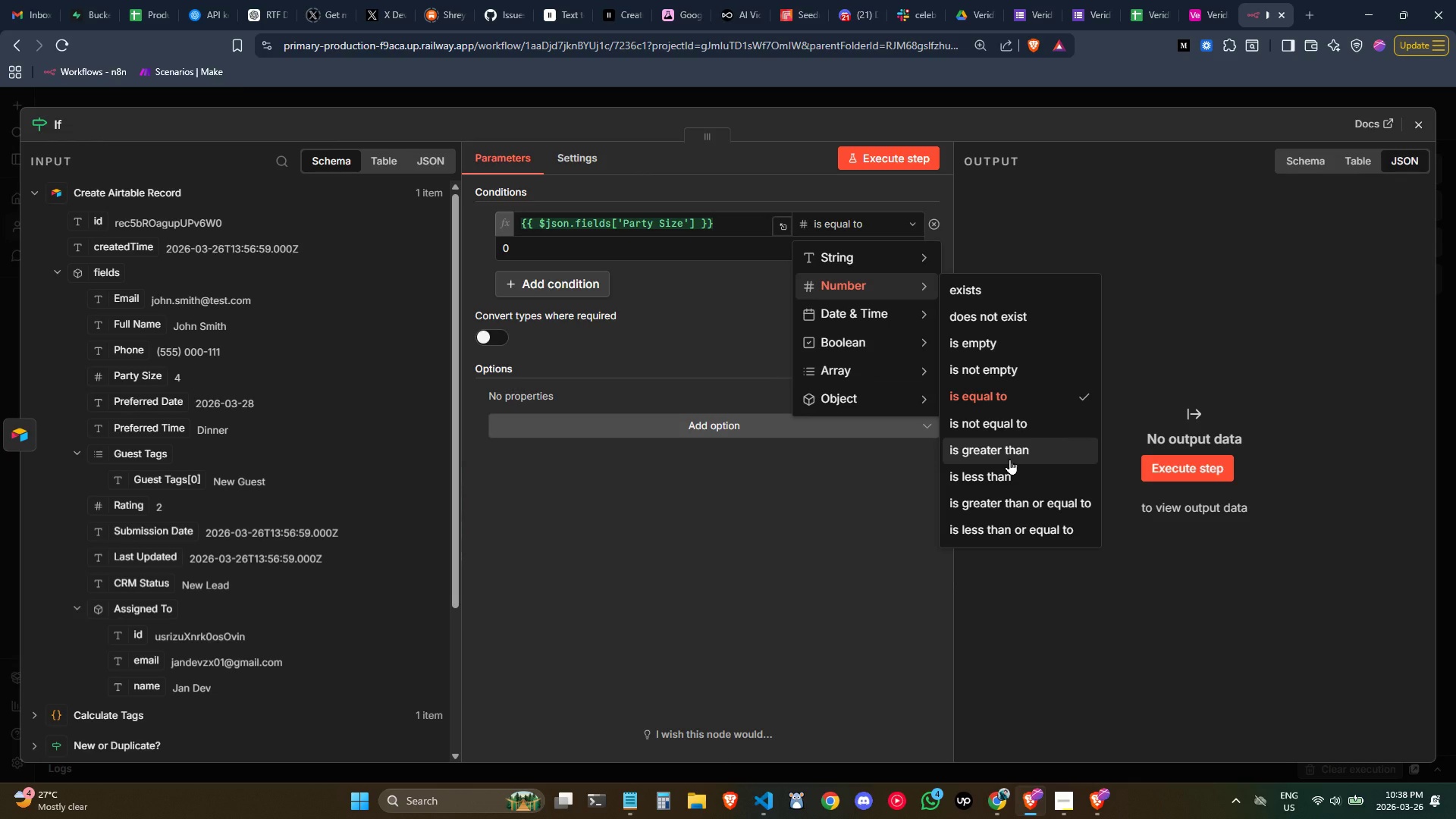 
wait(5.8)
 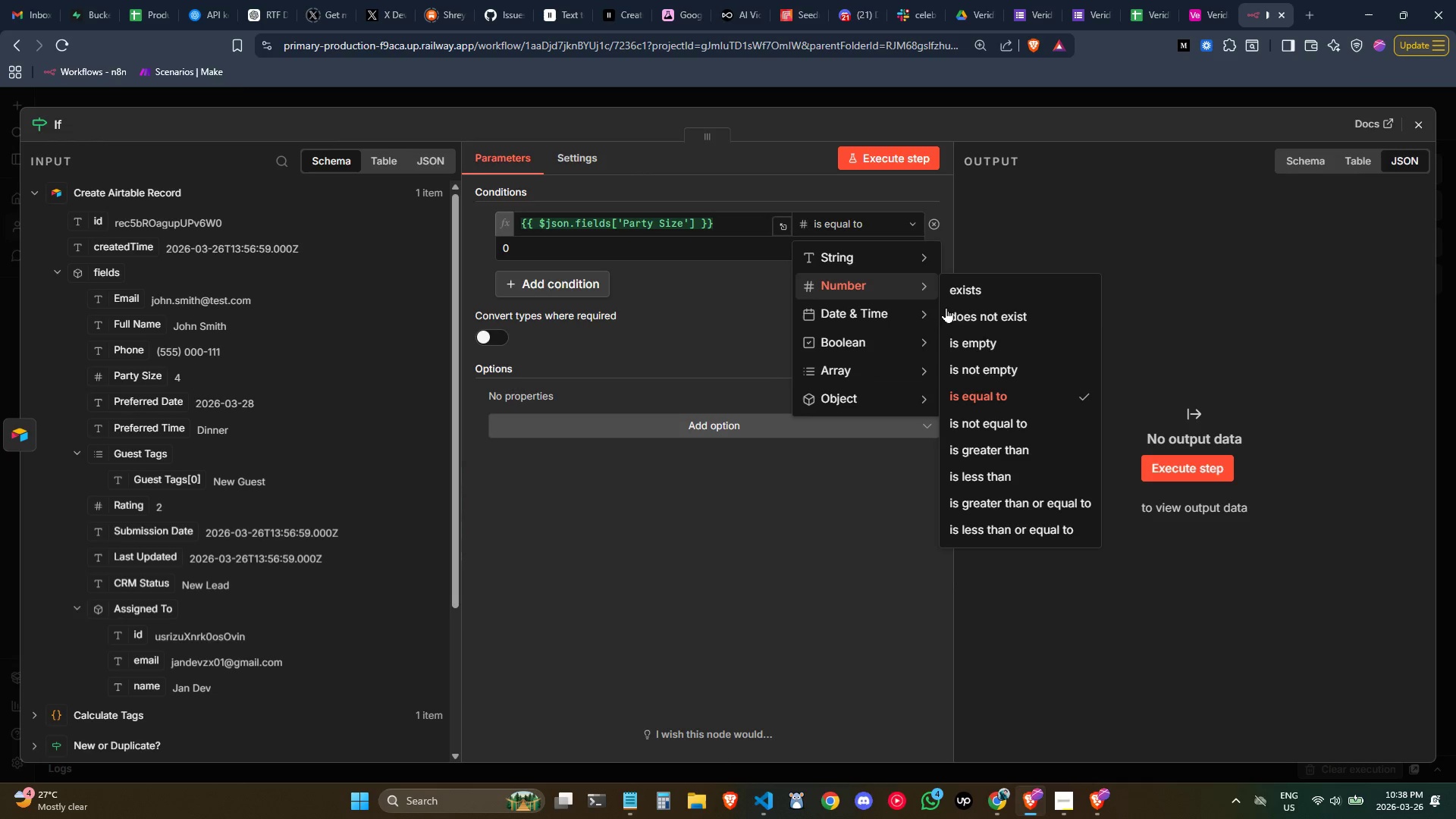 
left_click([1021, 510])
 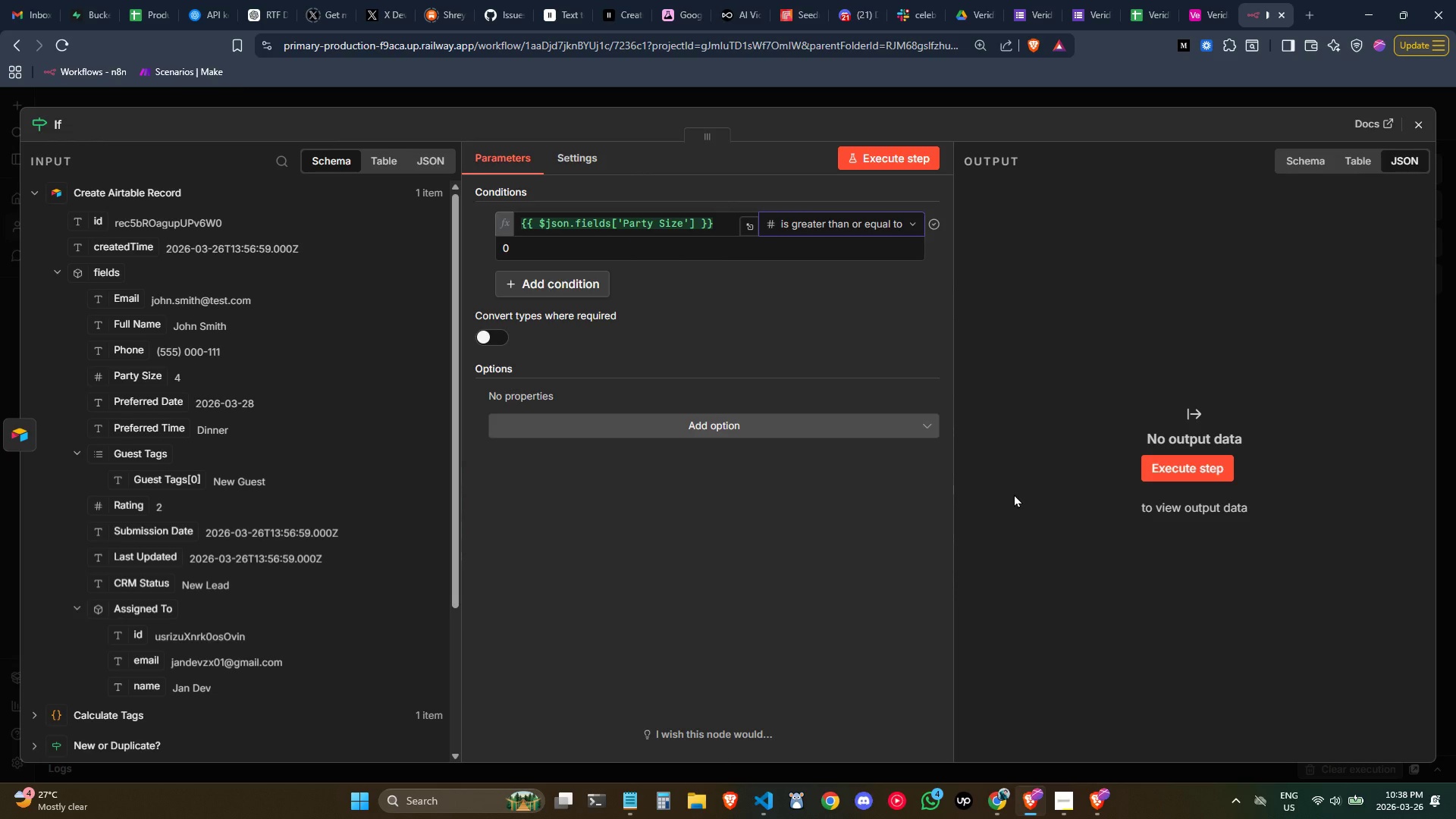 
wait(6.97)
 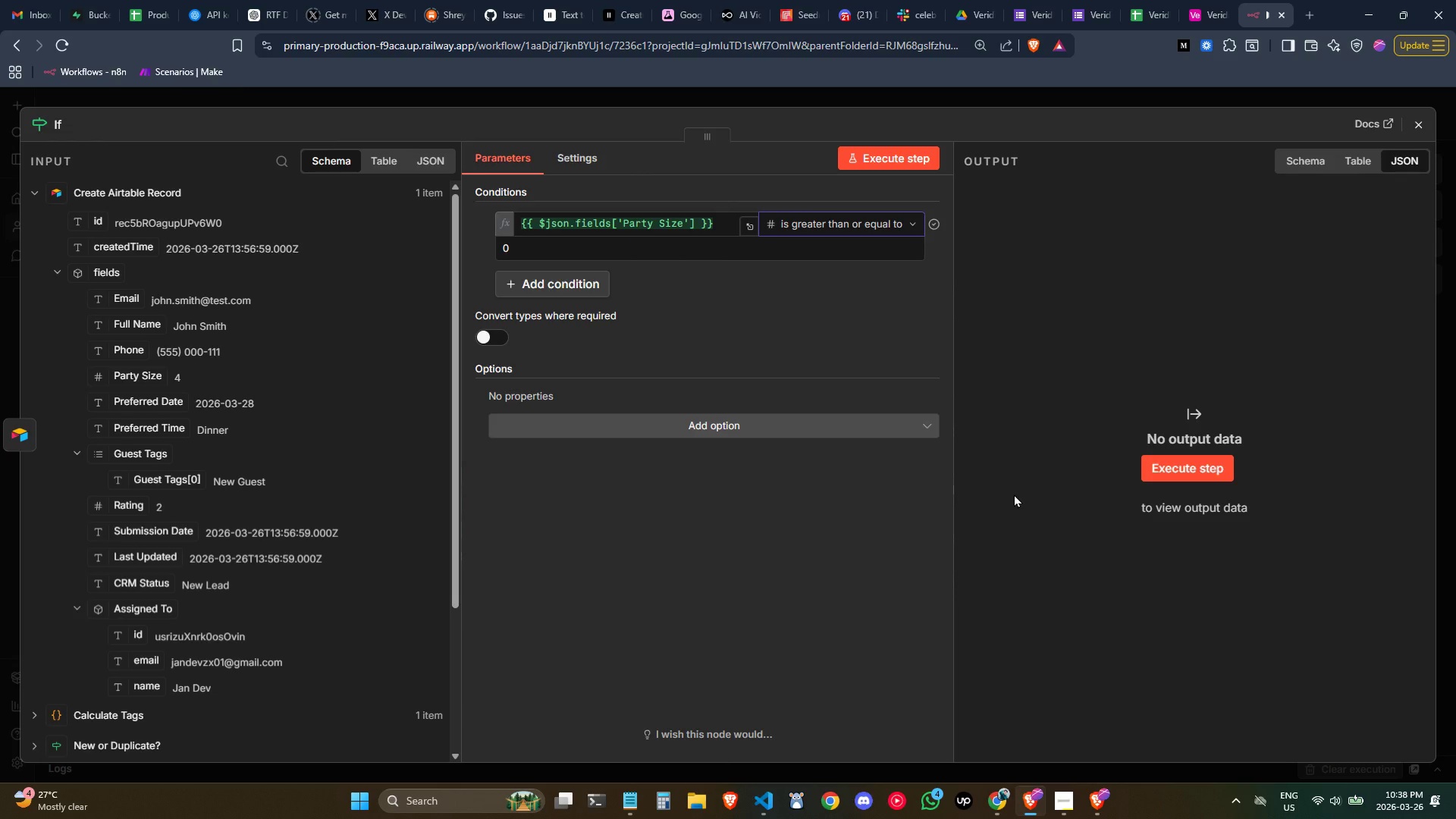 
left_click([645, 244])
 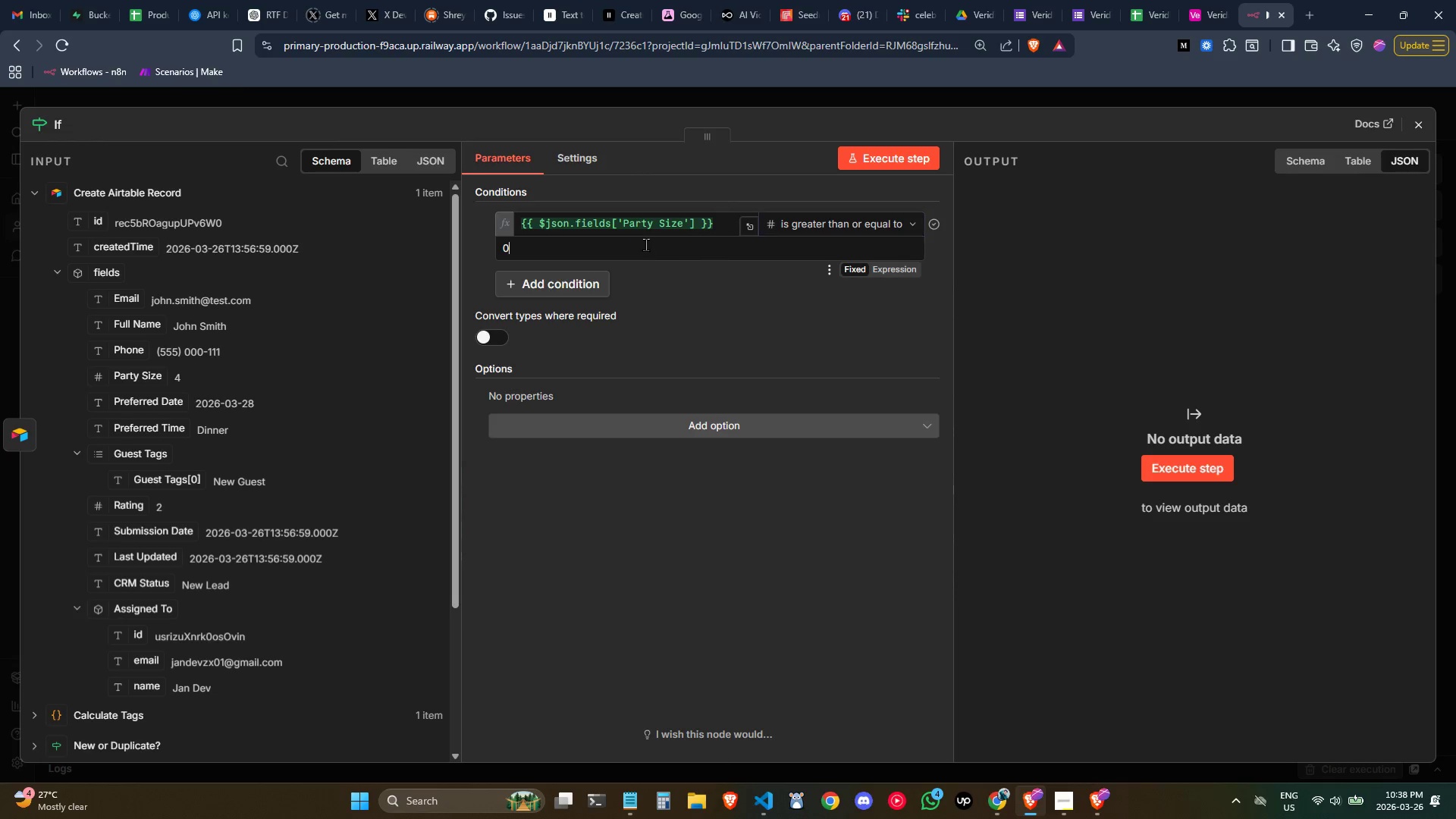 
key(Control+ControlLeft)
 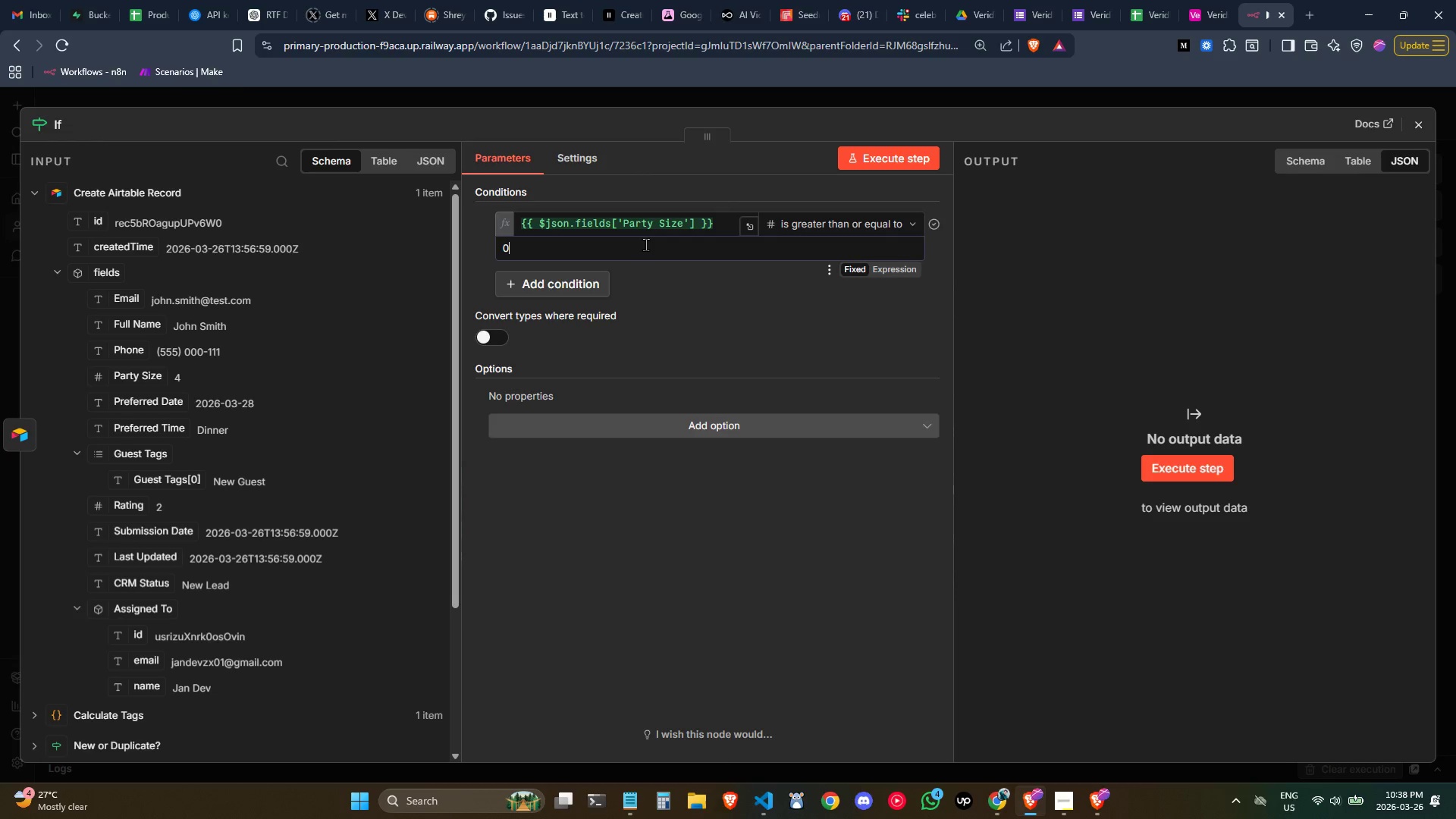 
double_click([645, 244])
 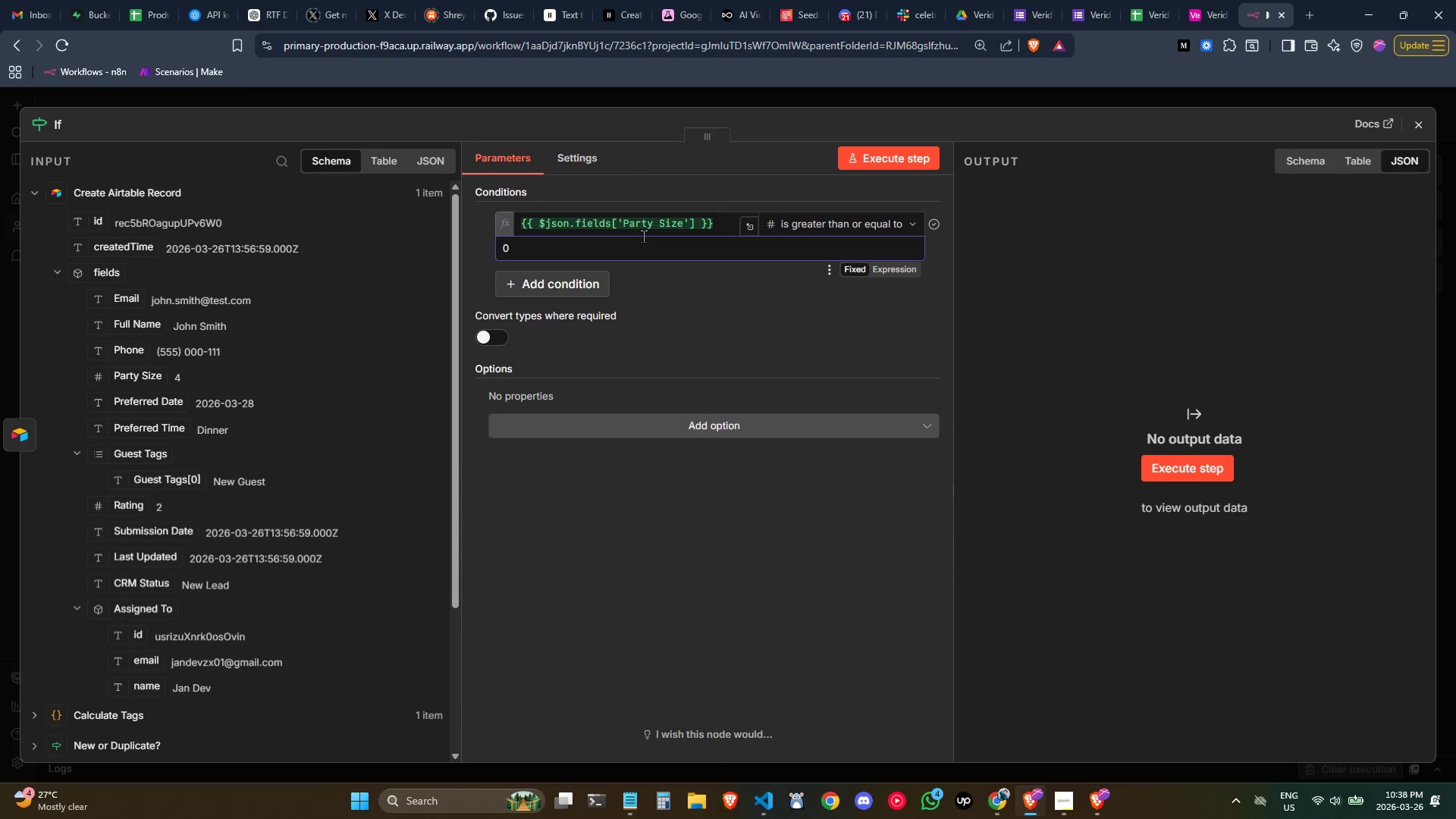 
key(Backspace)
 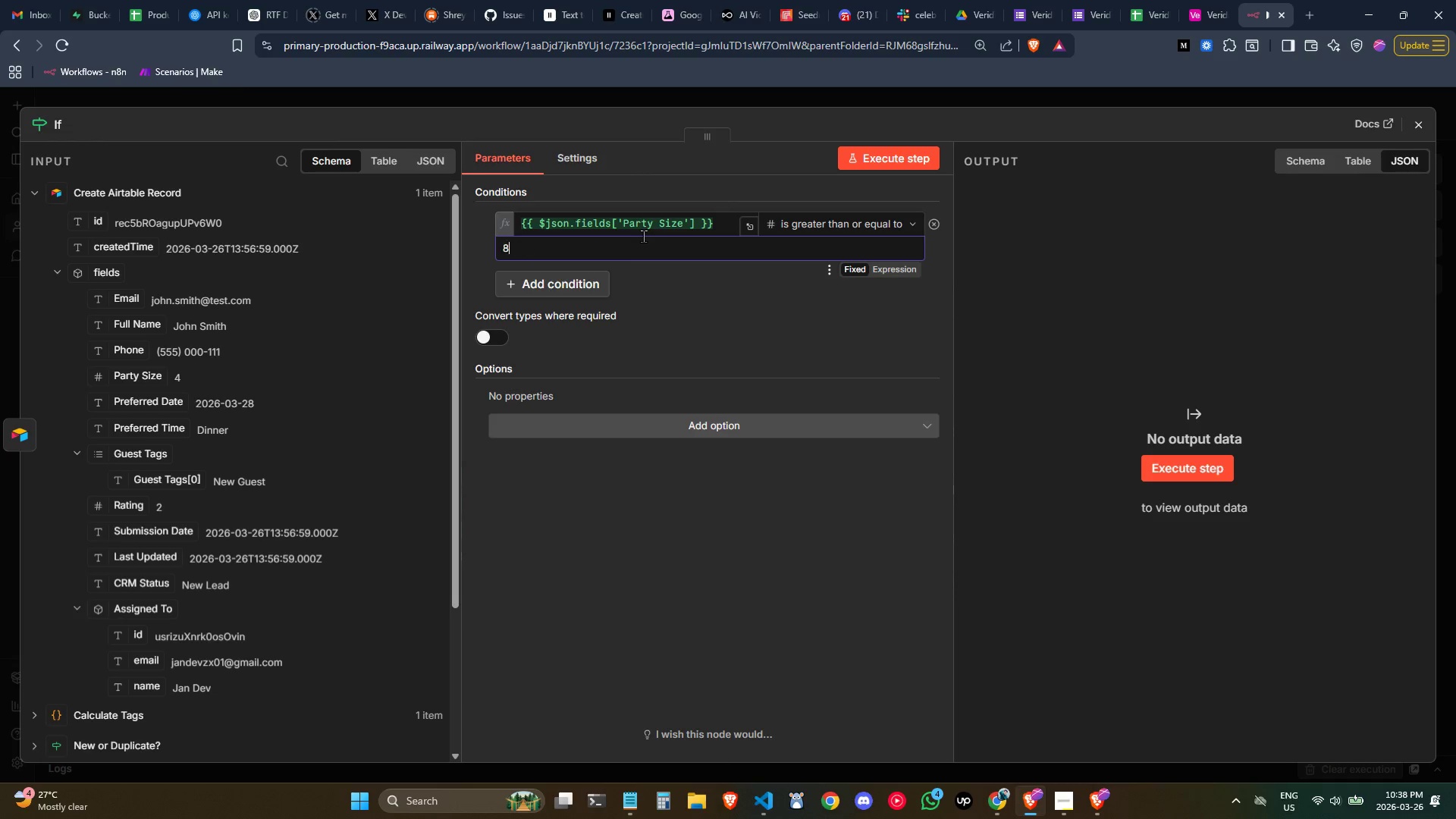 
key(8)
 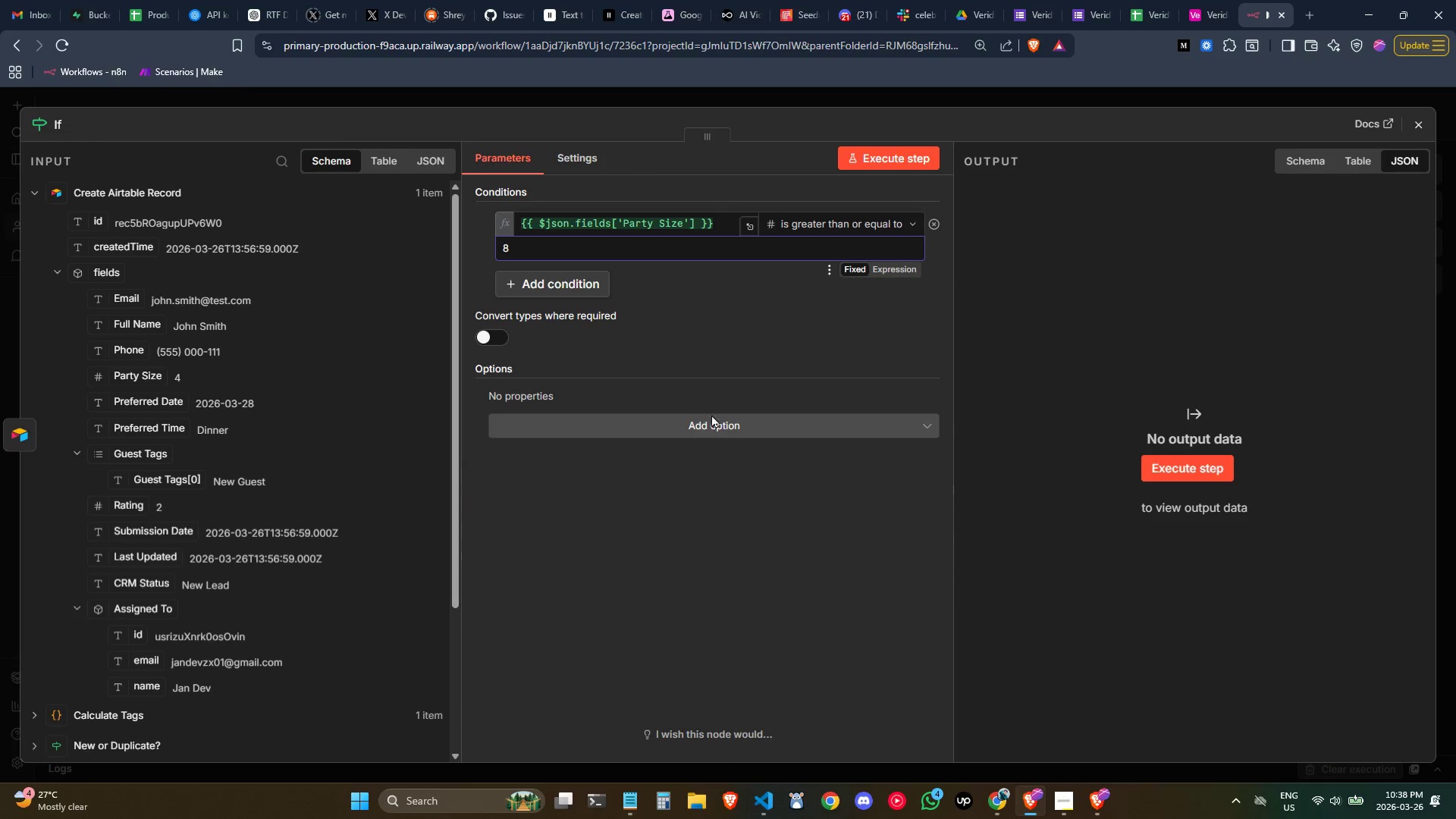 
left_click([714, 467])
 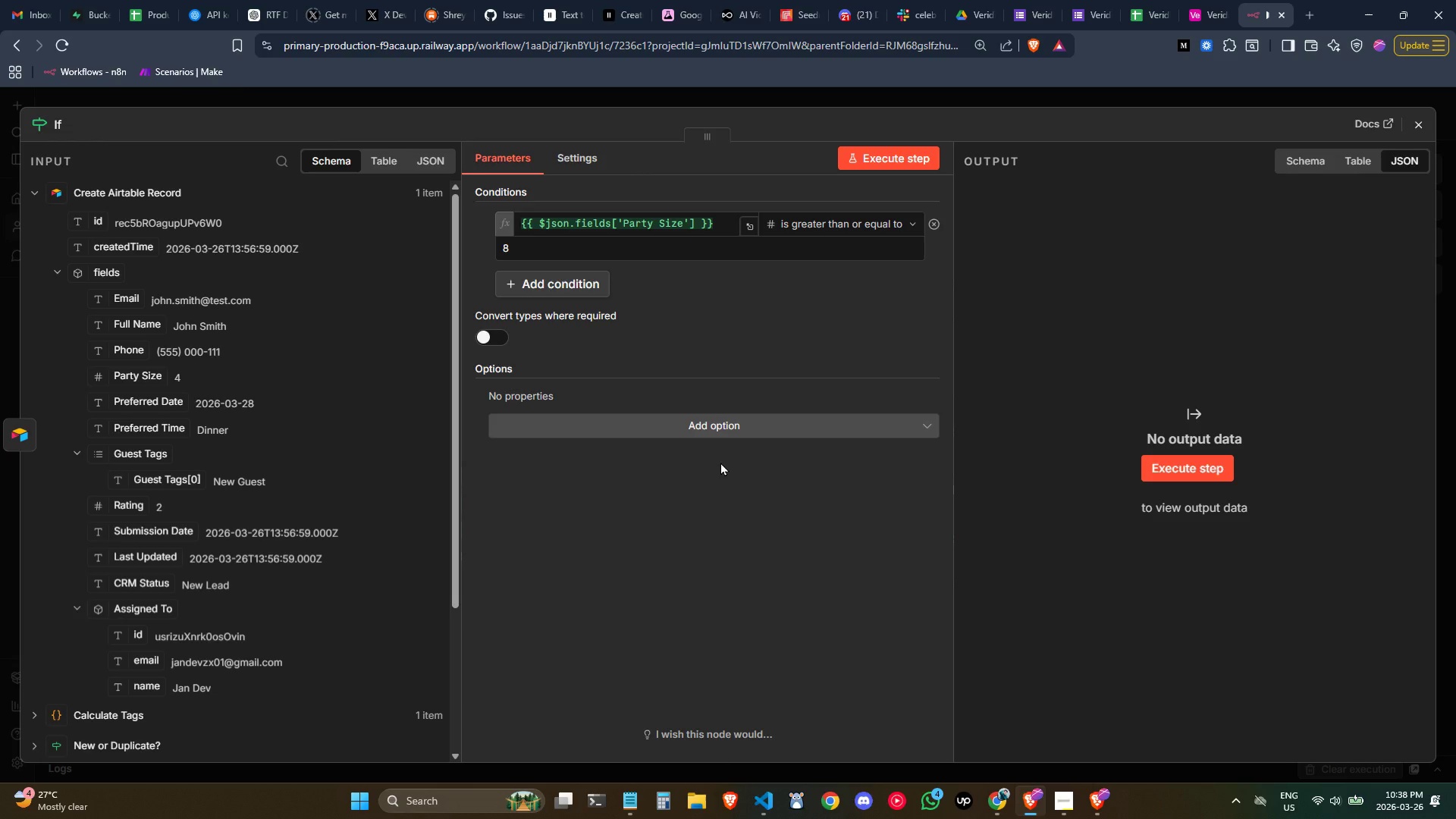 
wait(8.17)
 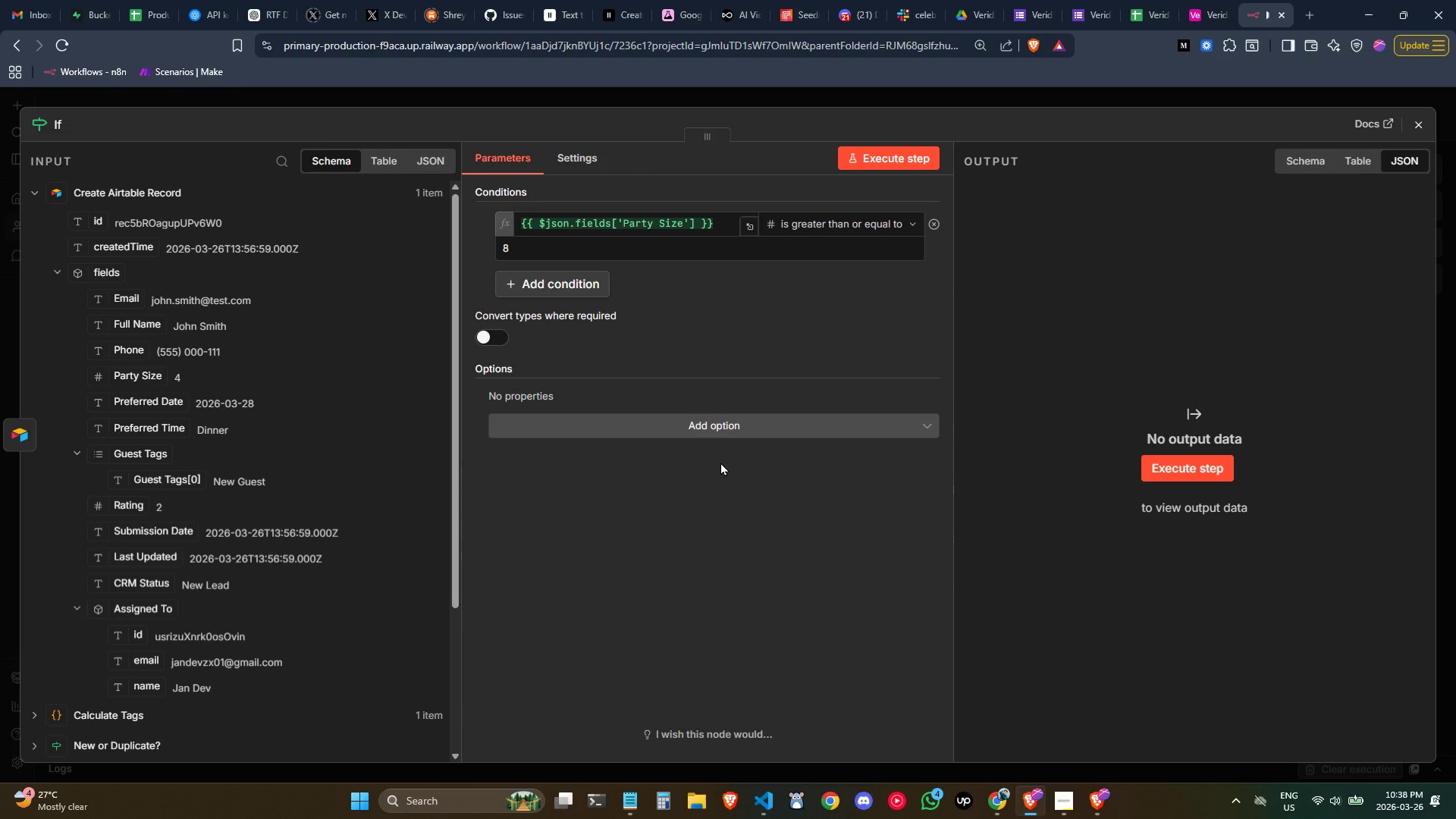 
left_click([805, 286])
 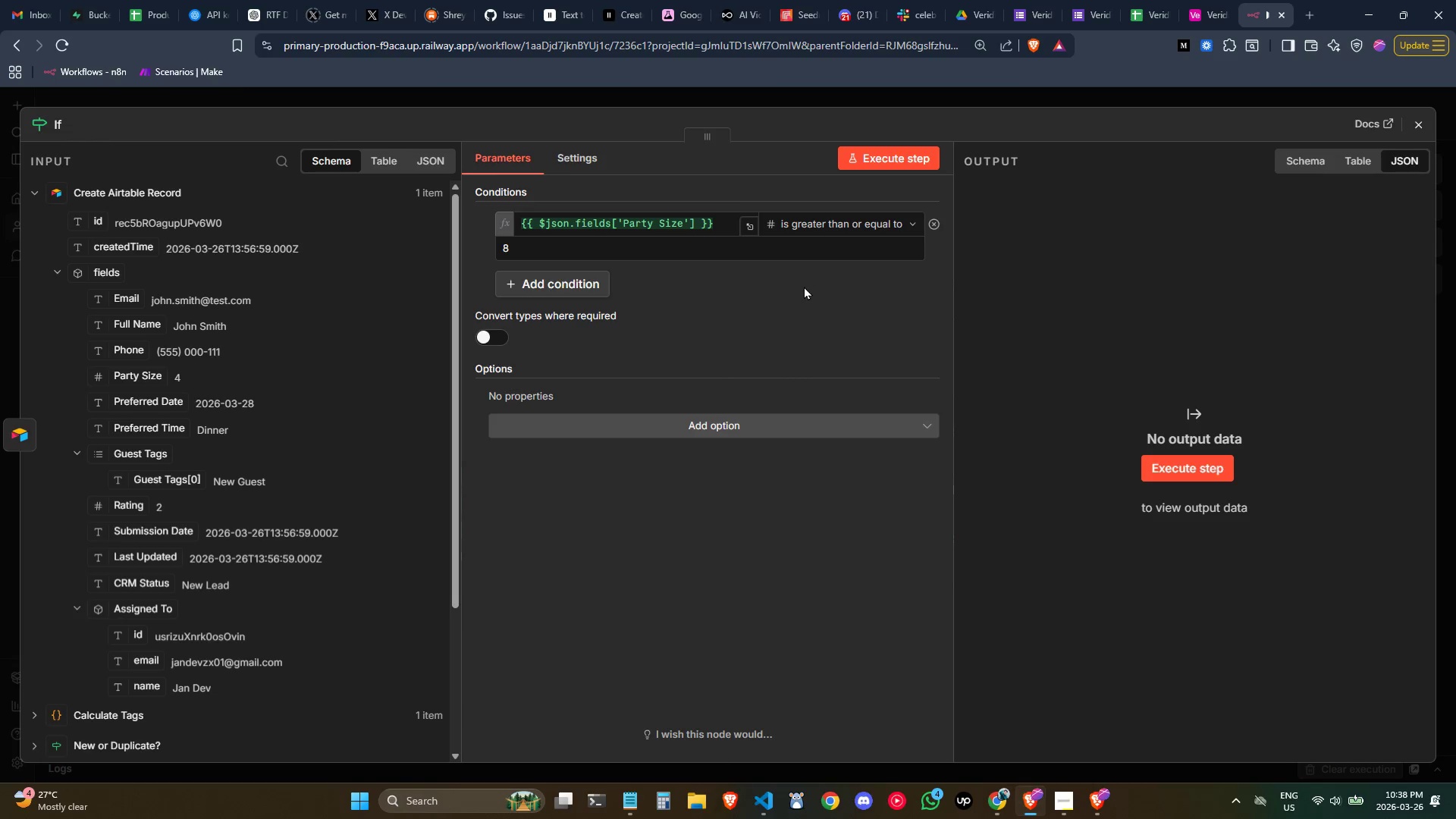 
left_click([903, 160])
 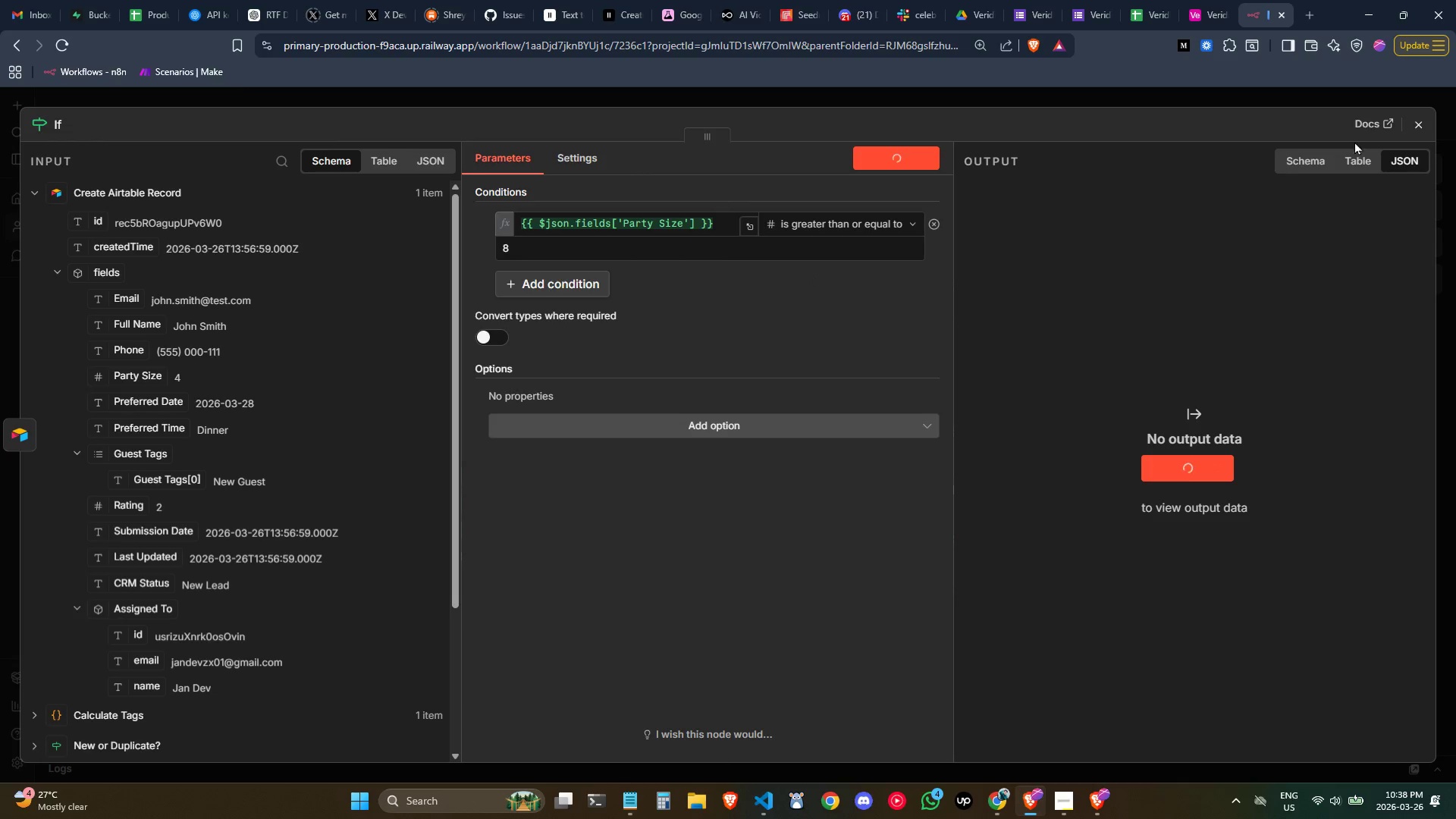 
mouse_move([1403, 143])
 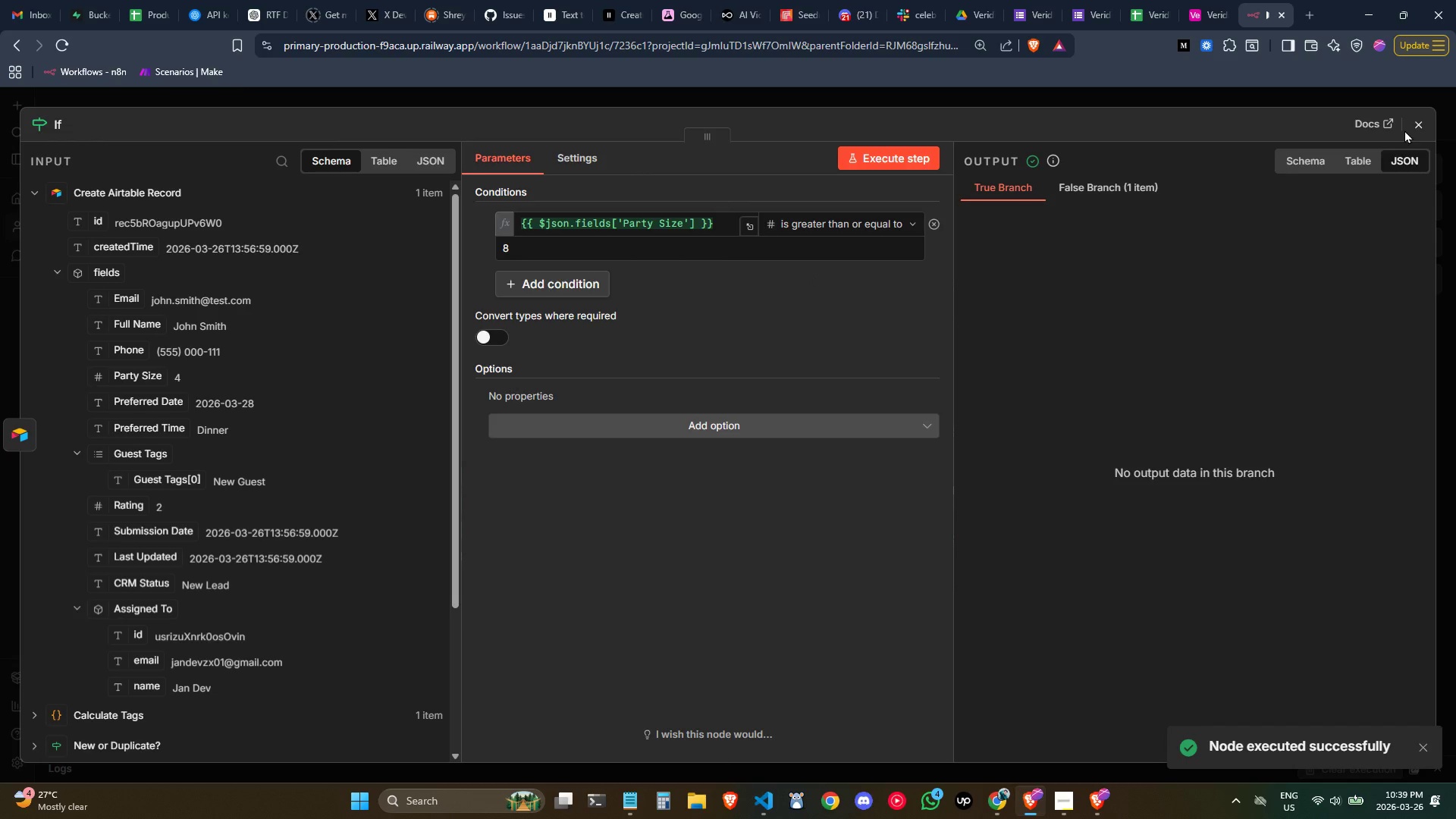 
left_click([1411, 127])
 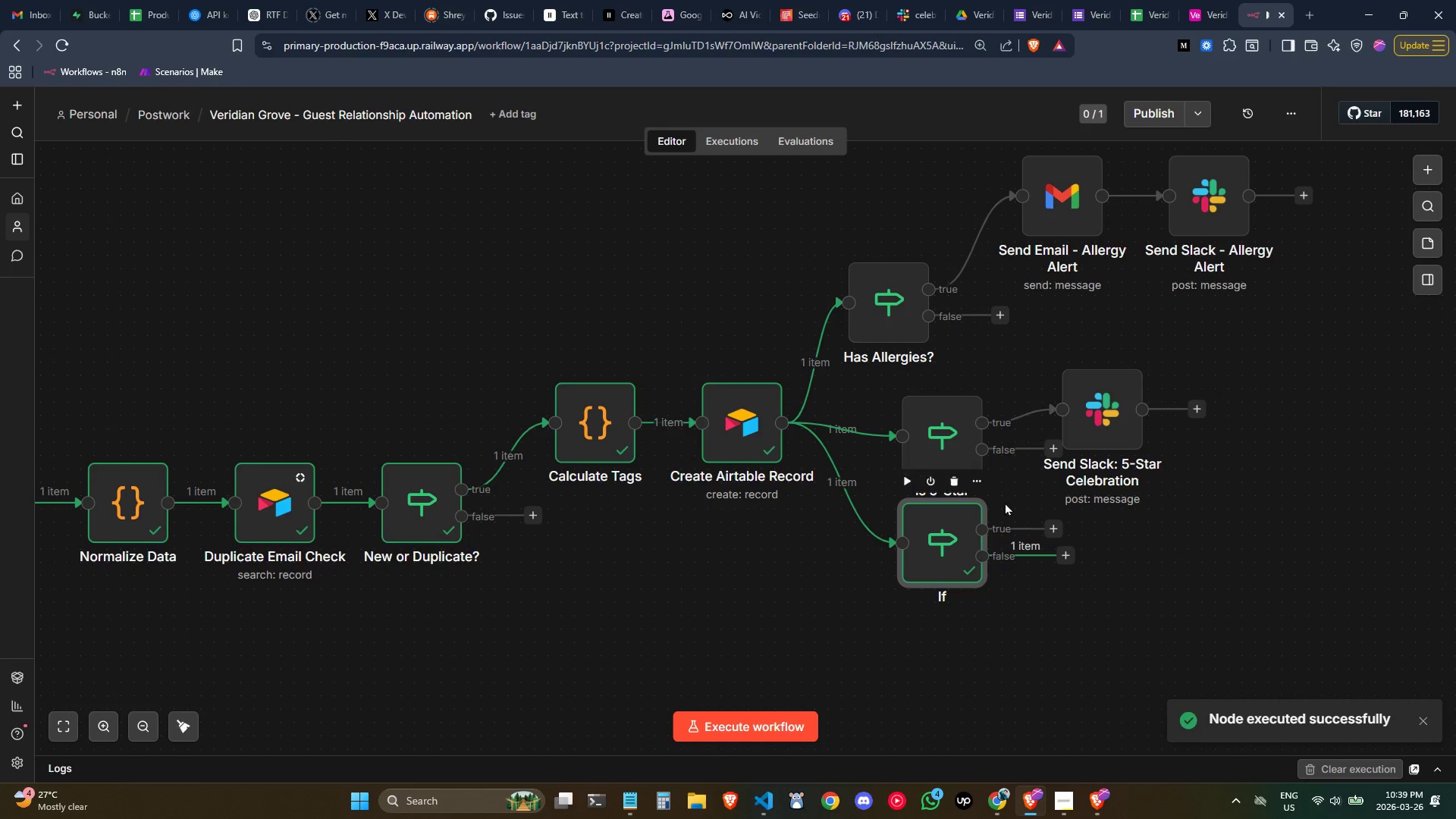 
left_click_drag(start_coordinate=[947, 438], to_coordinate=[946, 424])
 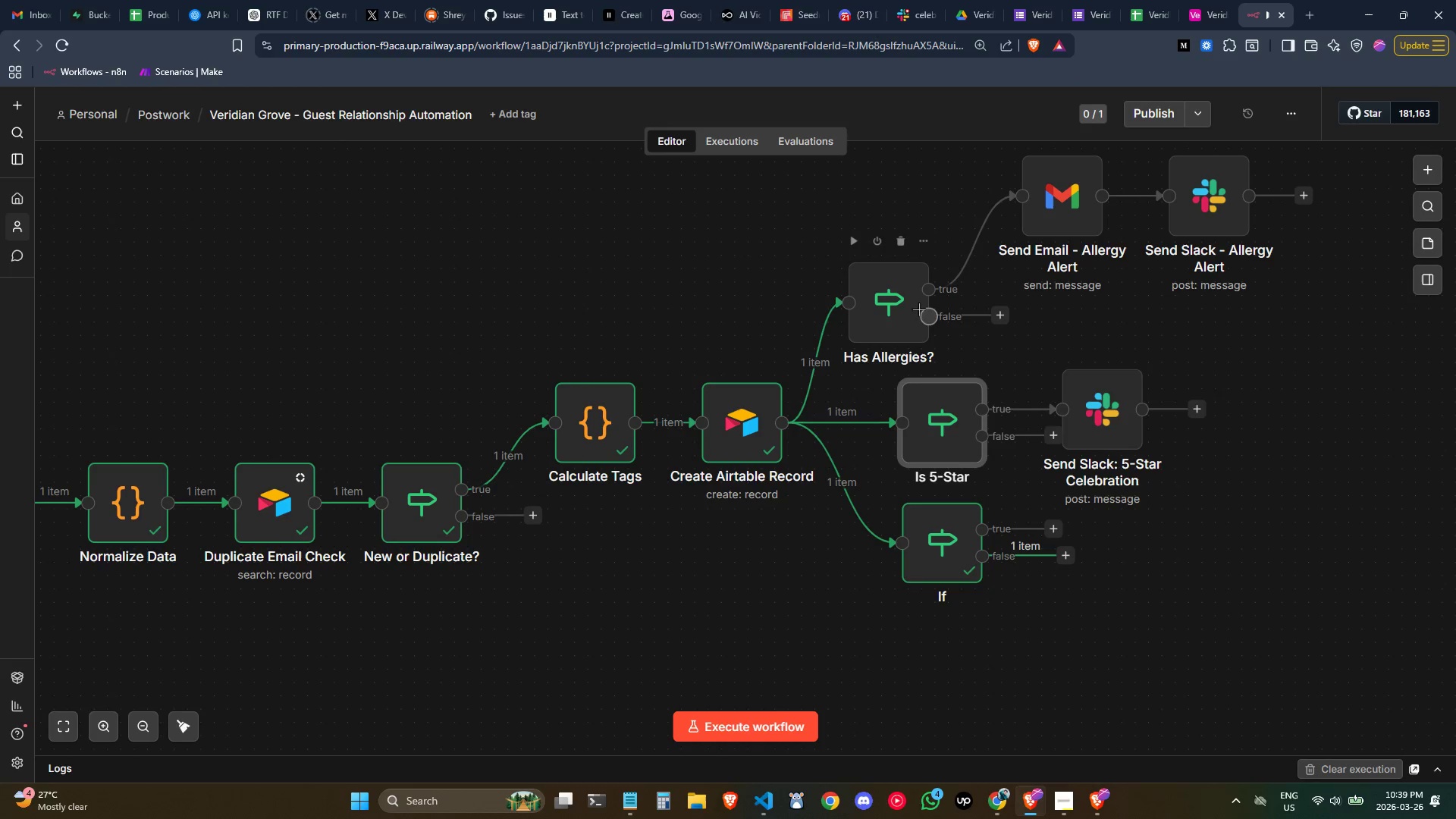 
left_click_drag(start_coordinate=[903, 300], to_coordinate=[889, 258])
 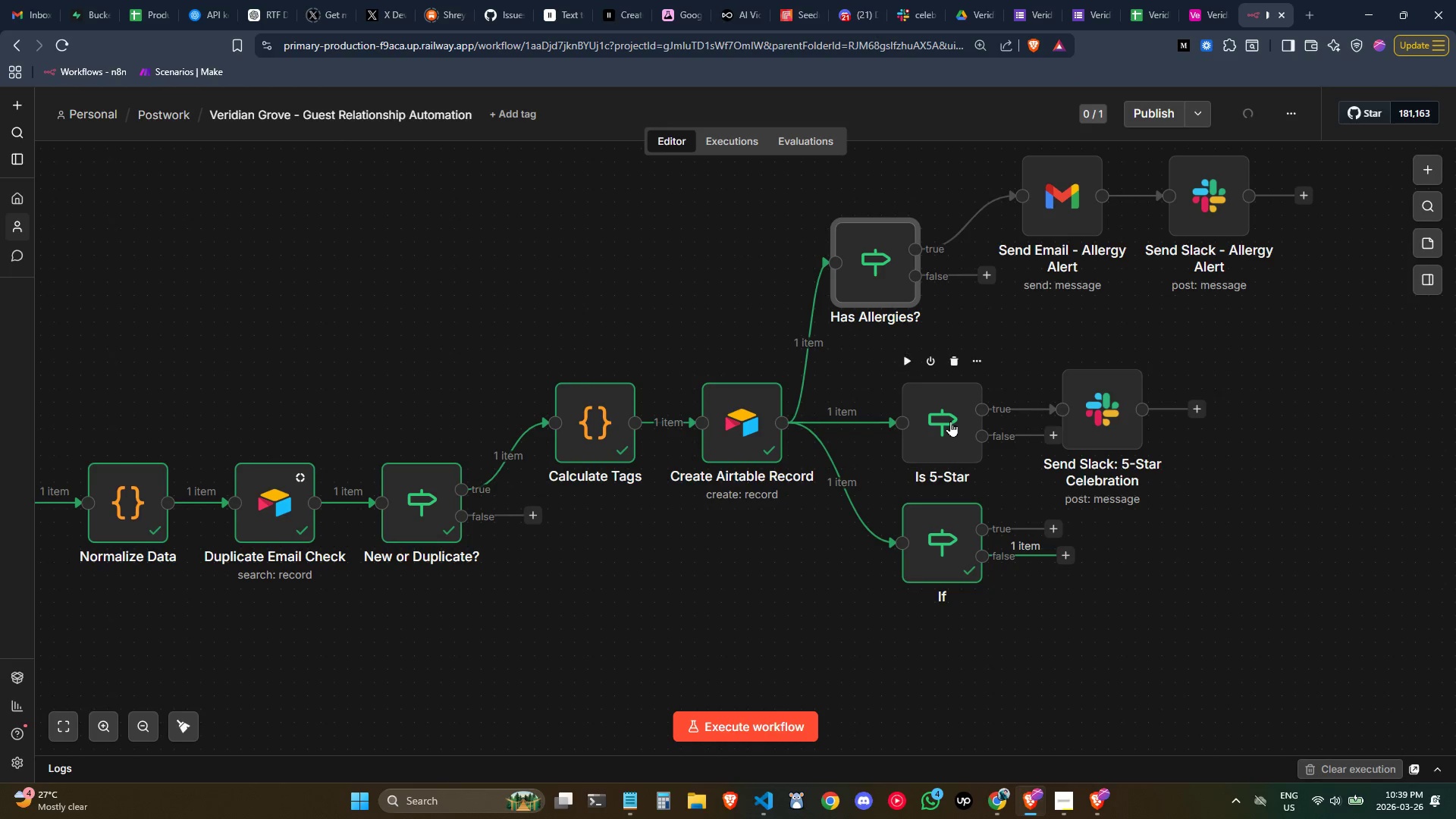 
left_click_drag(start_coordinate=[949, 422], to_coordinate=[942, 398])
 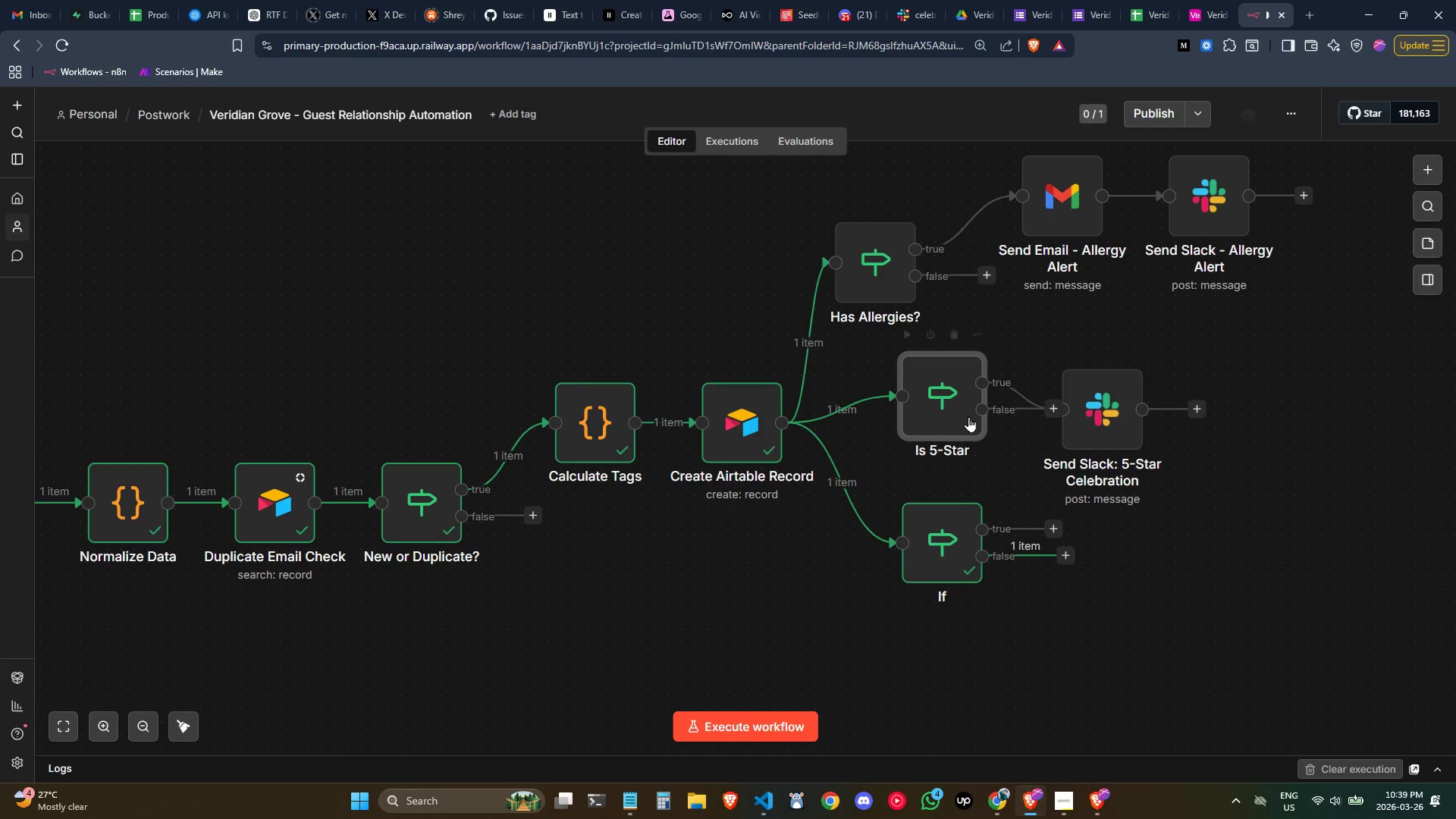 
left_click_drag(start_coordinate=[953, 403], to_coordinate=[949, 428])
 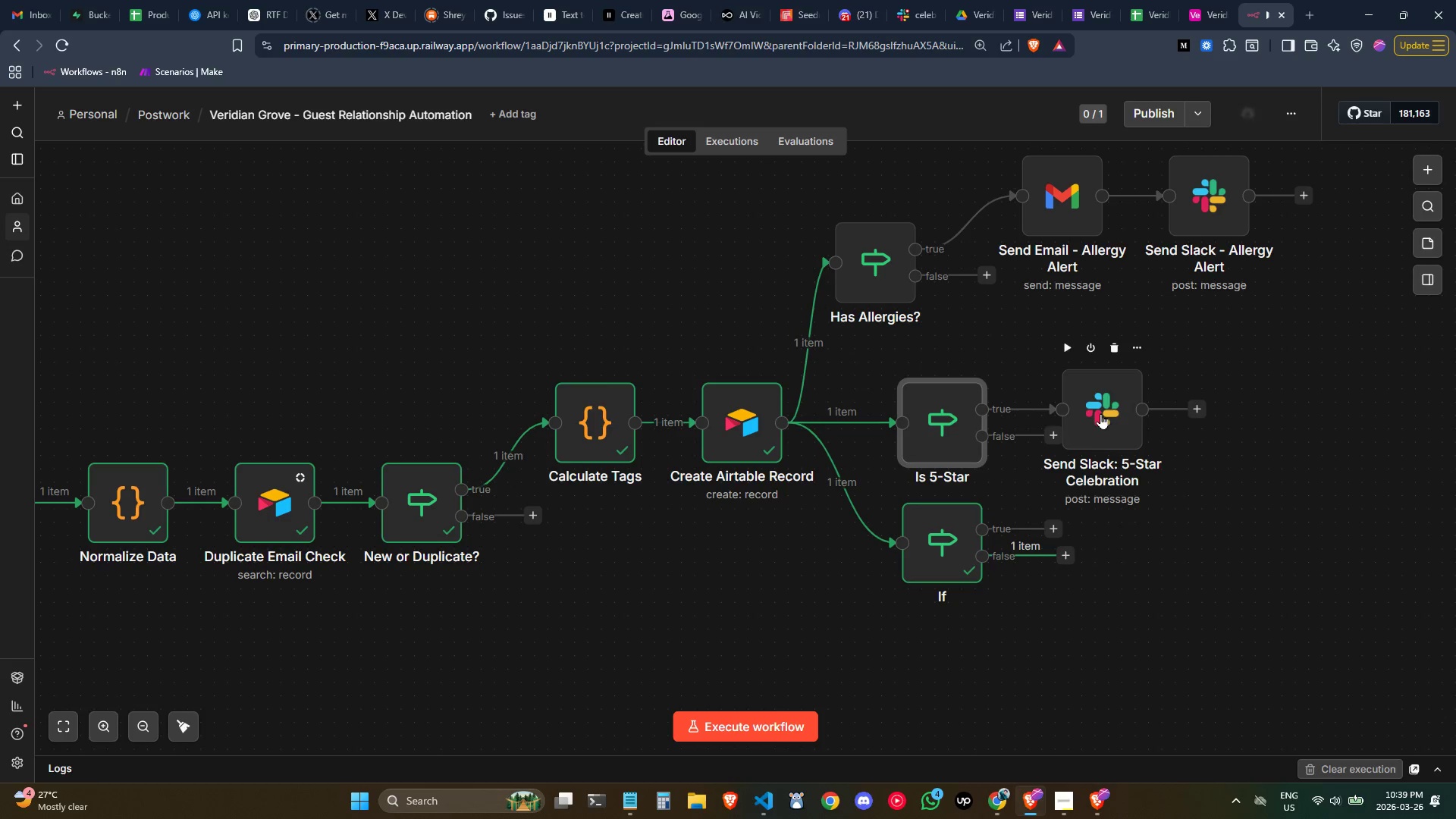 
left_click_drag(start_coordinate=[1100, 413], to_coordinate=[1104, 413])
 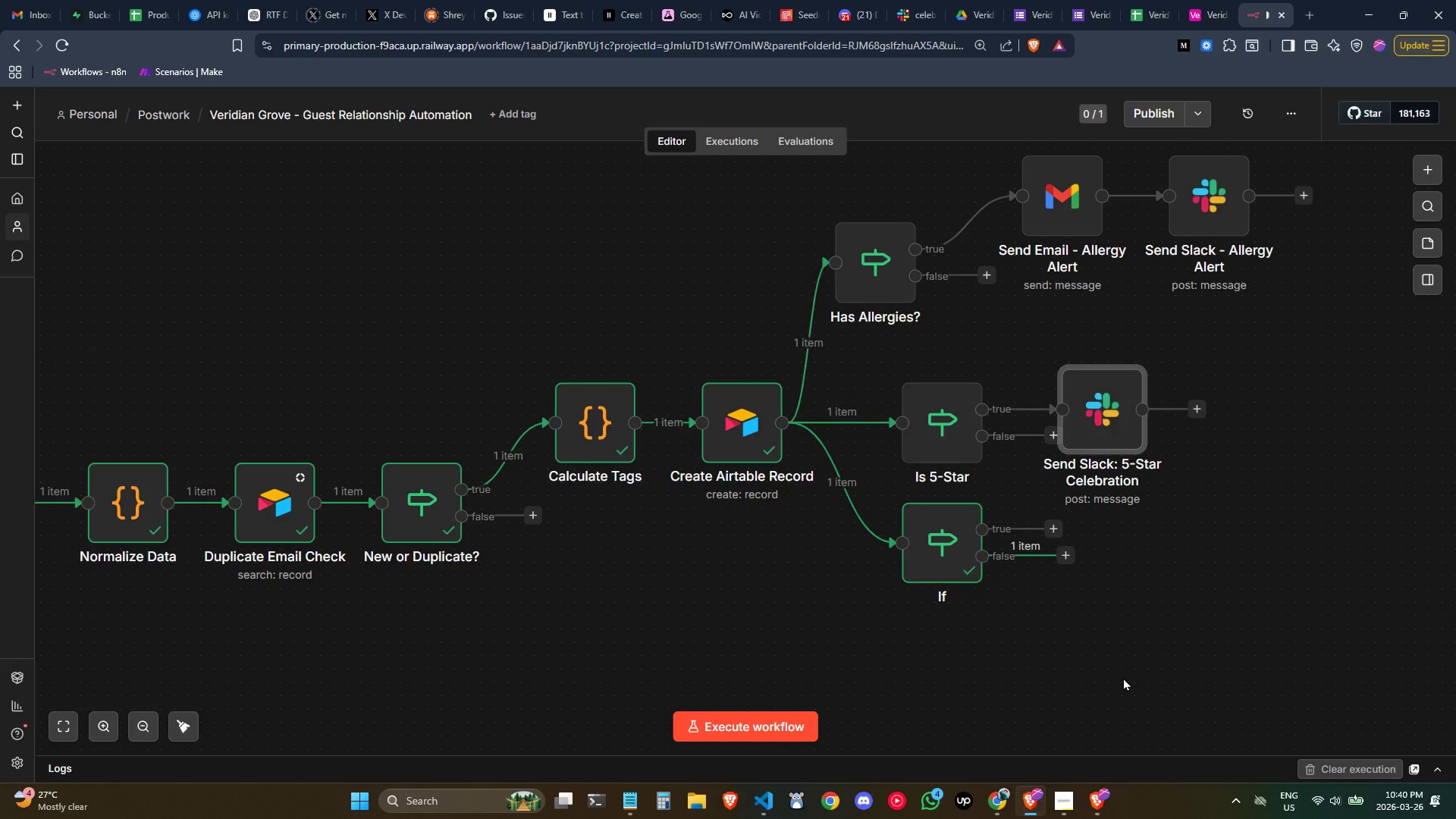 
wait(63.22)
 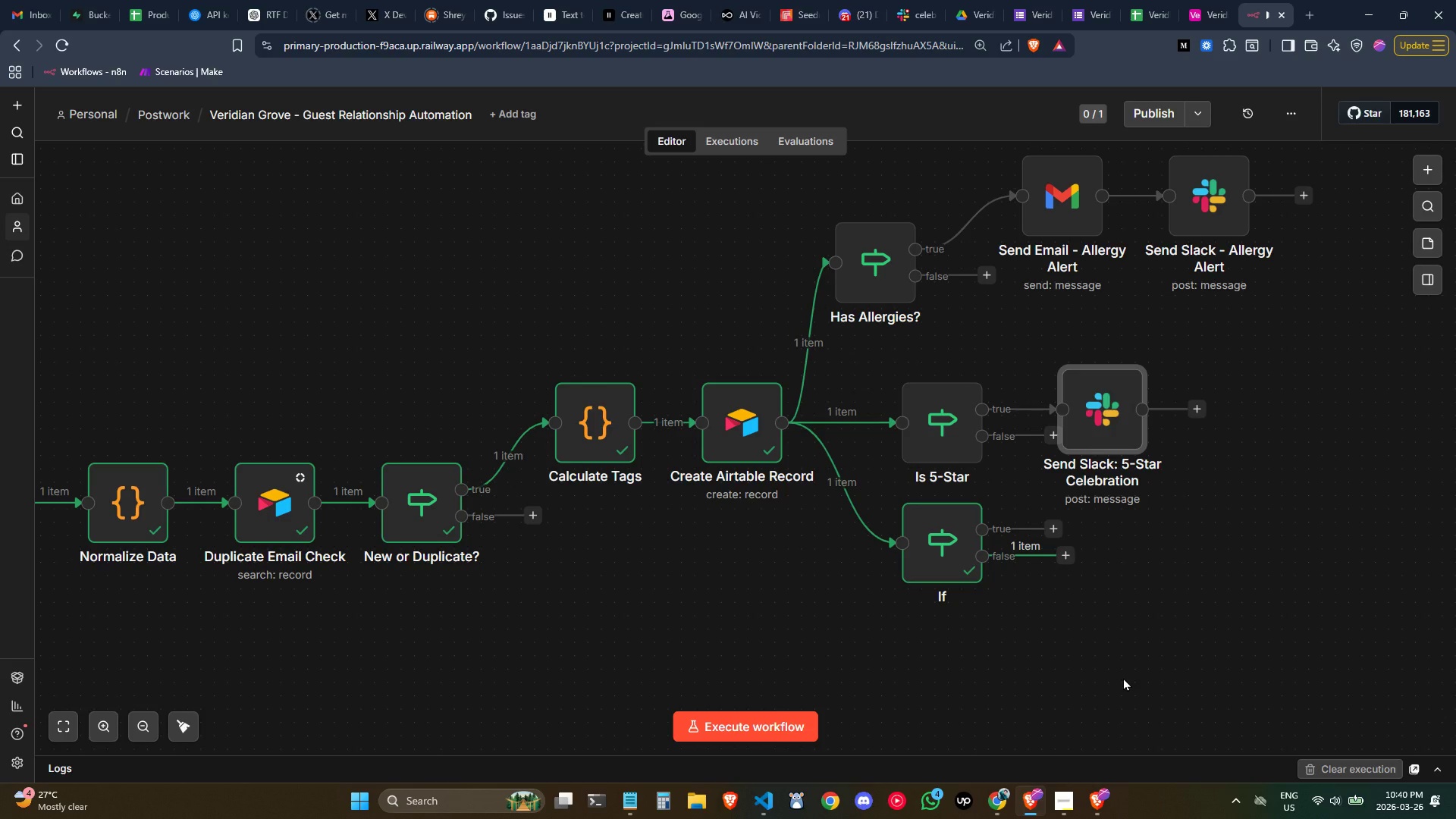 
double_click([932, 560])
 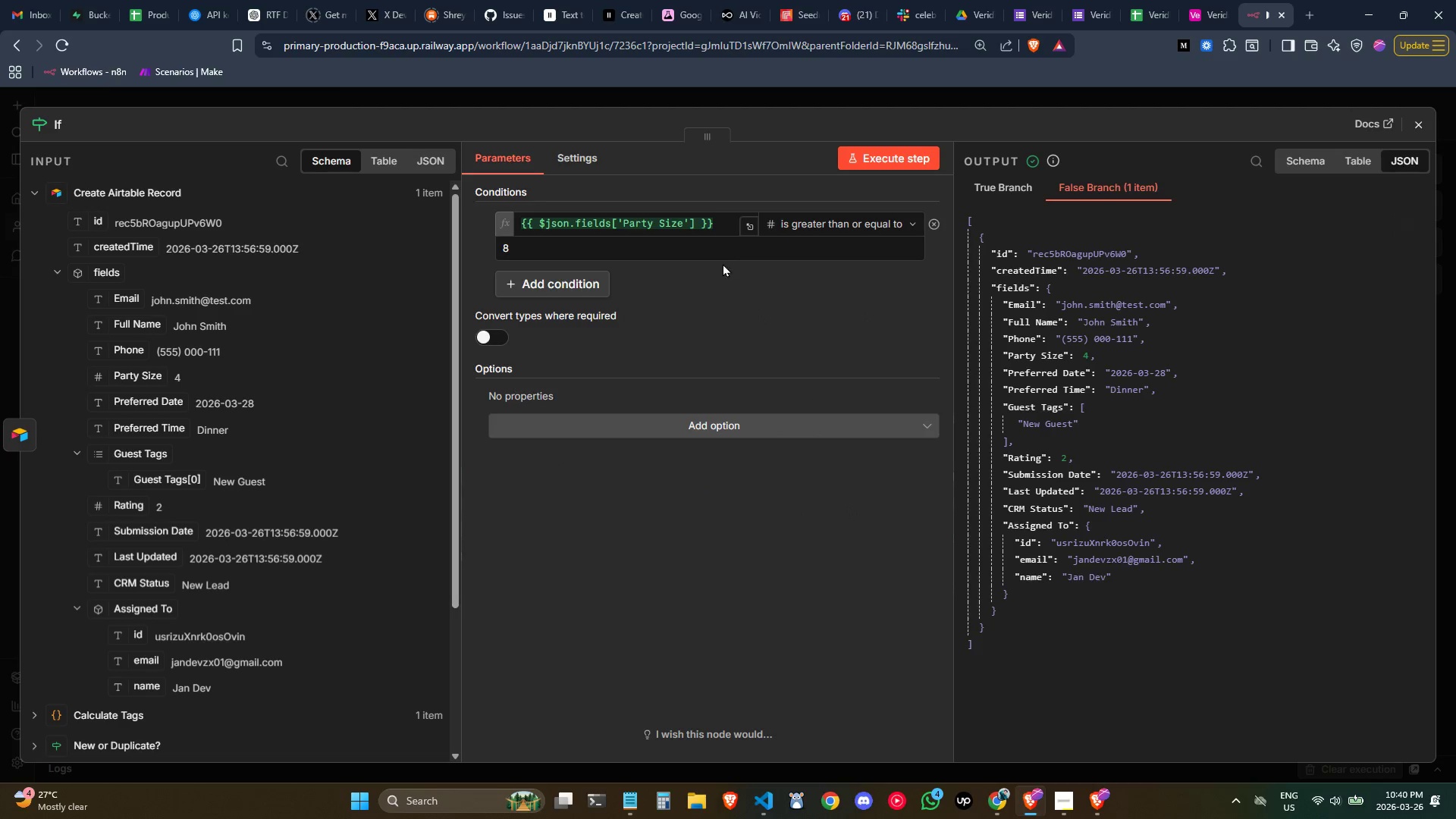 
wait(6.92)
 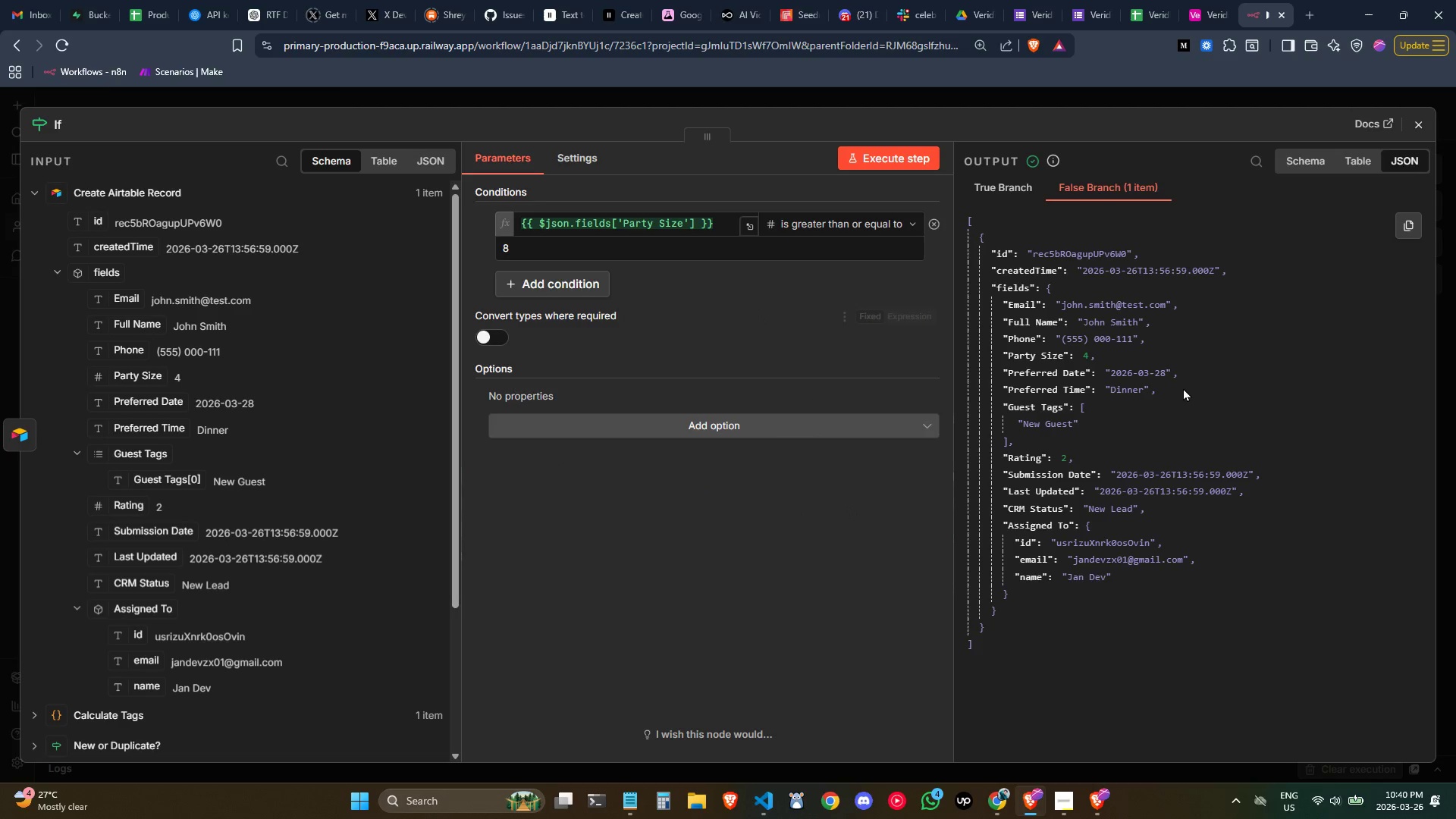 
left_click([723, 253])
 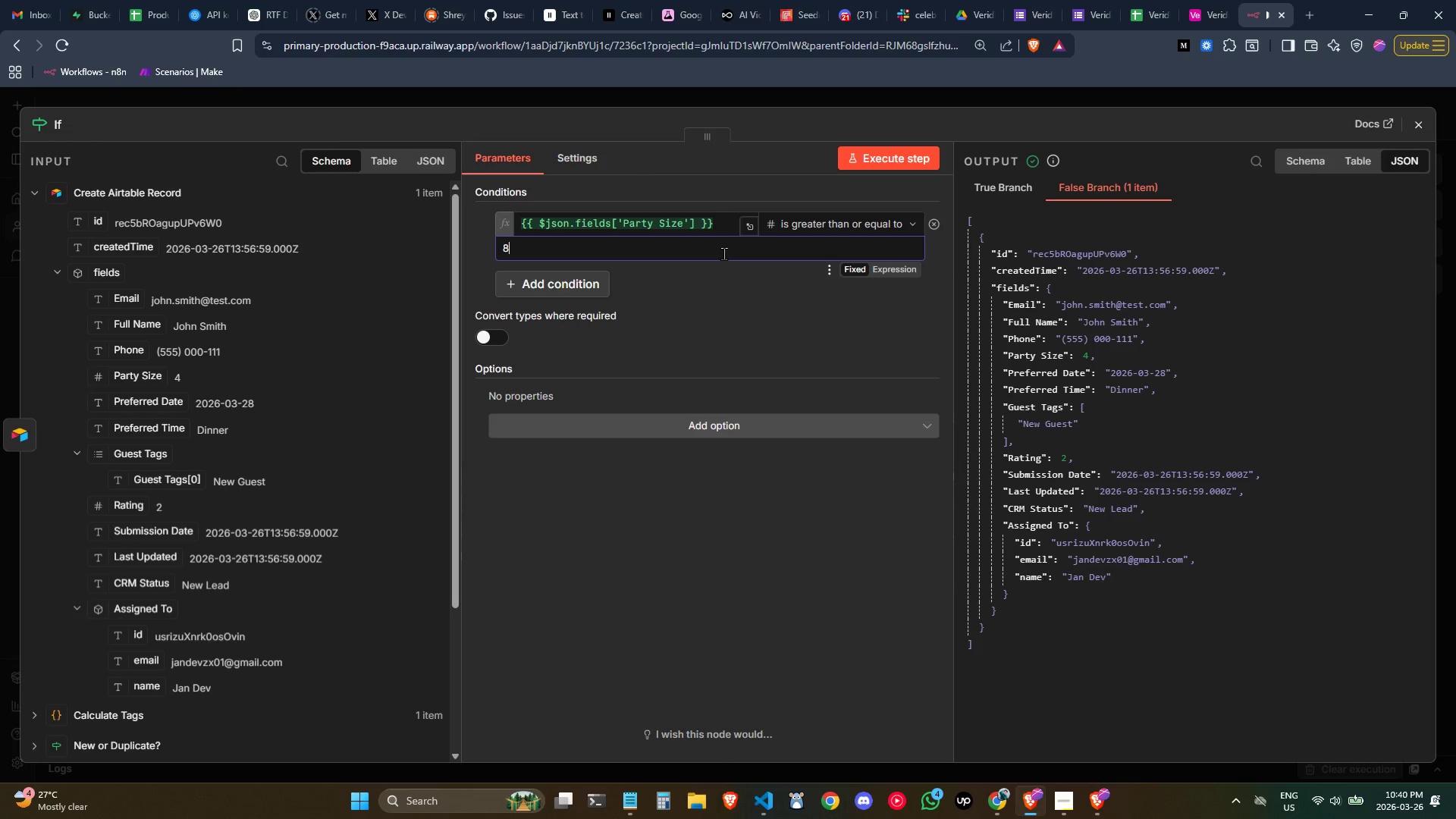 
wait(13.48)
 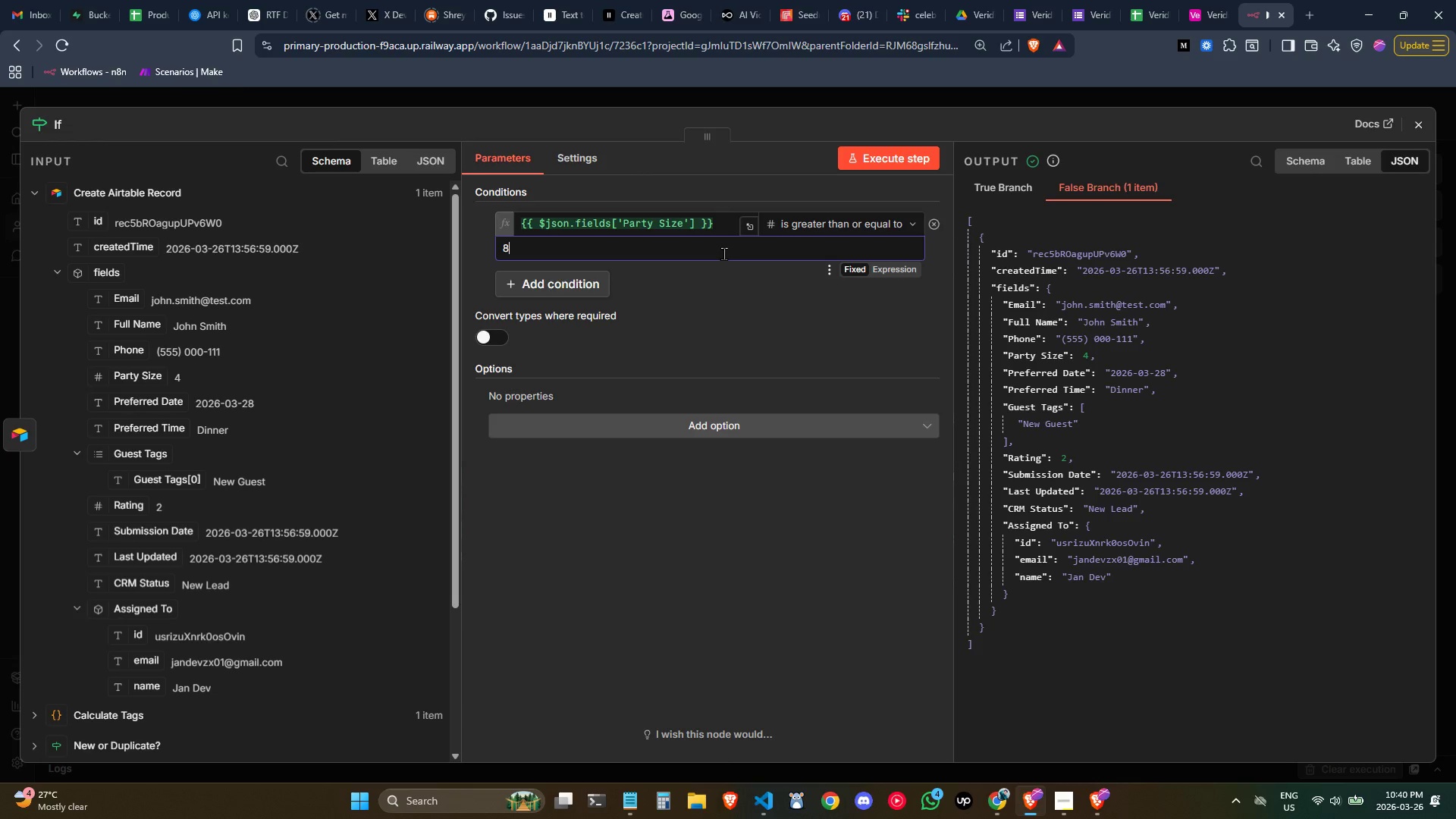 
left_click([52, 127])
 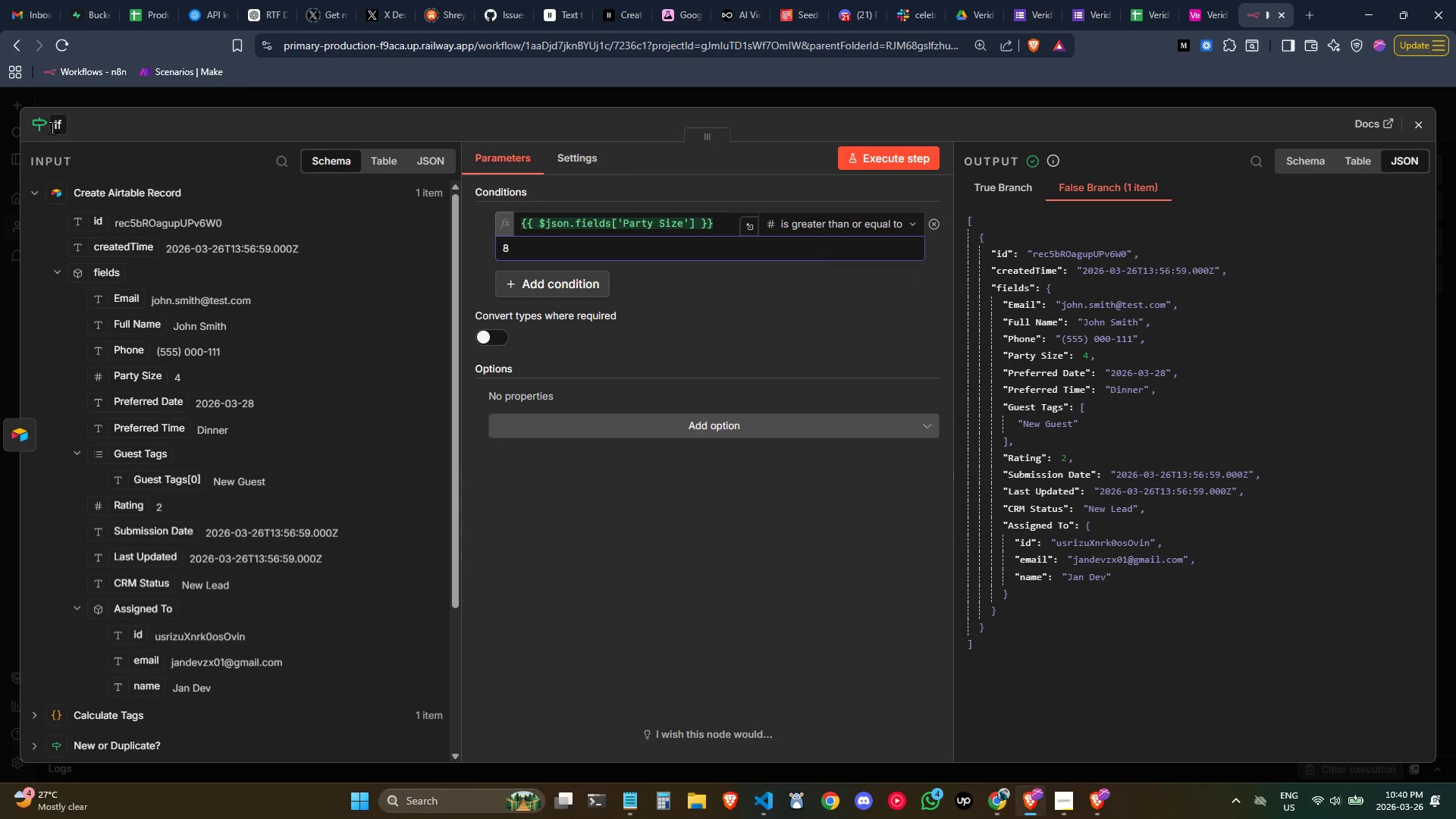 
key(Control+ControlLeft)
 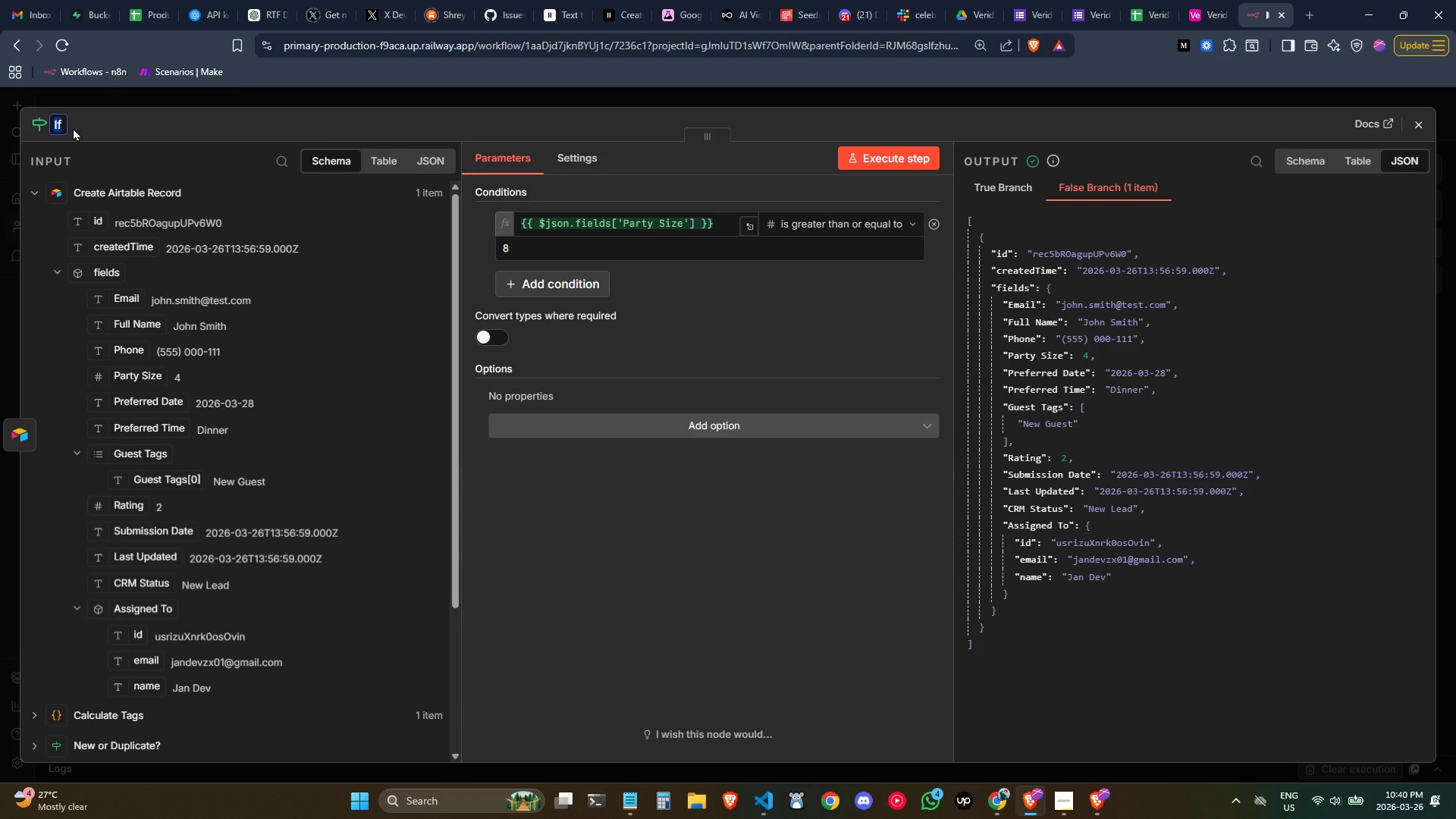 
type(Party )
 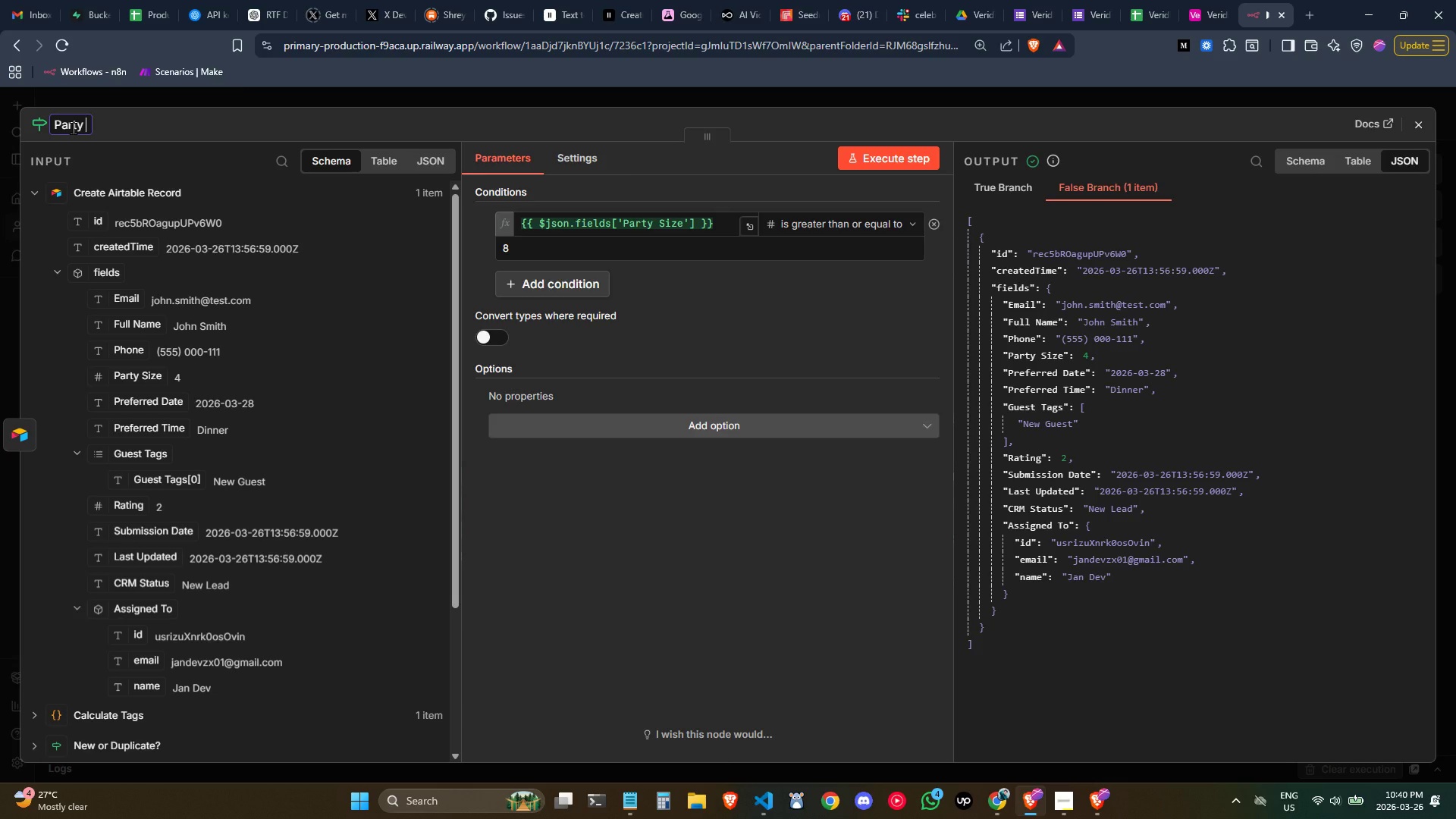 
wait(5.98)
 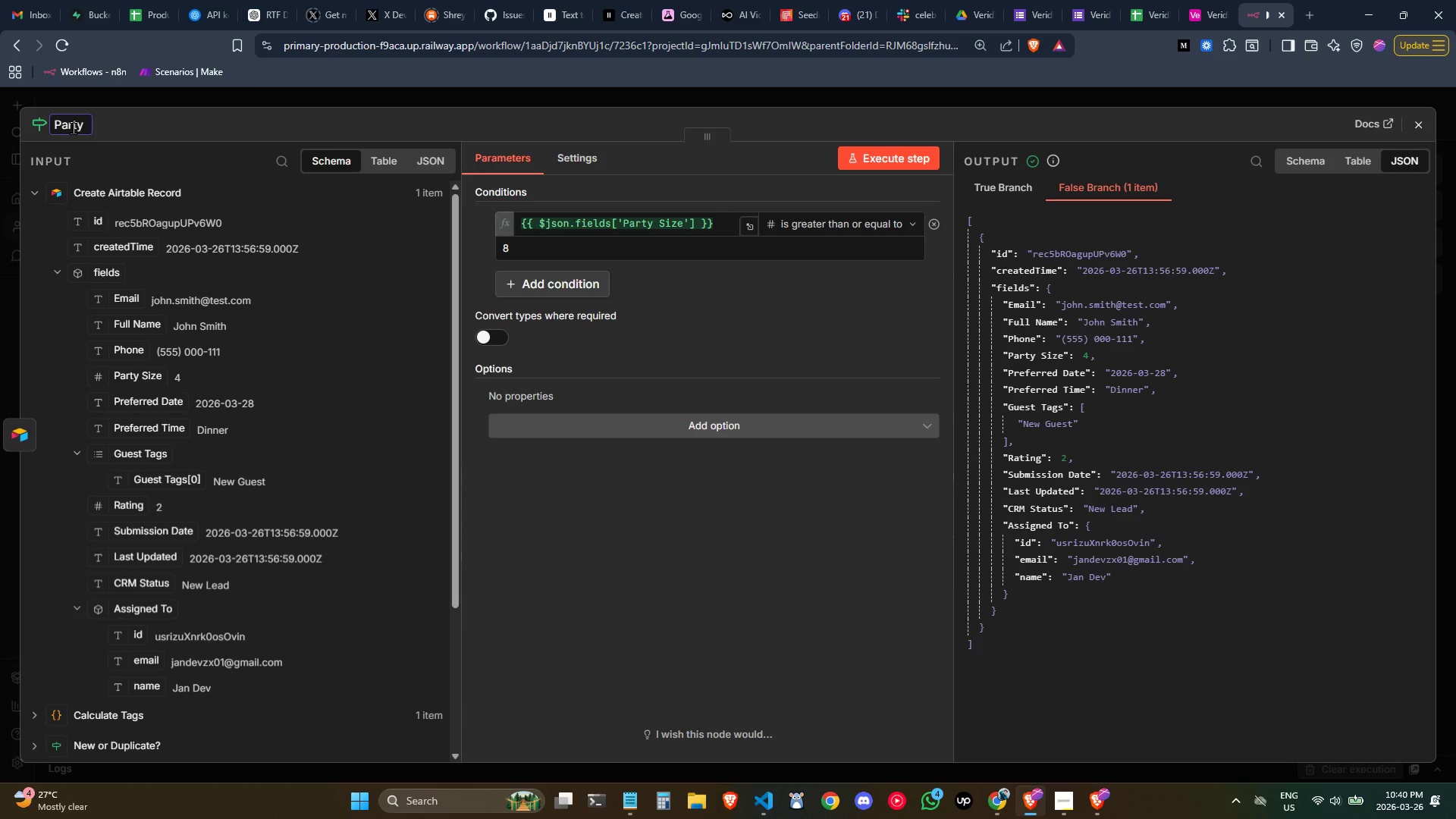 
type(8+ Guests)
 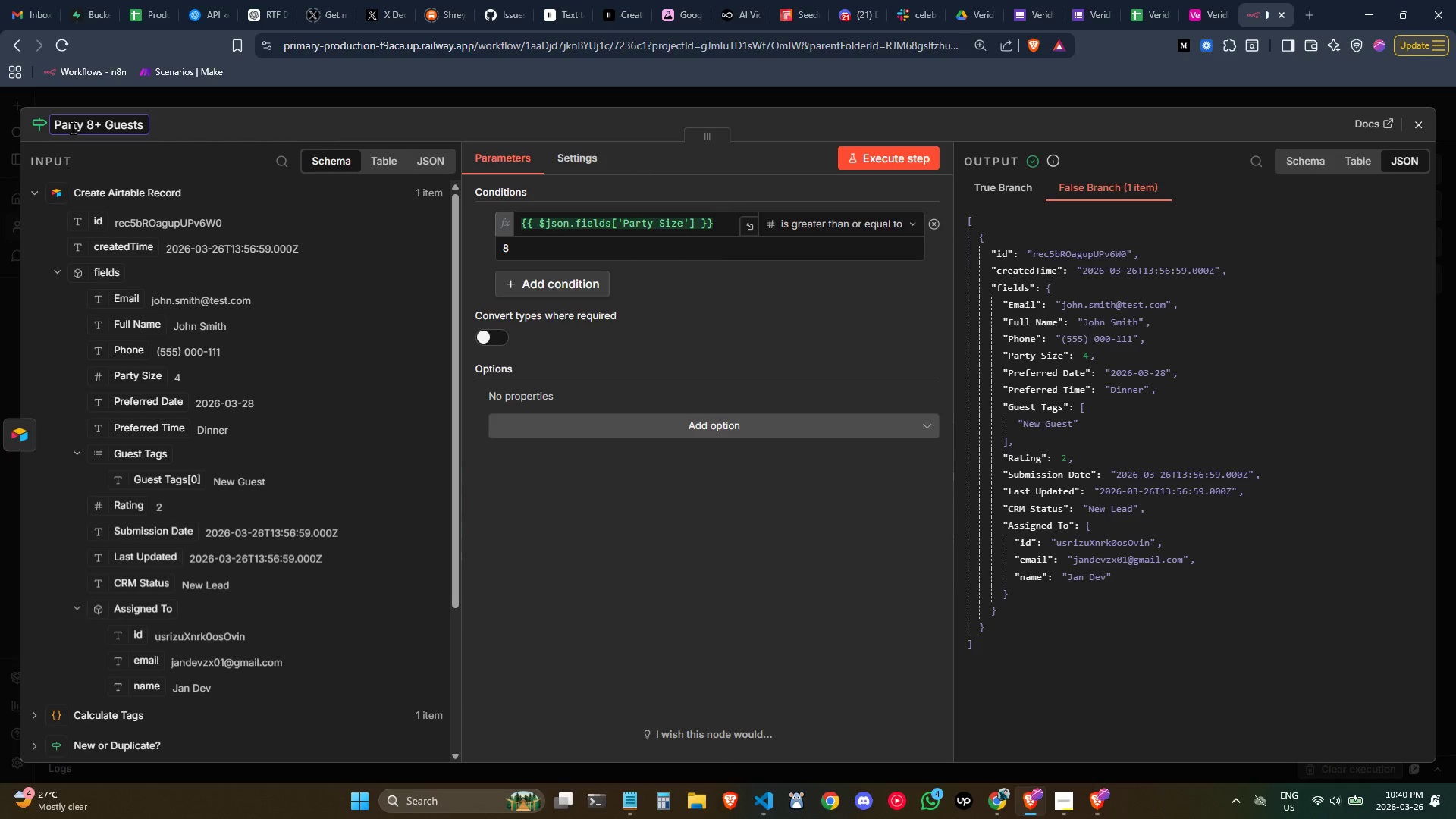 
left_click([348, 127])
 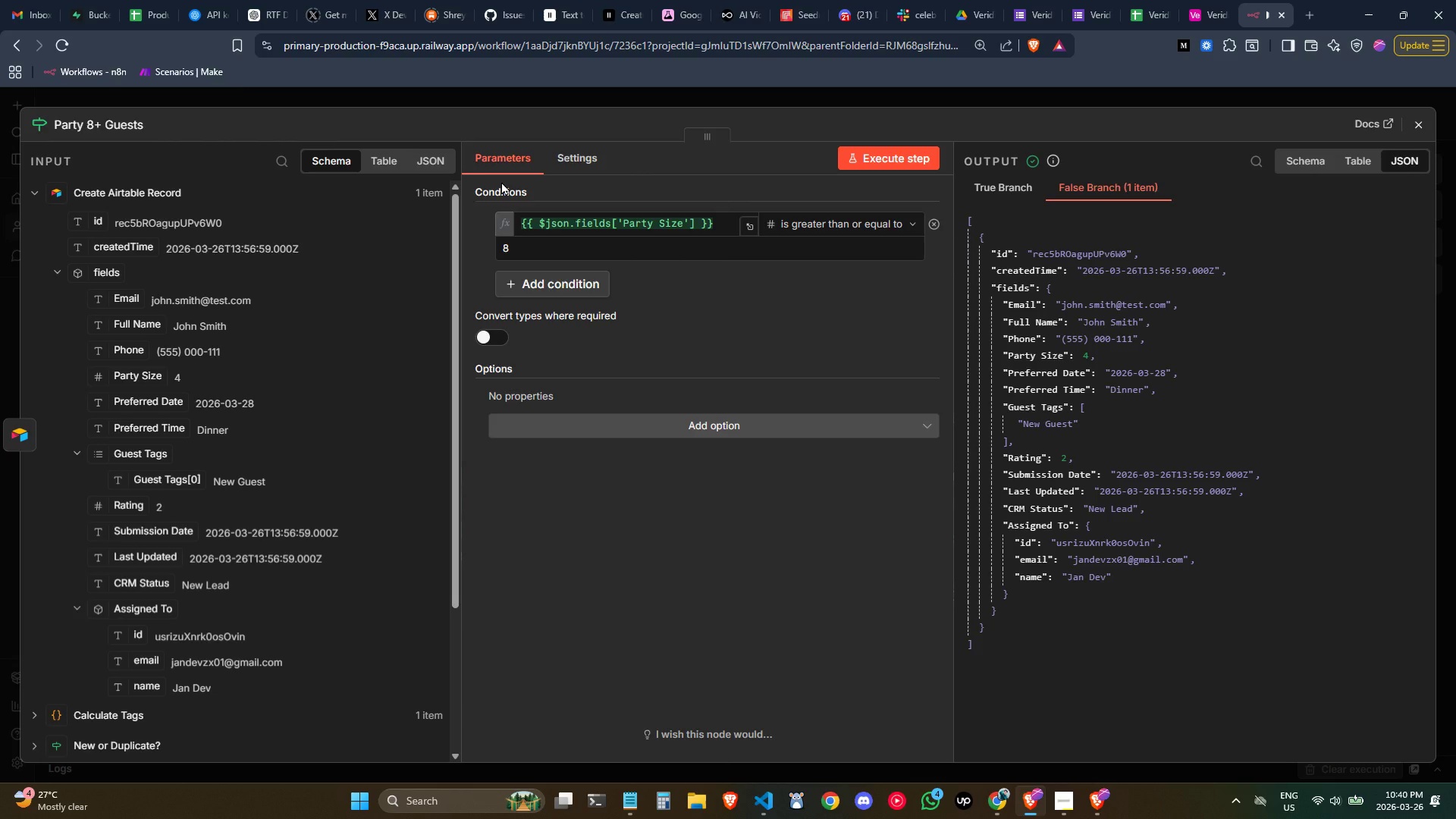 
wait(10.52)
 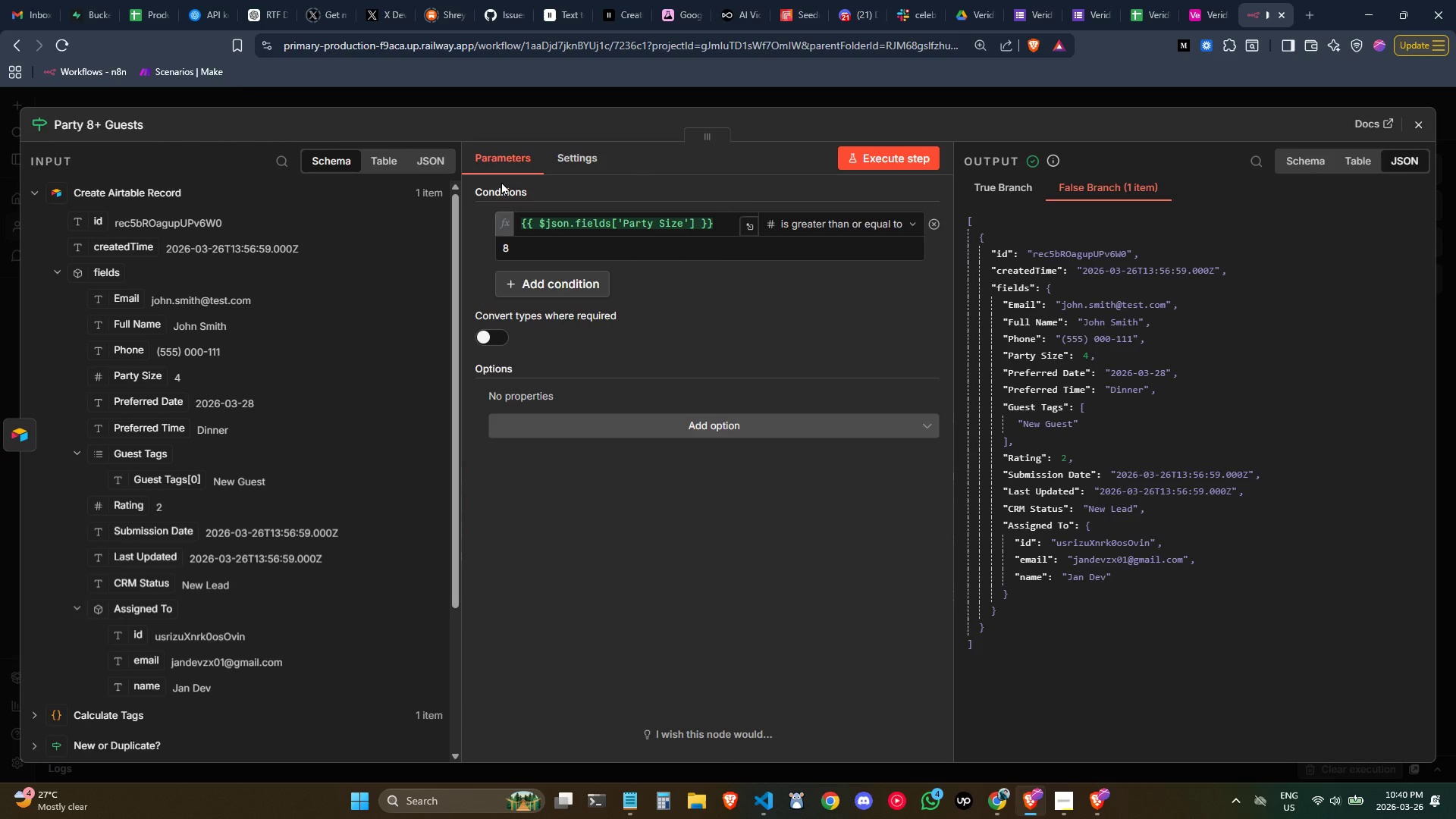 
left_click_drag(start_coordinate=[943, 422], to_coordinate=[941, 397])
 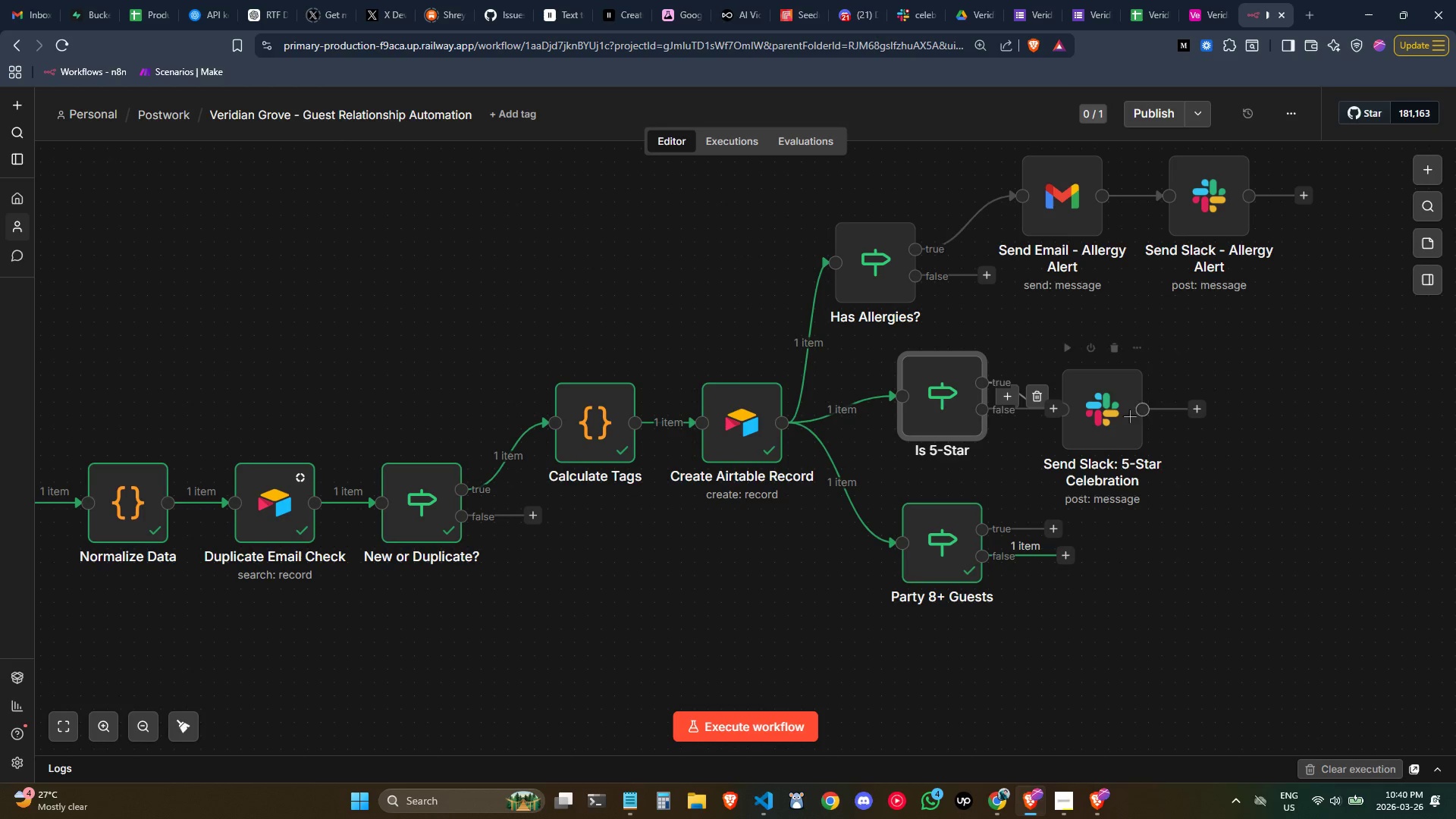 
left_click_drag(start_coordinate=[1119, 422], to_coordinate=[1123, 380])
 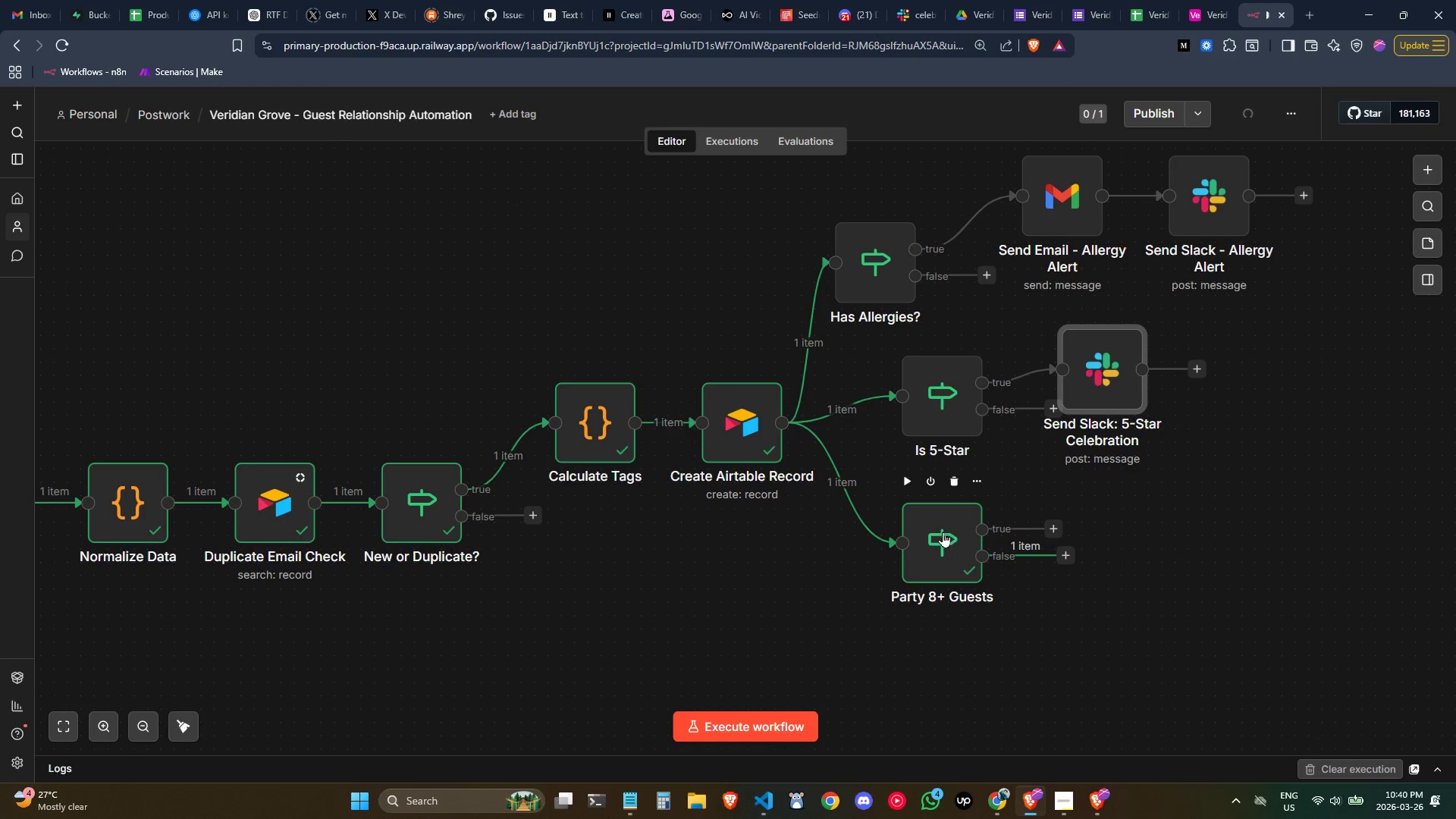 
double_click([941, 529])
 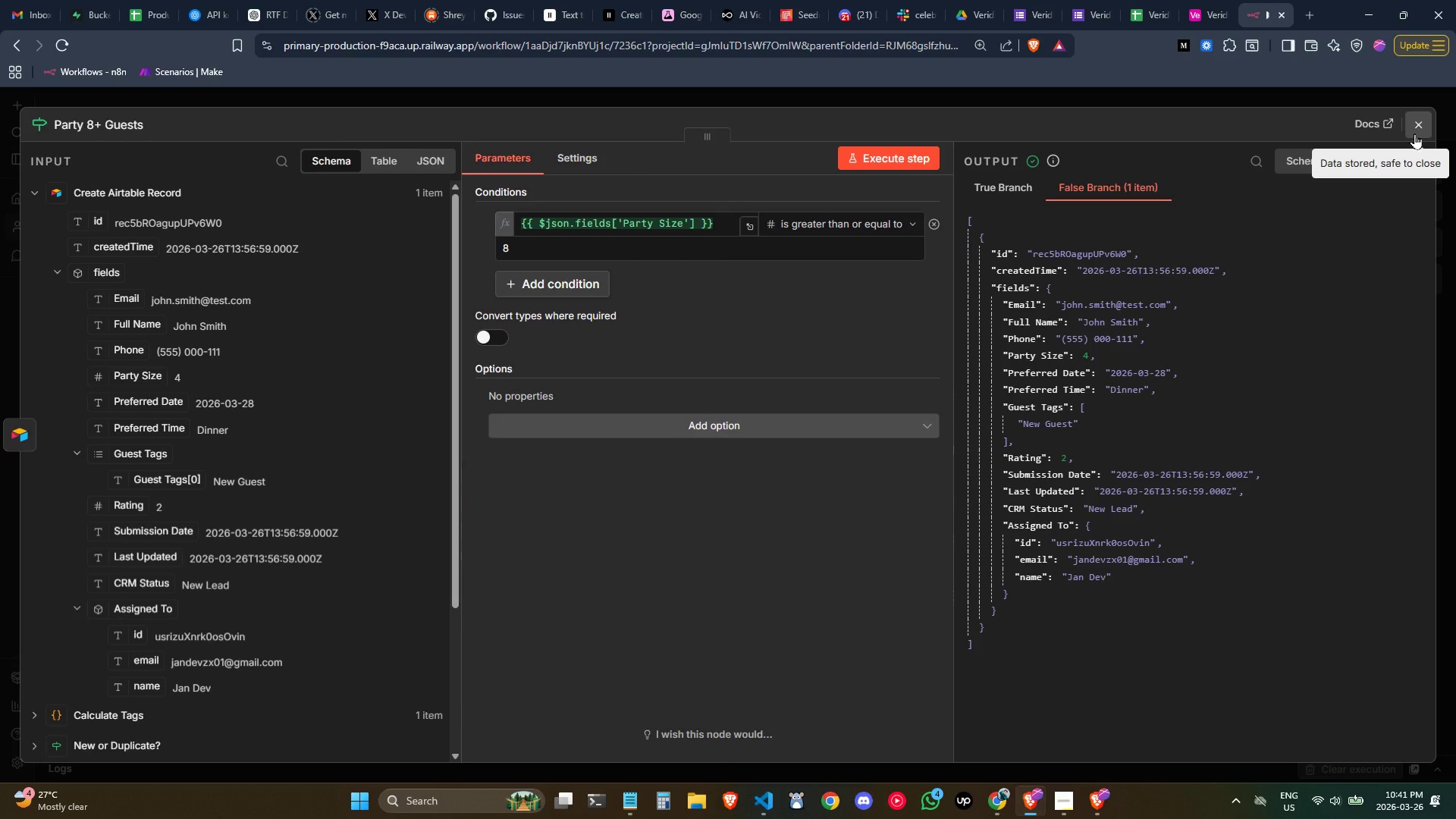 
wait(20.99)
 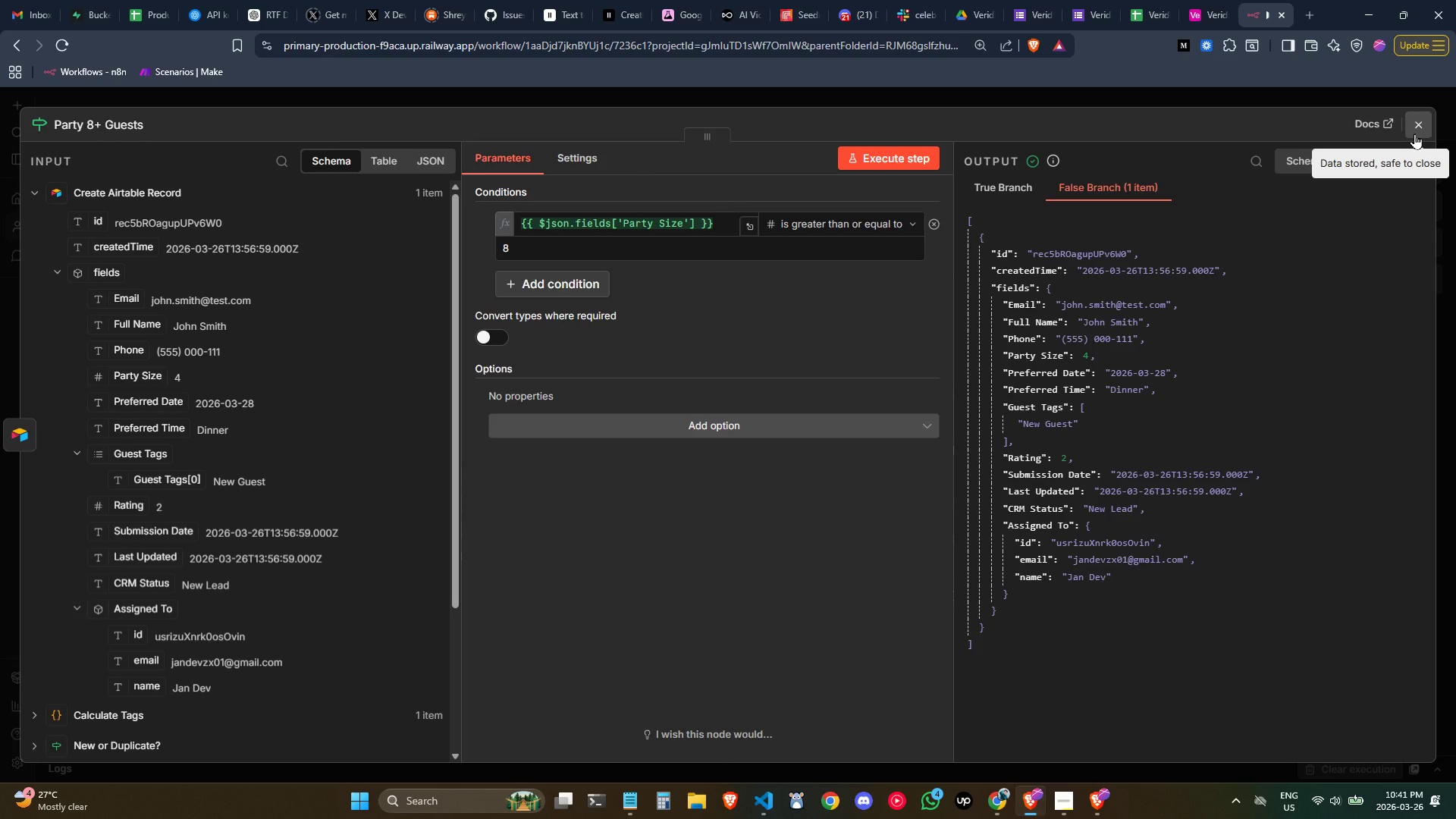 
left_click([117, 123])
 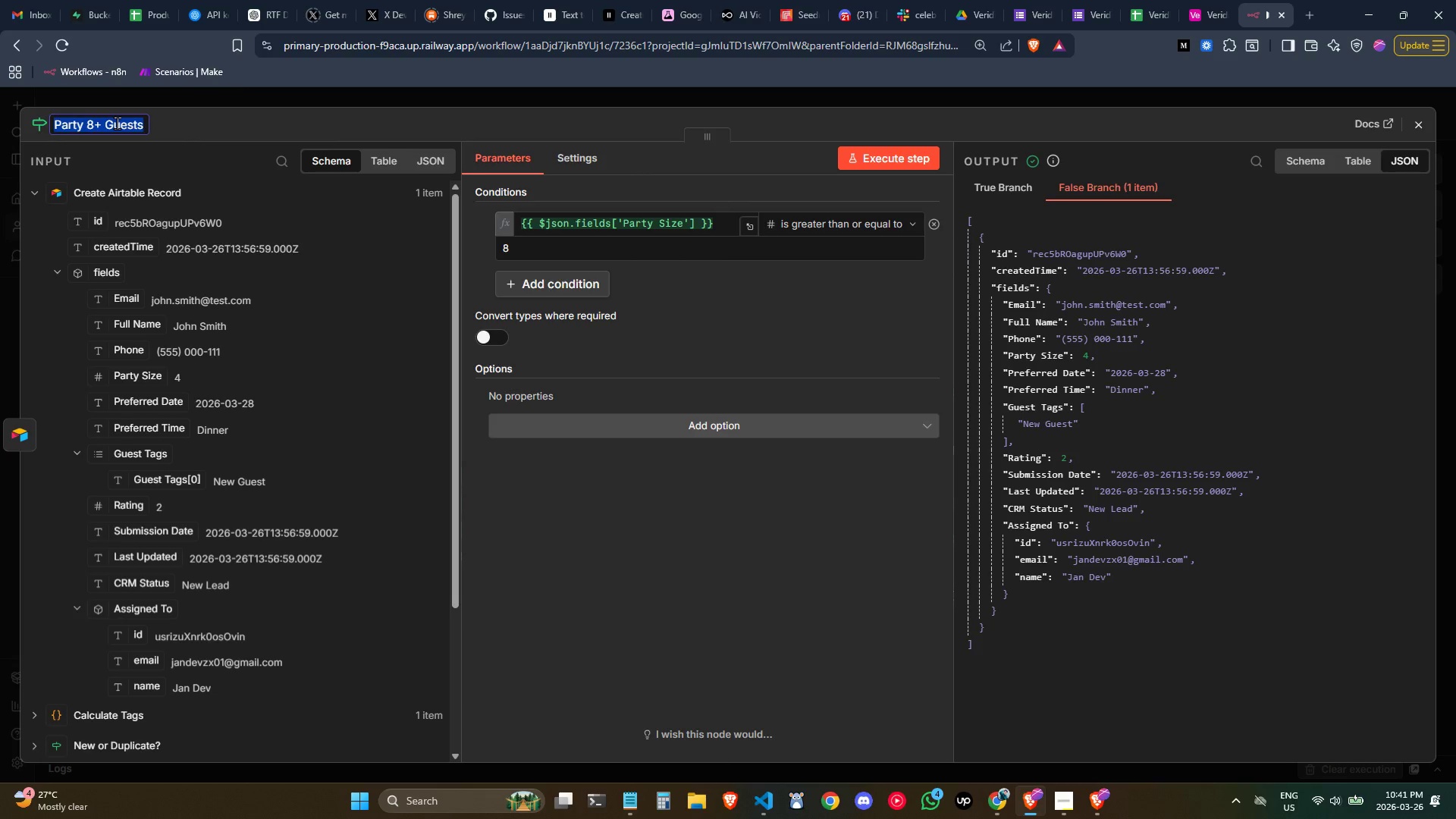 
key(Control+ControlLeft)
 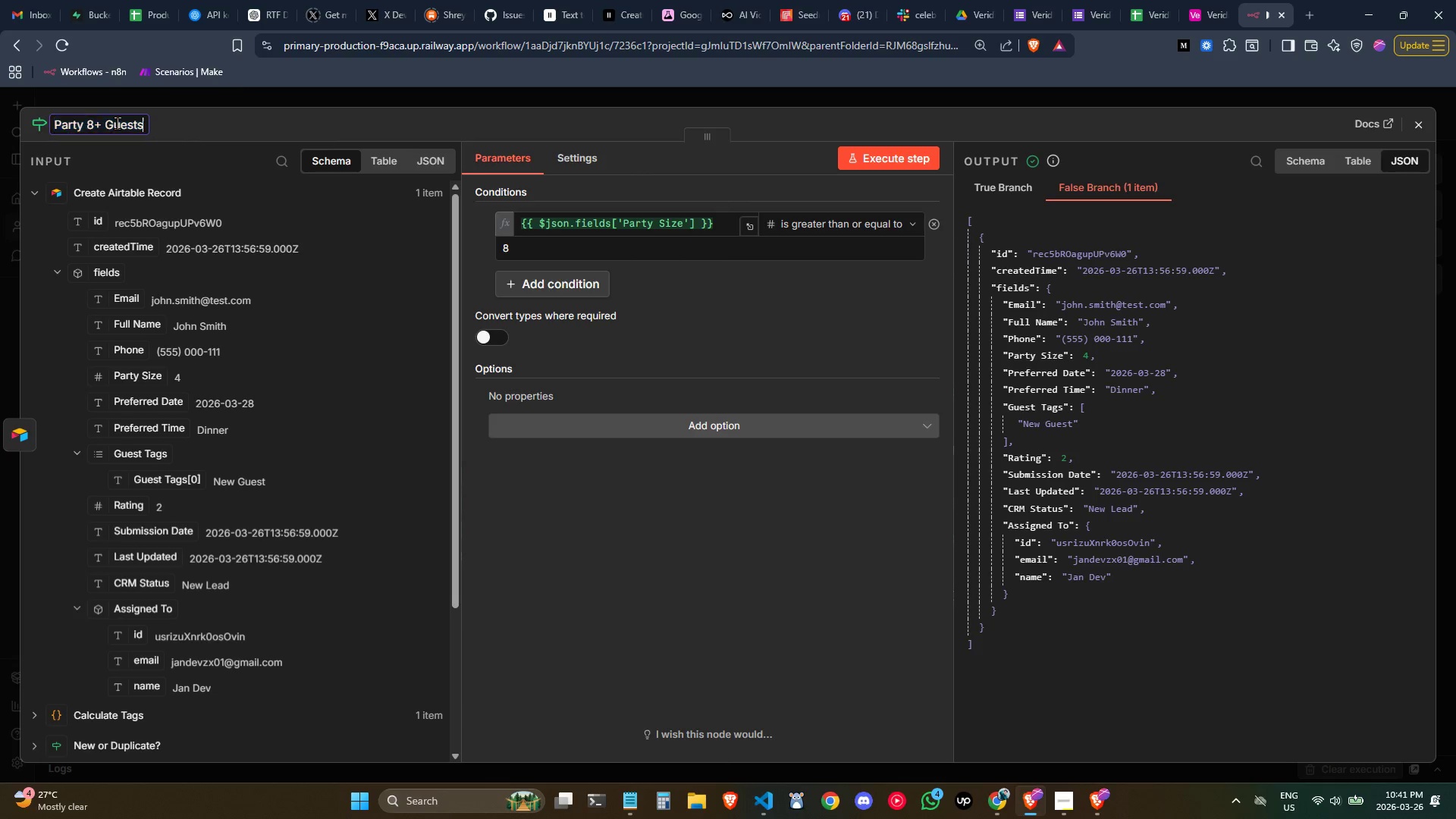 
key(ArrowRight)
 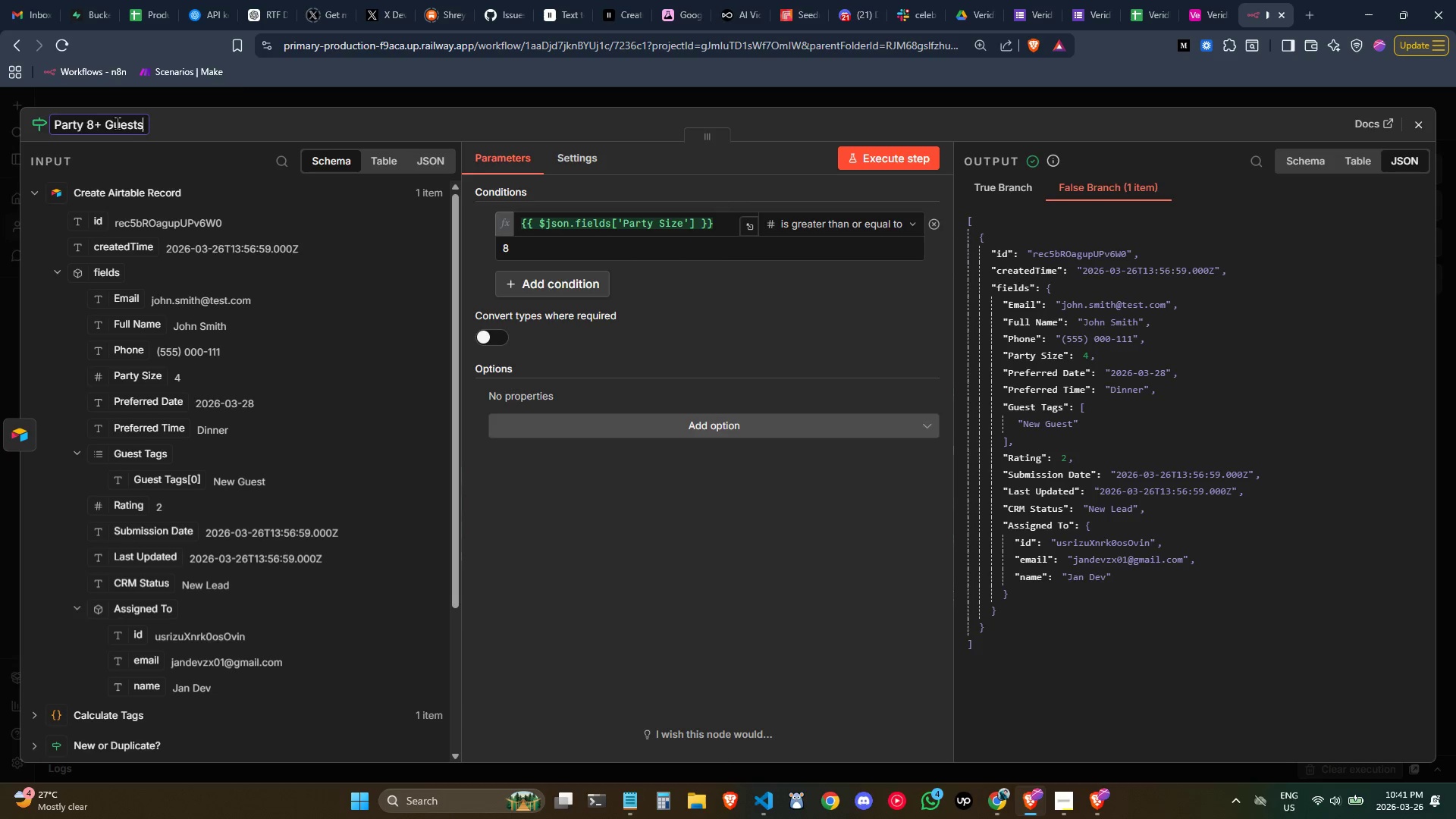 
key(Shift+ShiftLeft)
 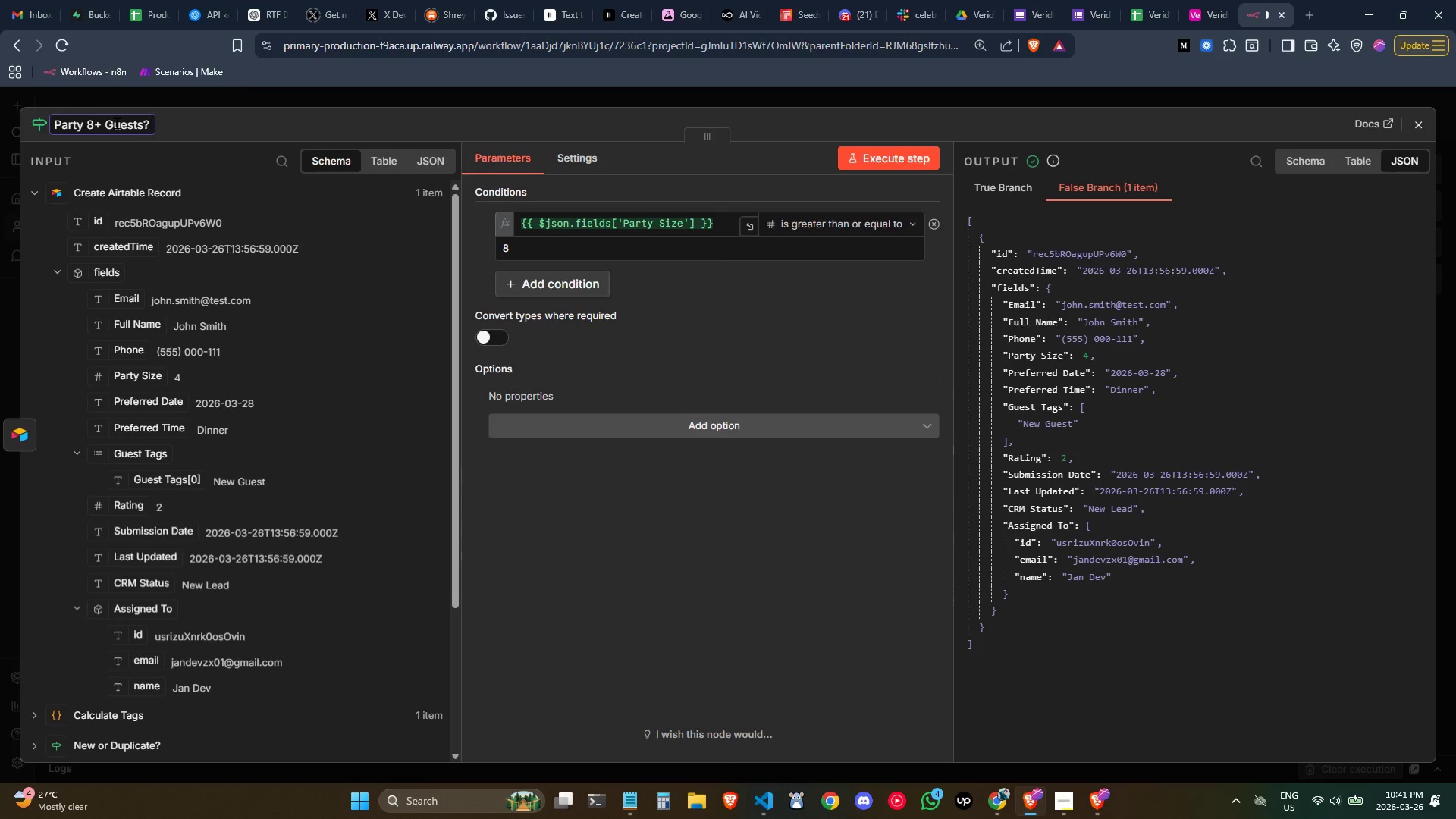 
key(Shift+Slash)
 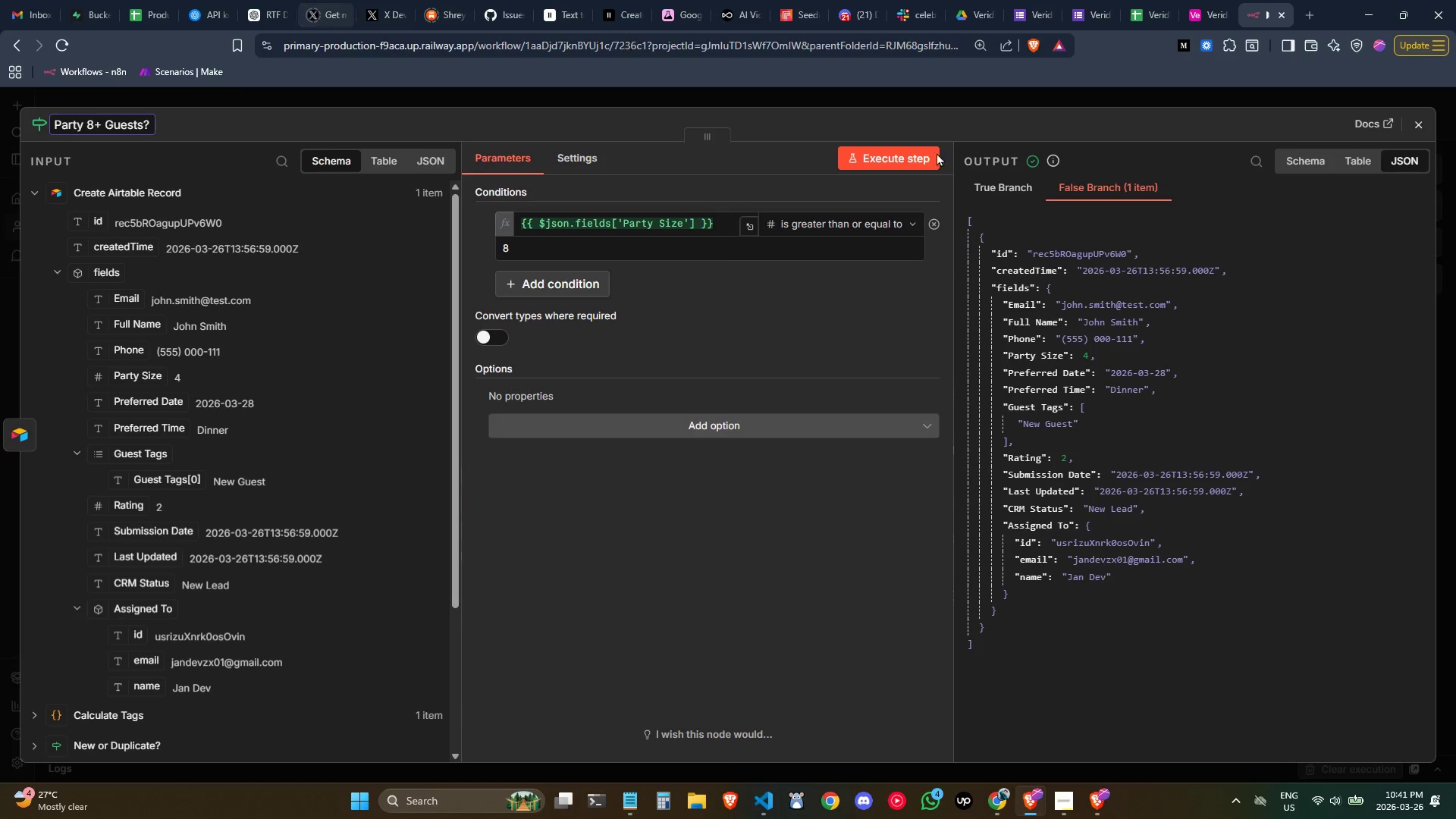 
left_click([1158, 397])
 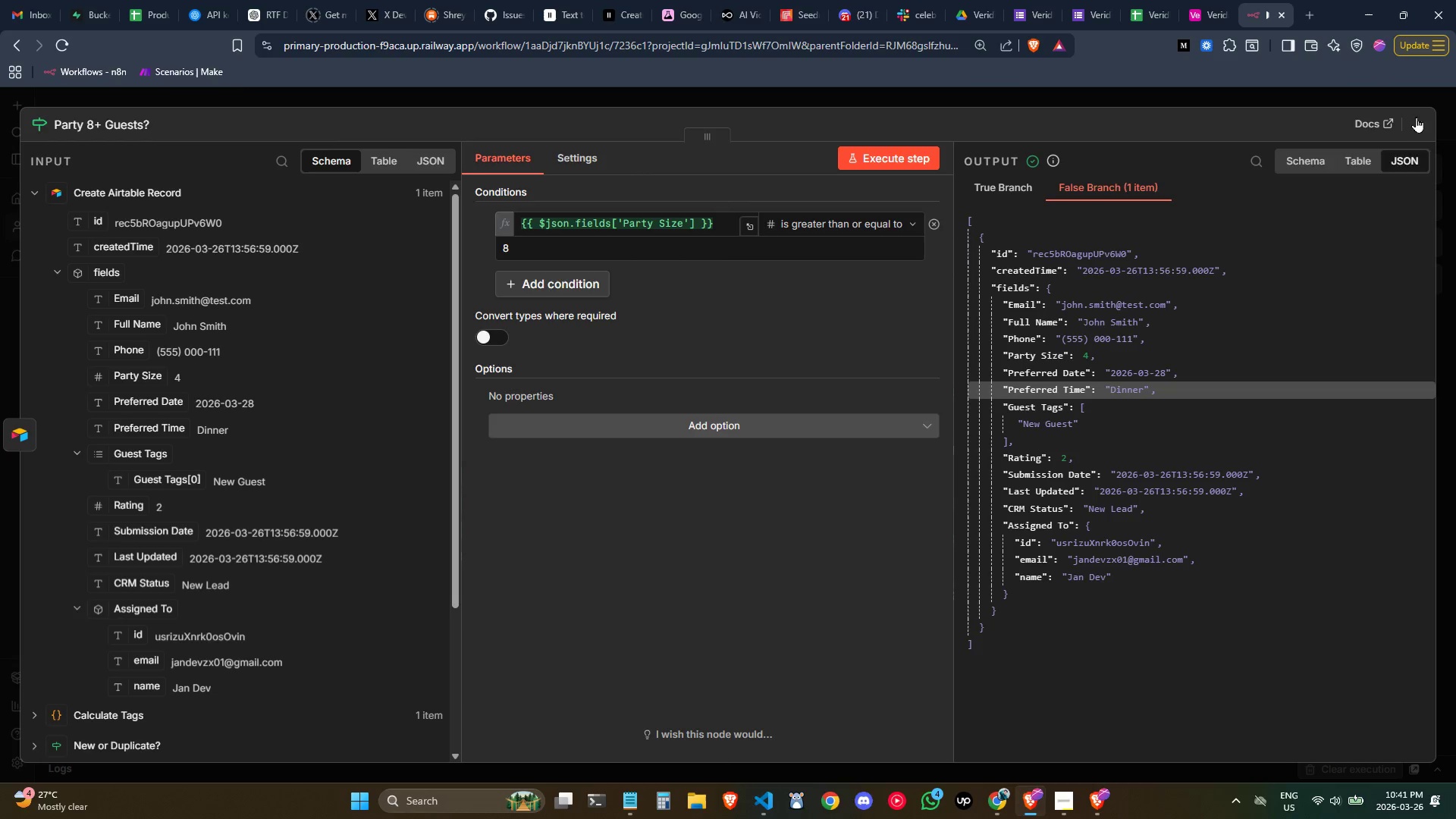 
left_click([1419, 128])
 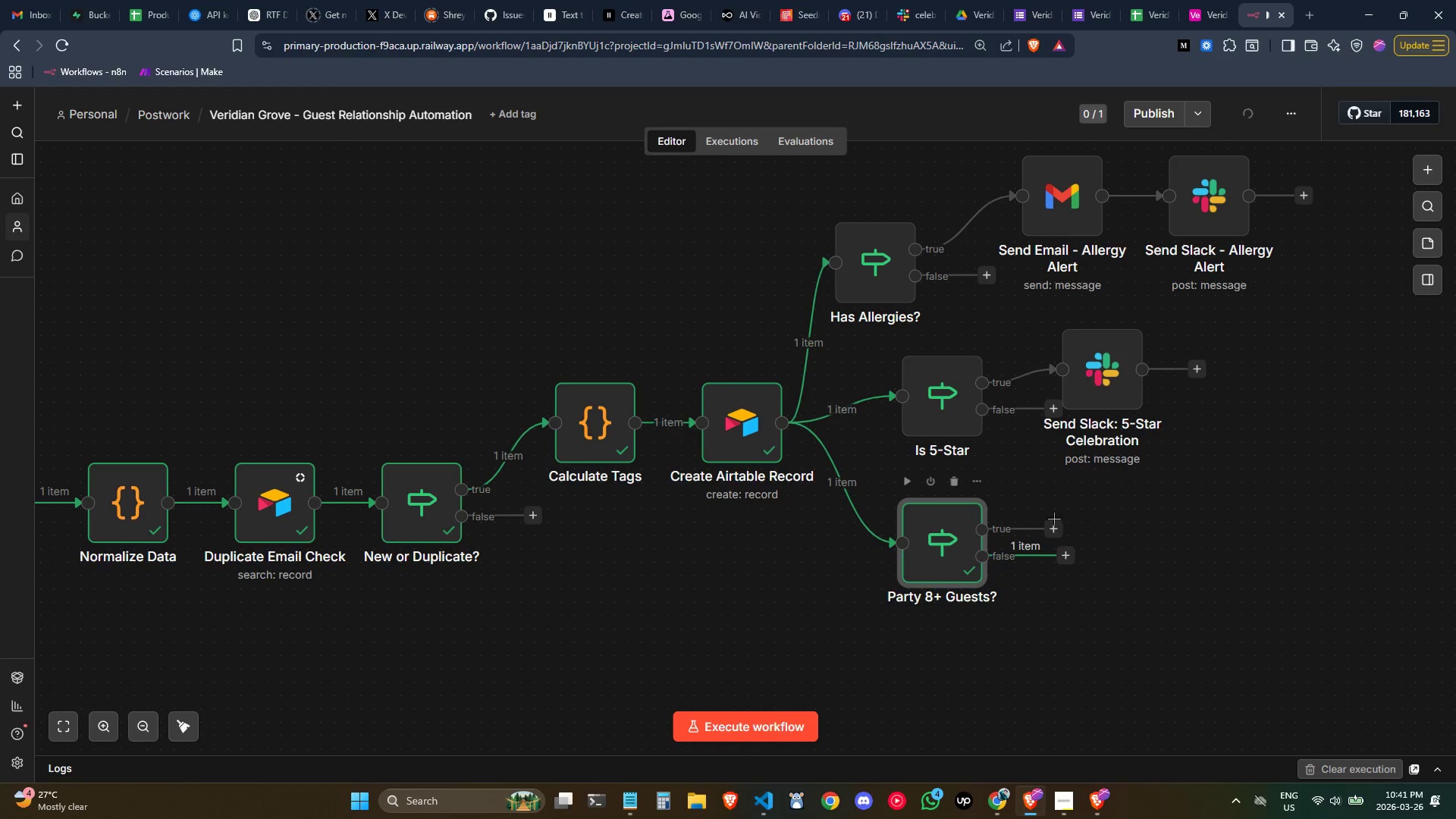 
left_click([1053, 528])
 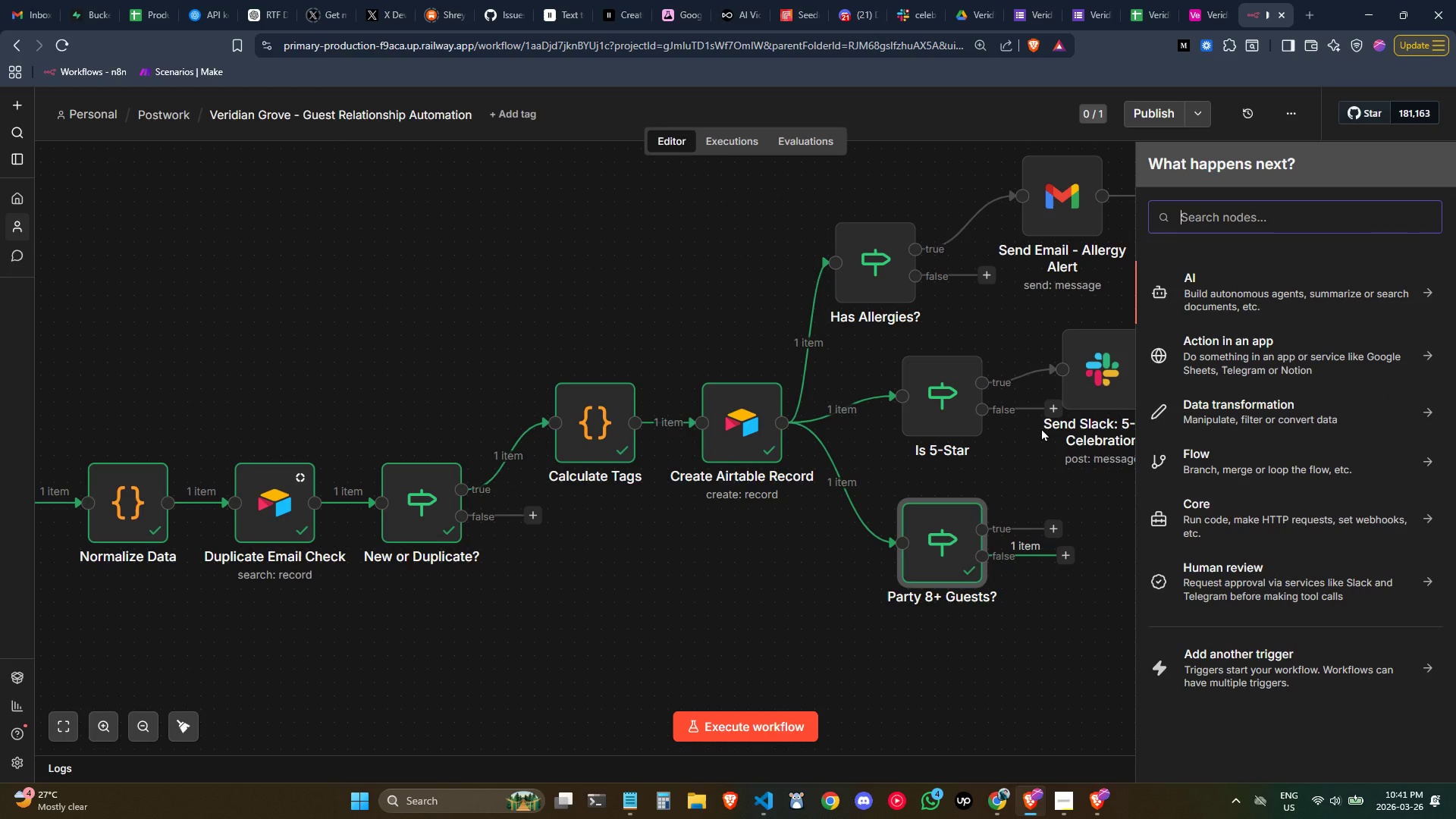 
wait(5.95)
 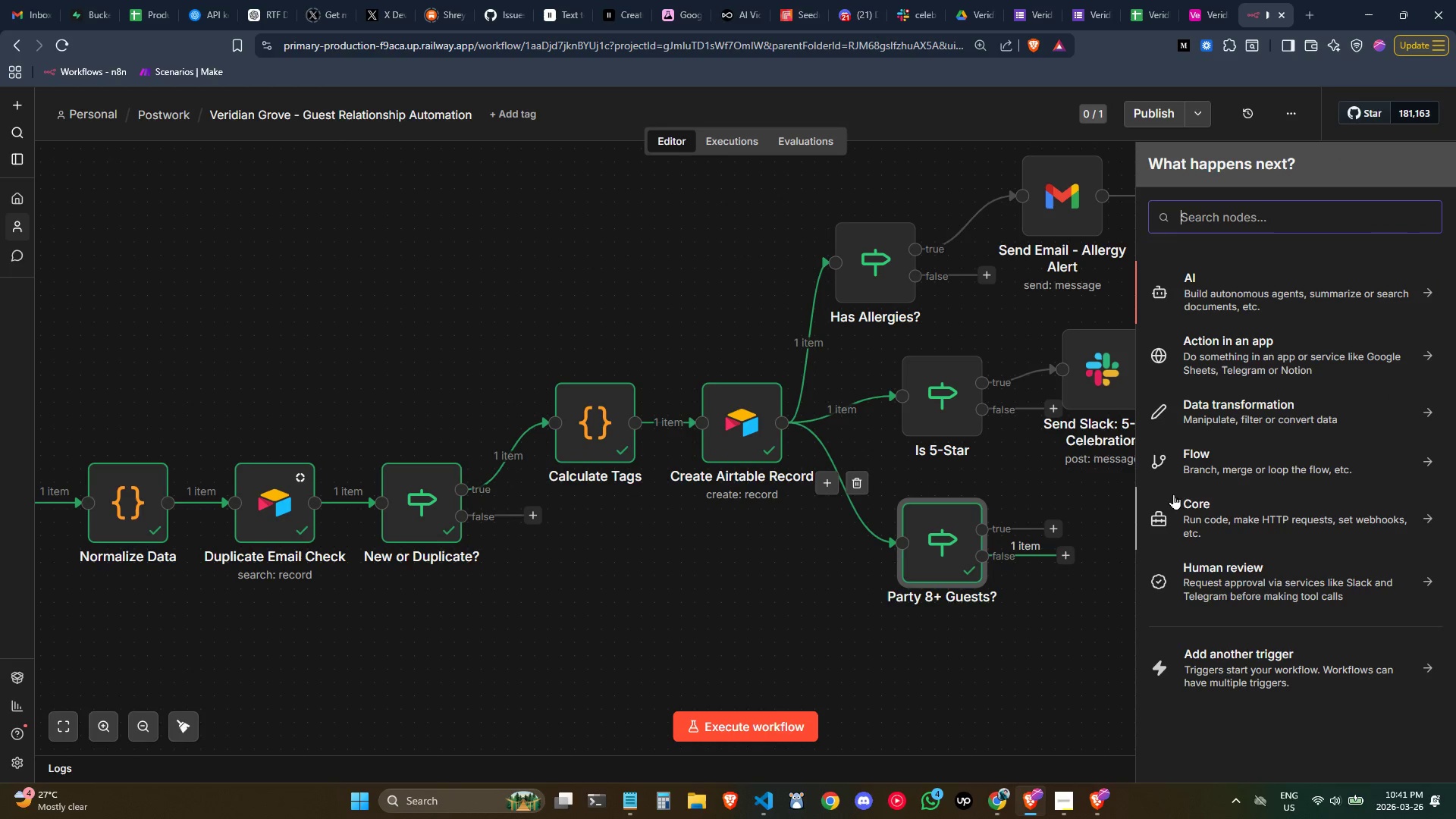 
type(s)
key(Backspace)
type(gm)
 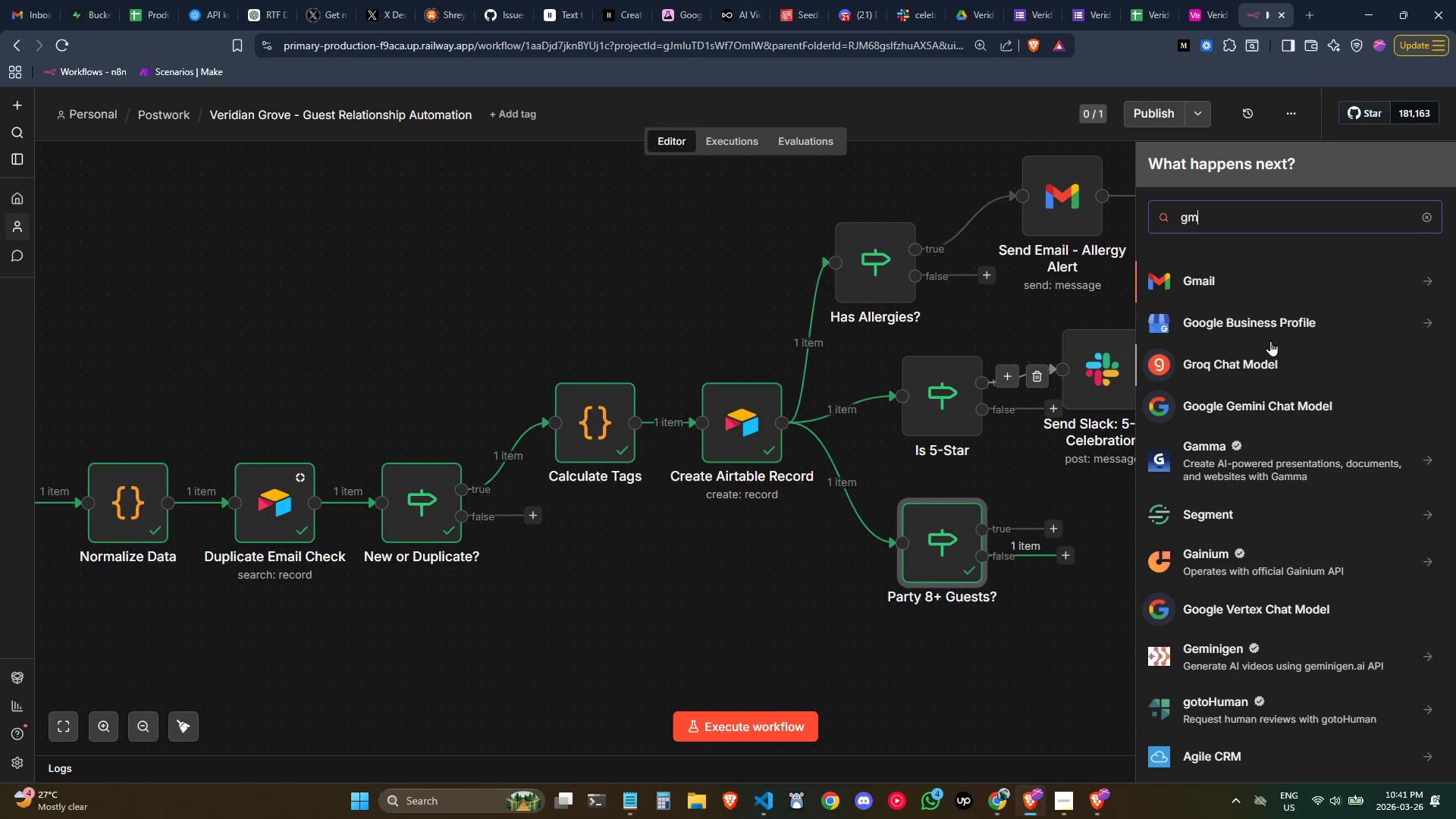 
left_click([1241, 284])
 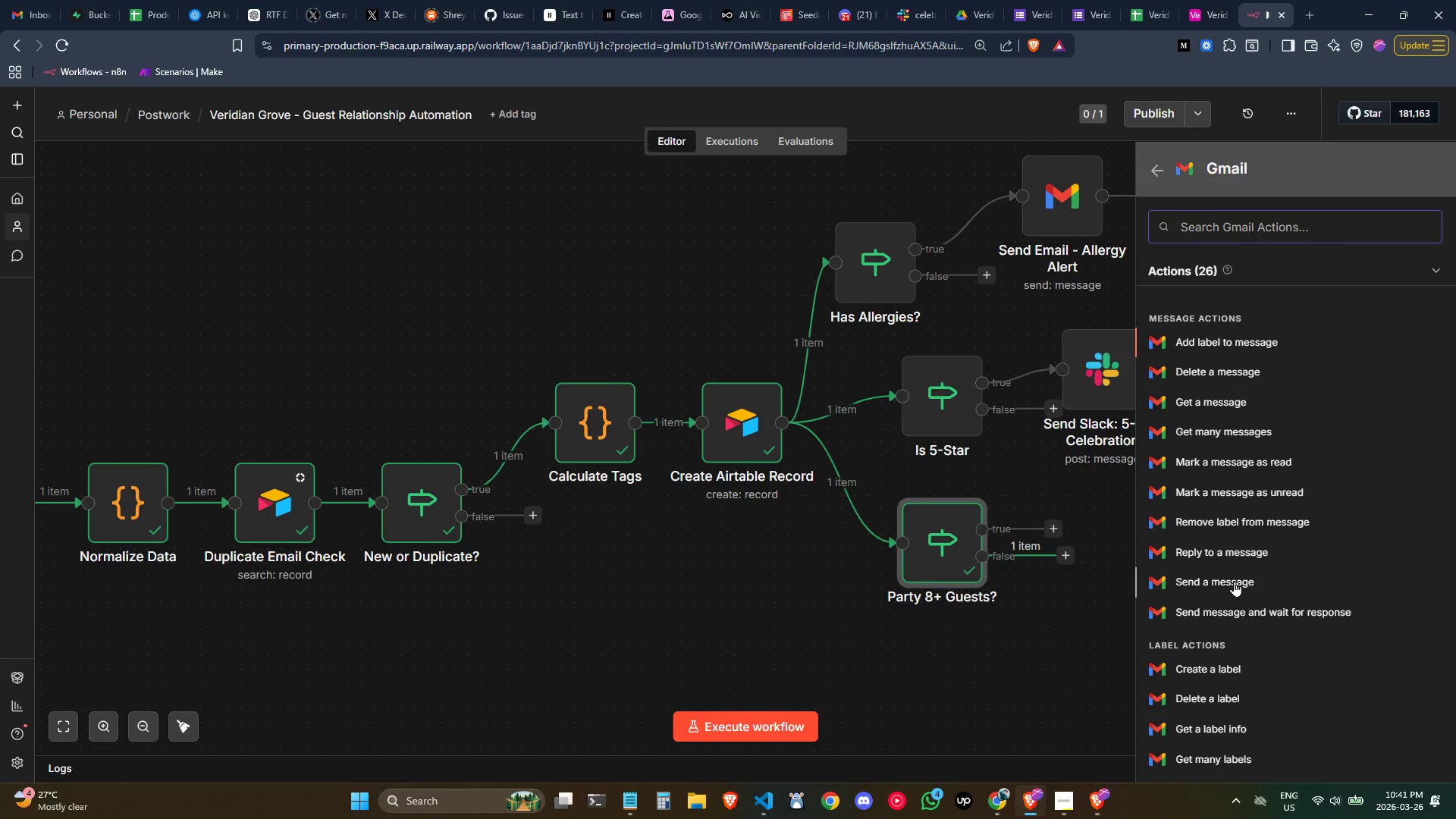 
left_click([1233, 581])
 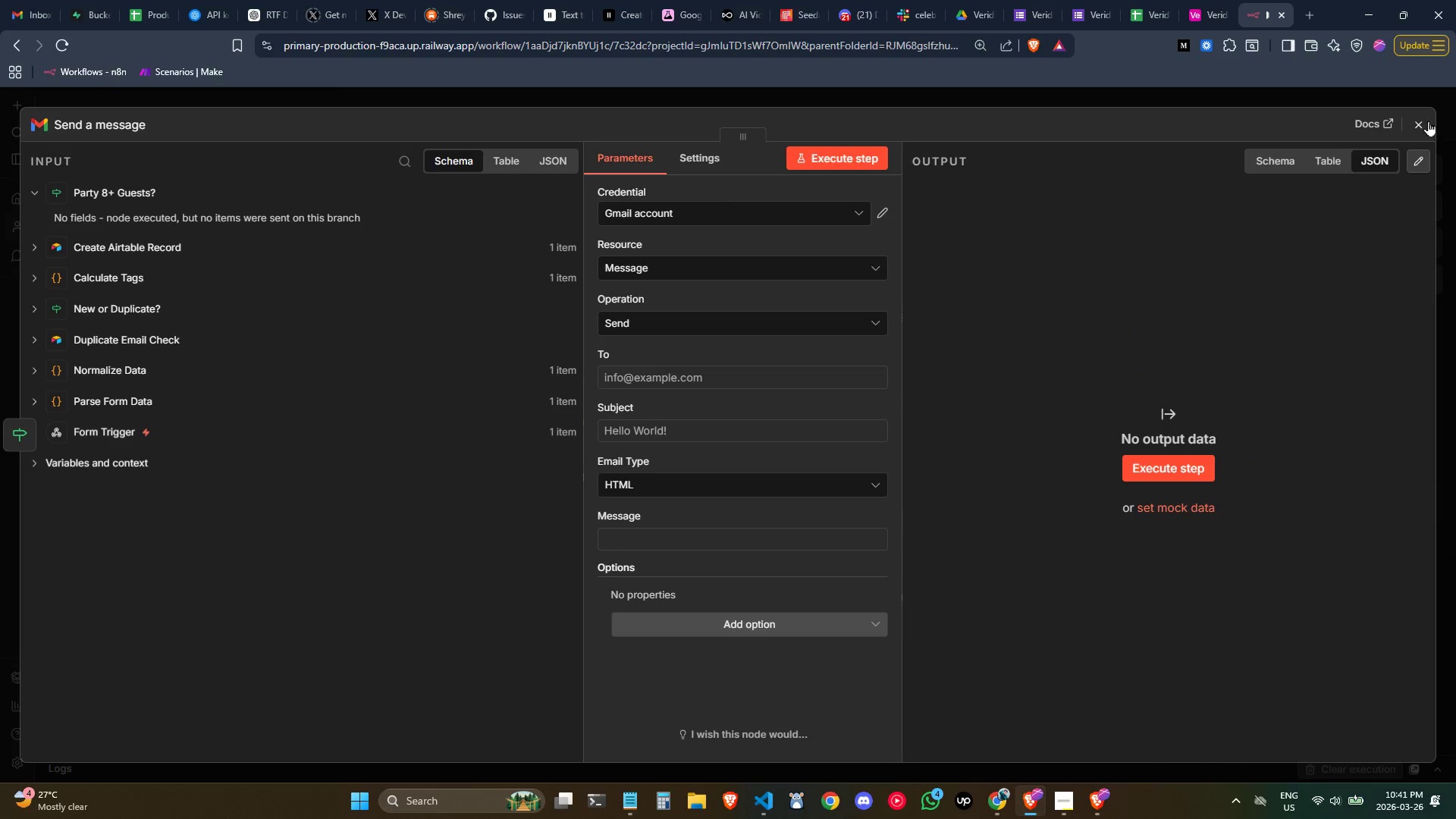 
left_click([1420, 120])
 